 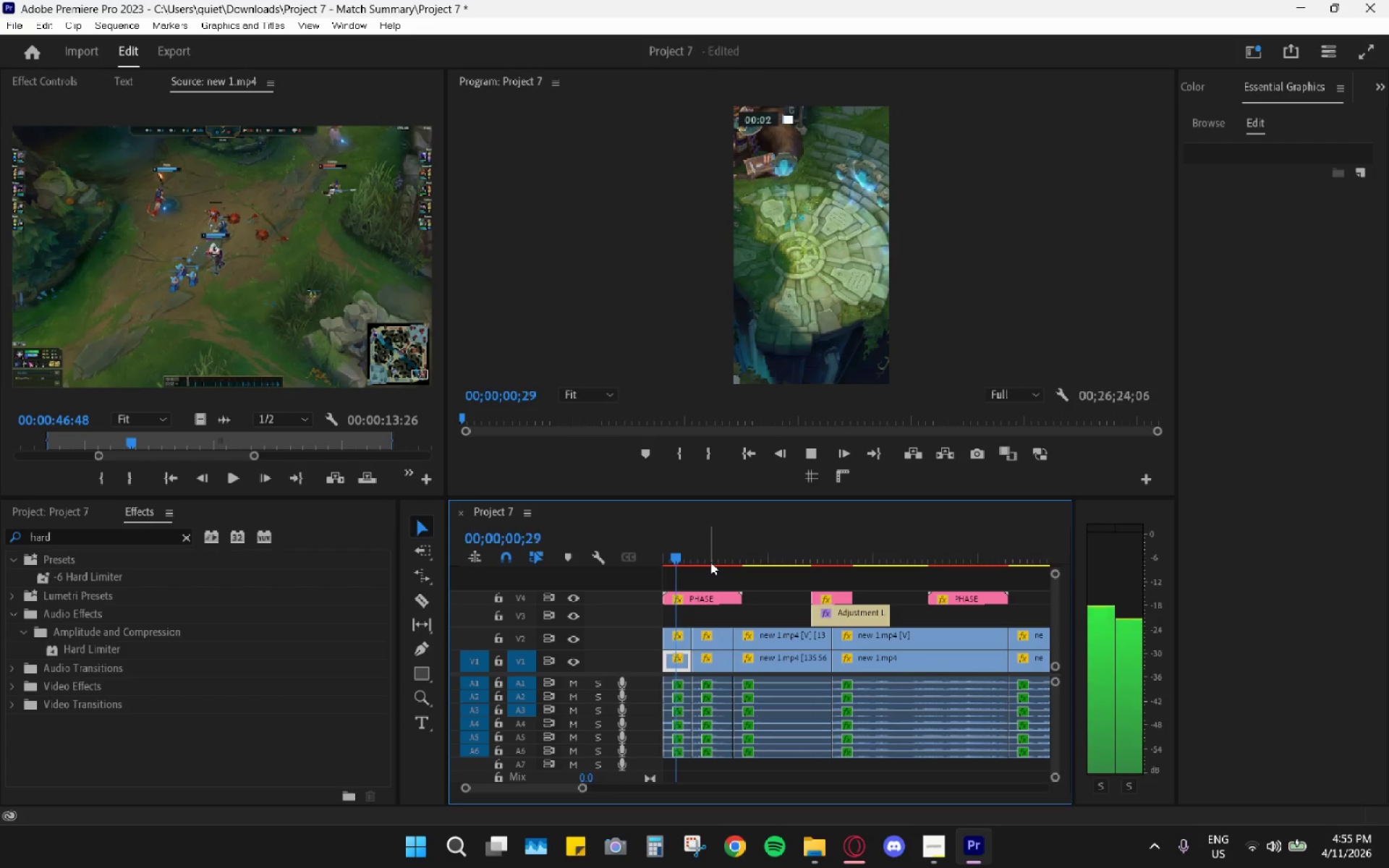 
key(Space)
 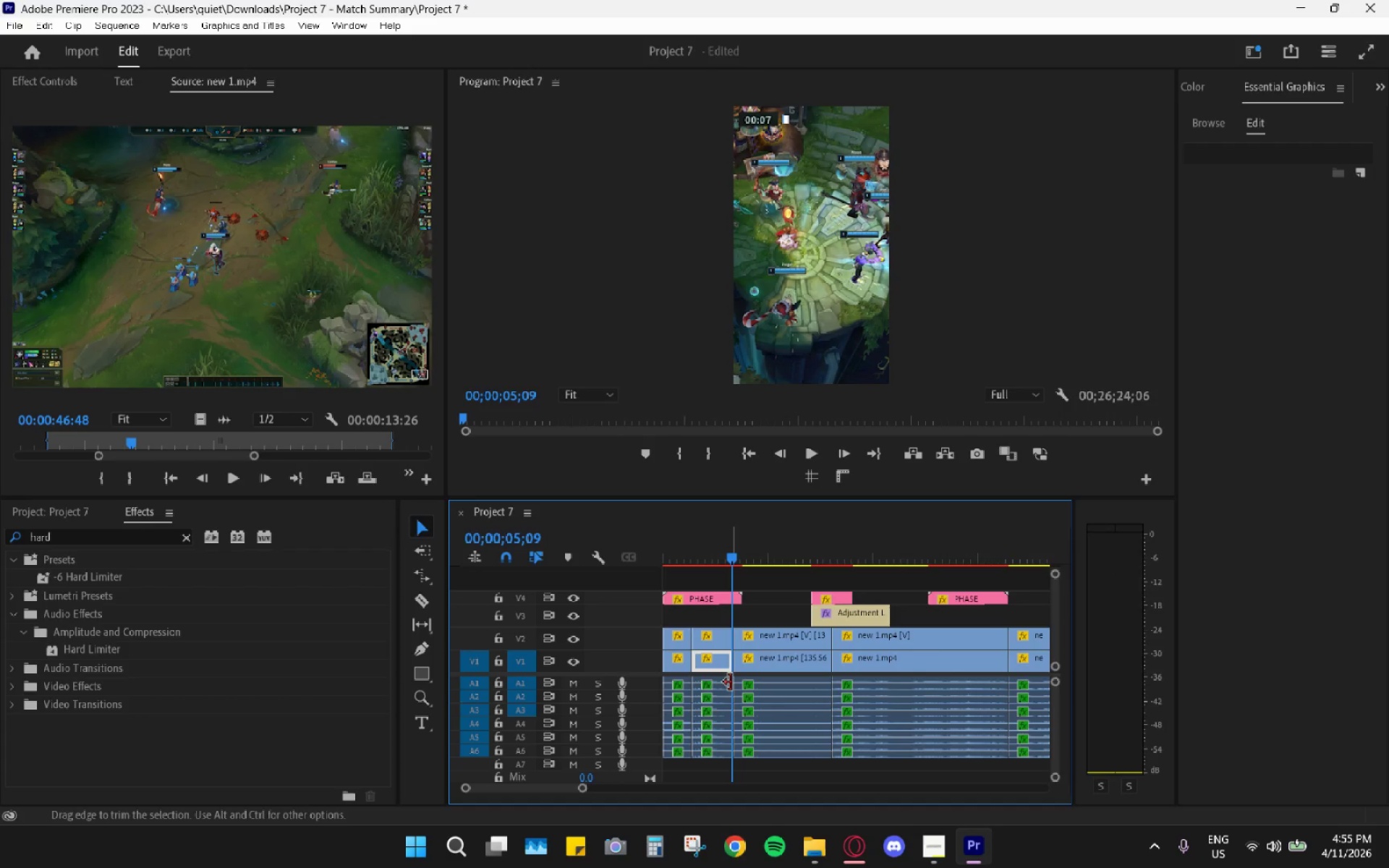 
key(R)
 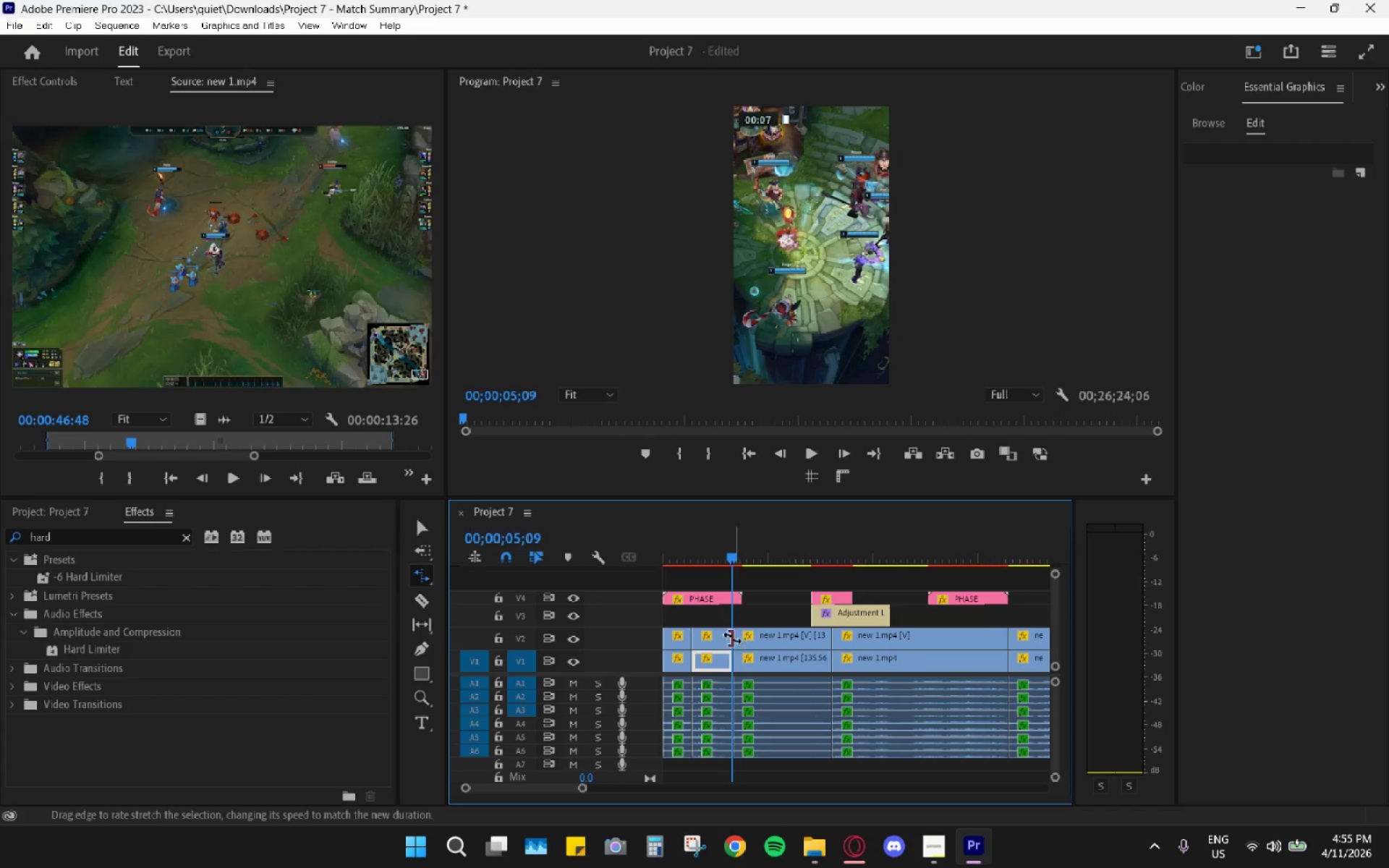 
left_click_drag(start_coordinate=[725, 636], to_coordinate=[723, 639])
 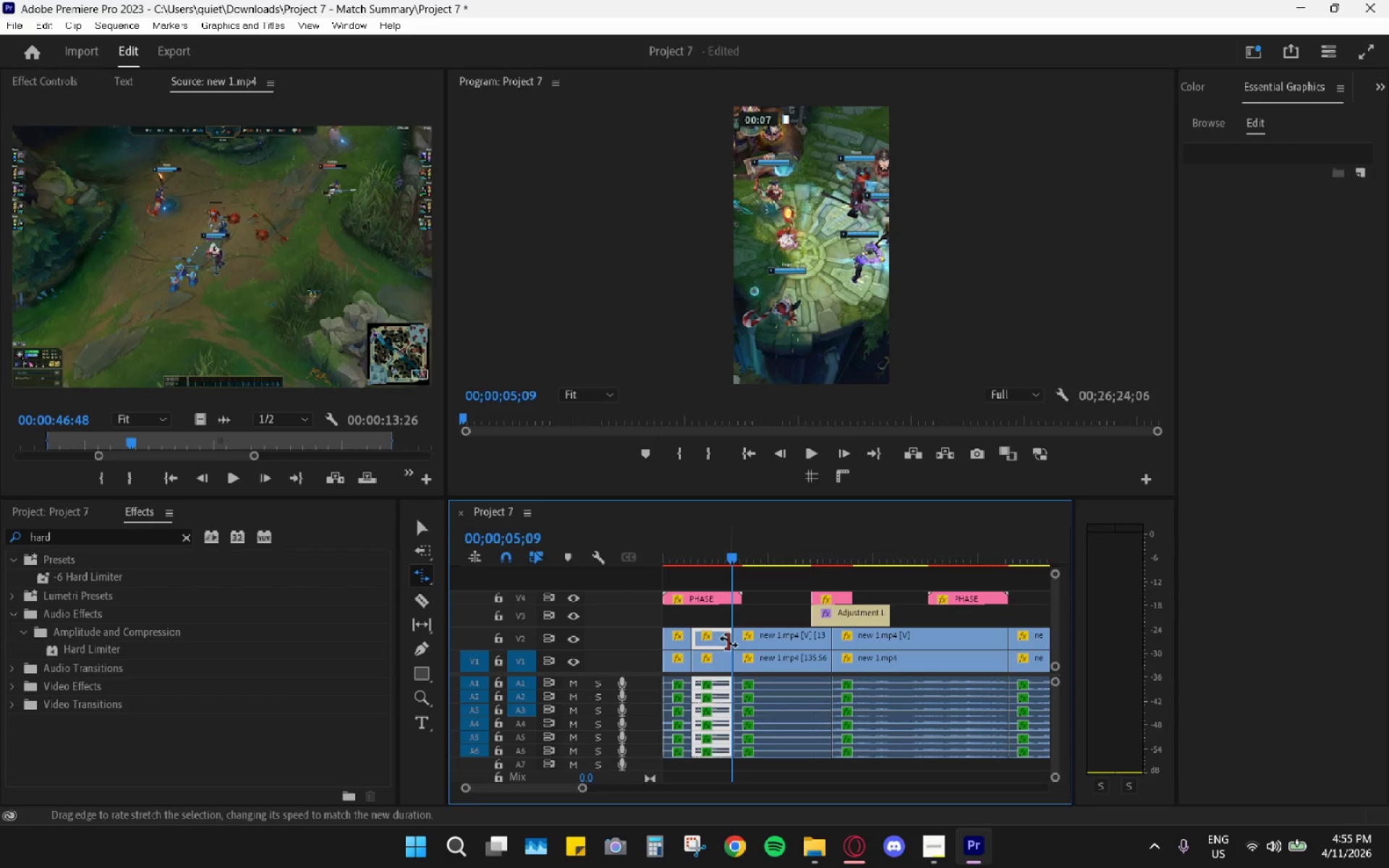 
left_click_drag(start_coordinate=[730, 642], to_coordinate=[720, 640])
 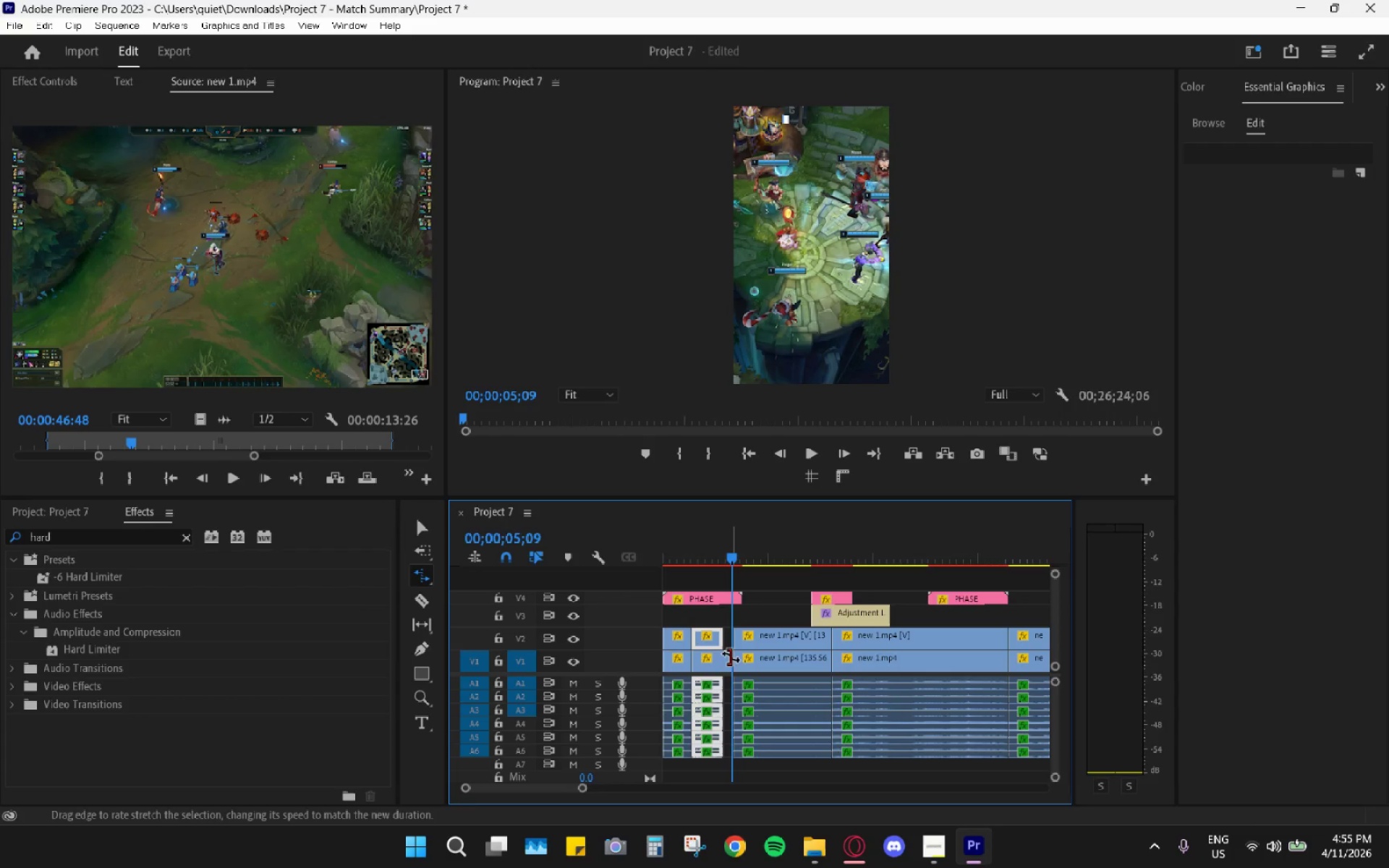 
left_click_drag(start_coordinate=[729, 657], to_coordinate=[721, 657])
 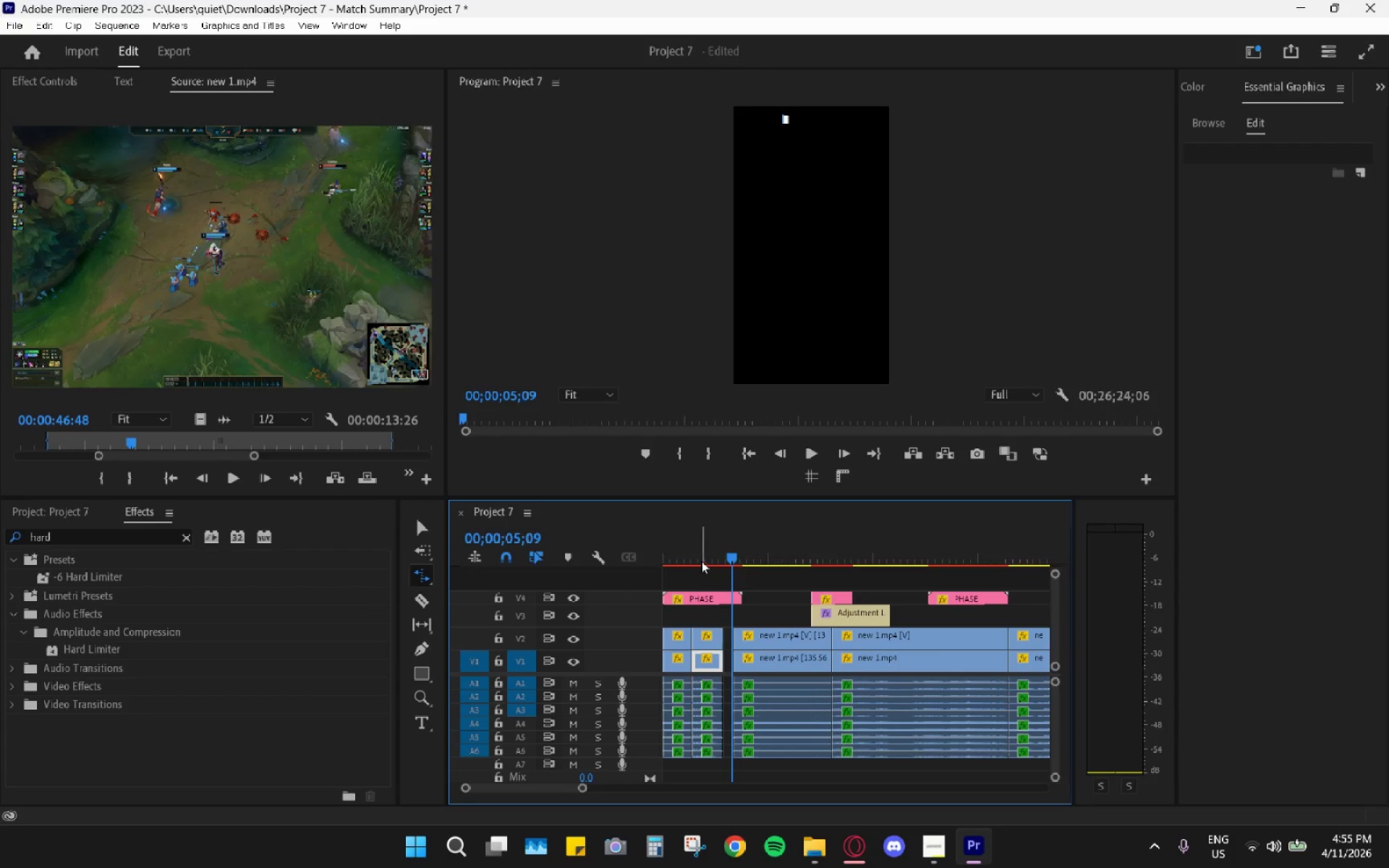 
left_click_drag(start_coordinate=[701, 561], to_coordinate=[692, 557])
 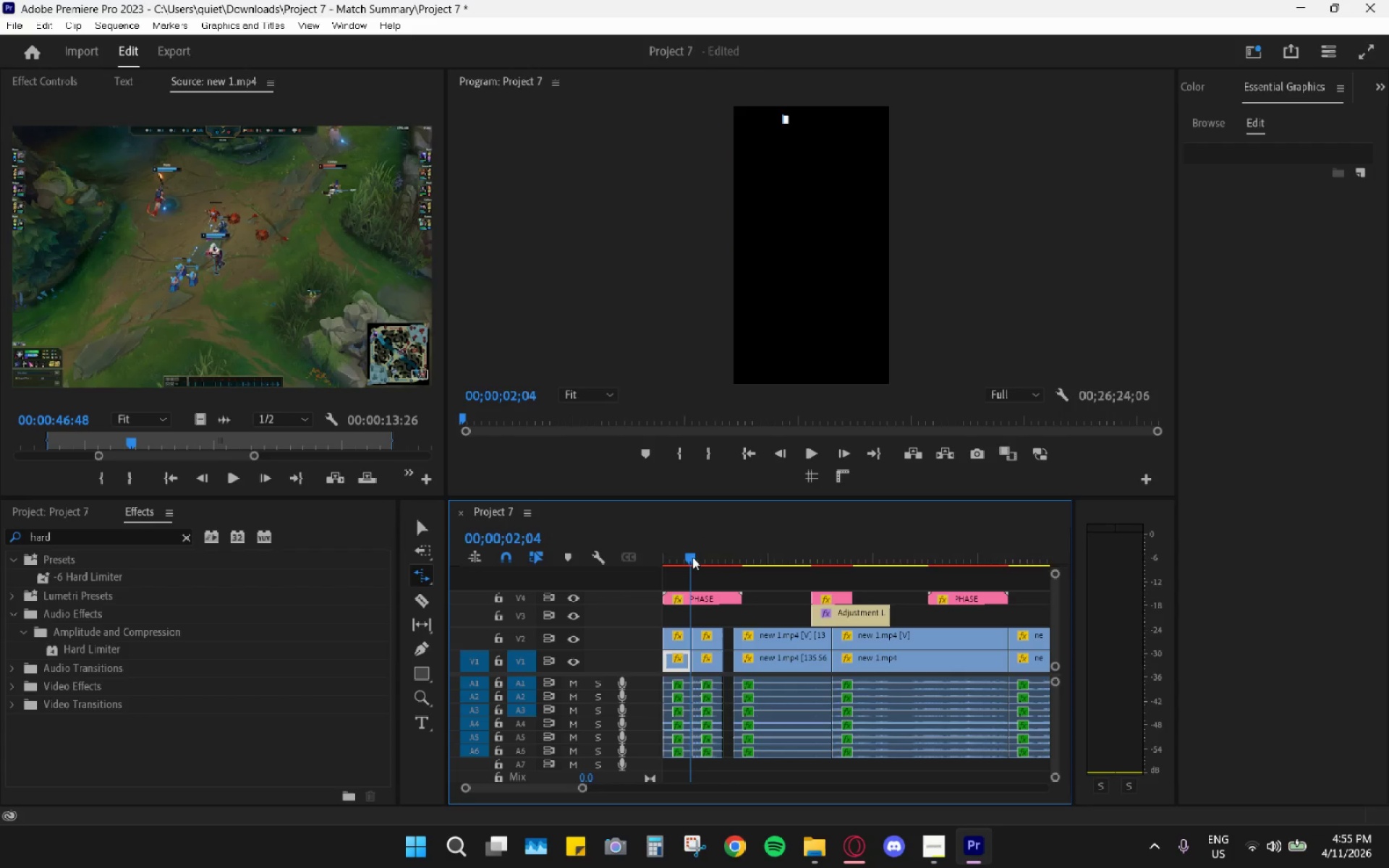 
key(Space)
 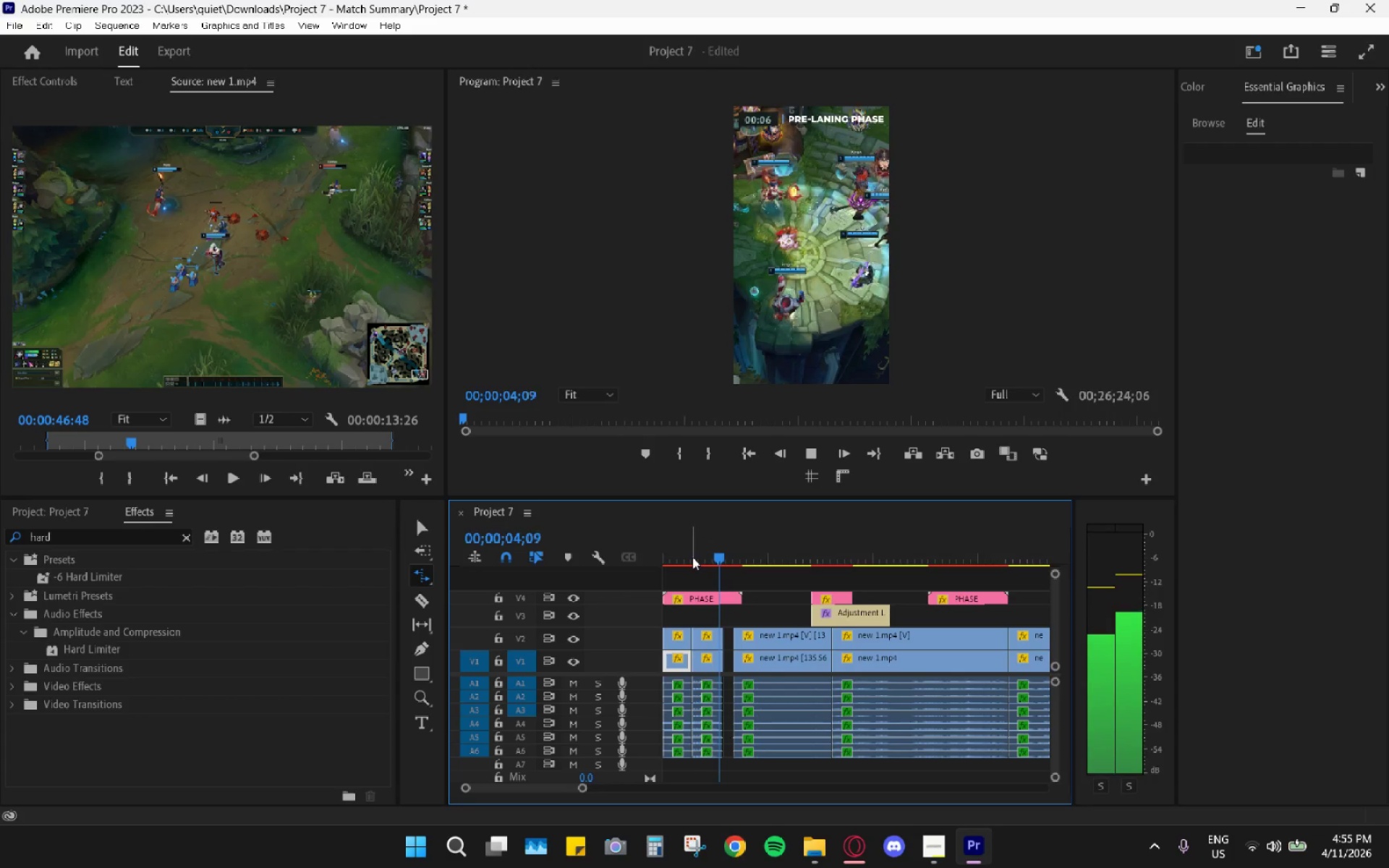 
key(Space)
 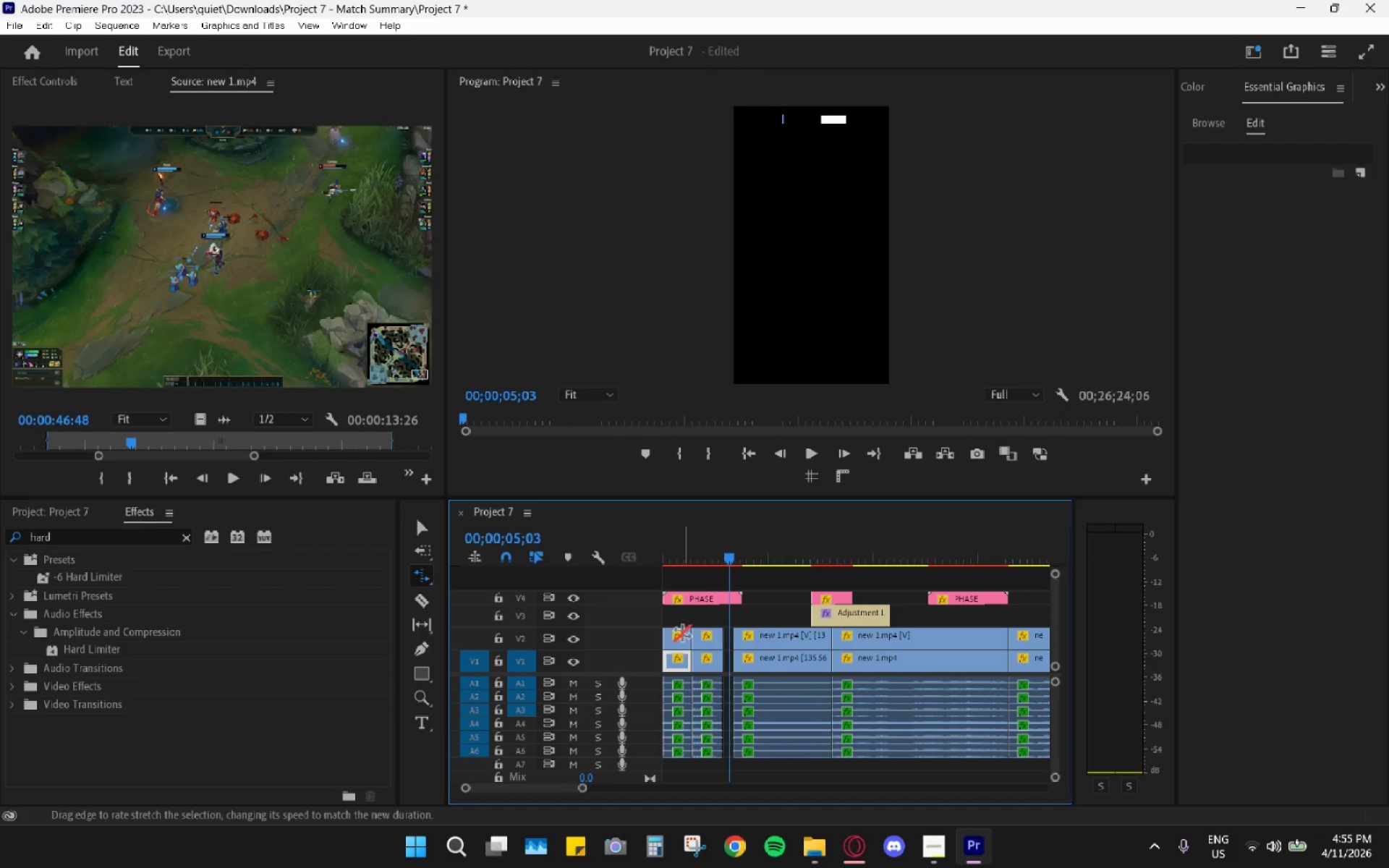 
left_click_drag(start_coordinate=[688, 636], to_coordinate=[678, 636])
 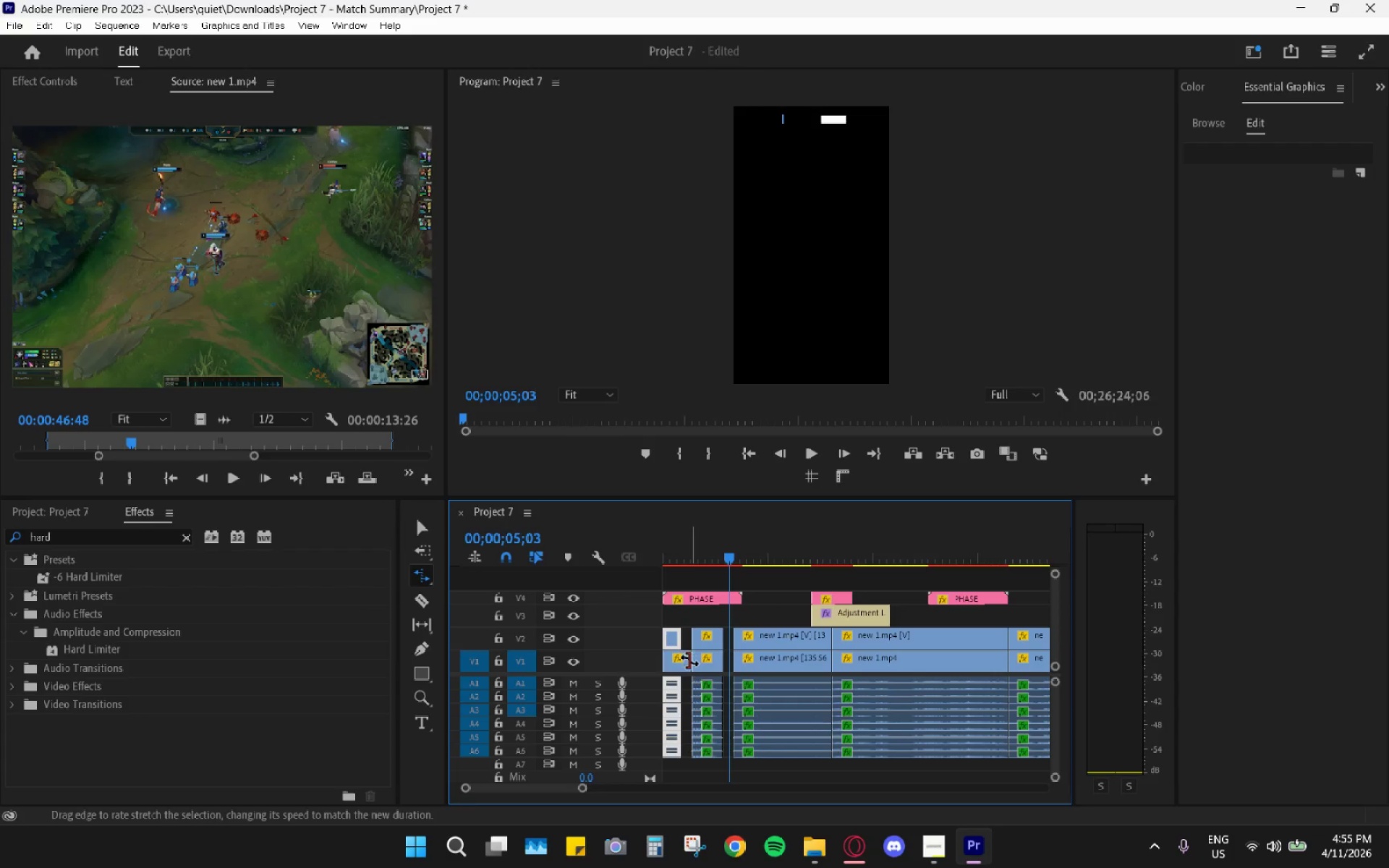 
left_click_drag(start_coordinate=[689, 660], to_coordinate=[682, 660])
 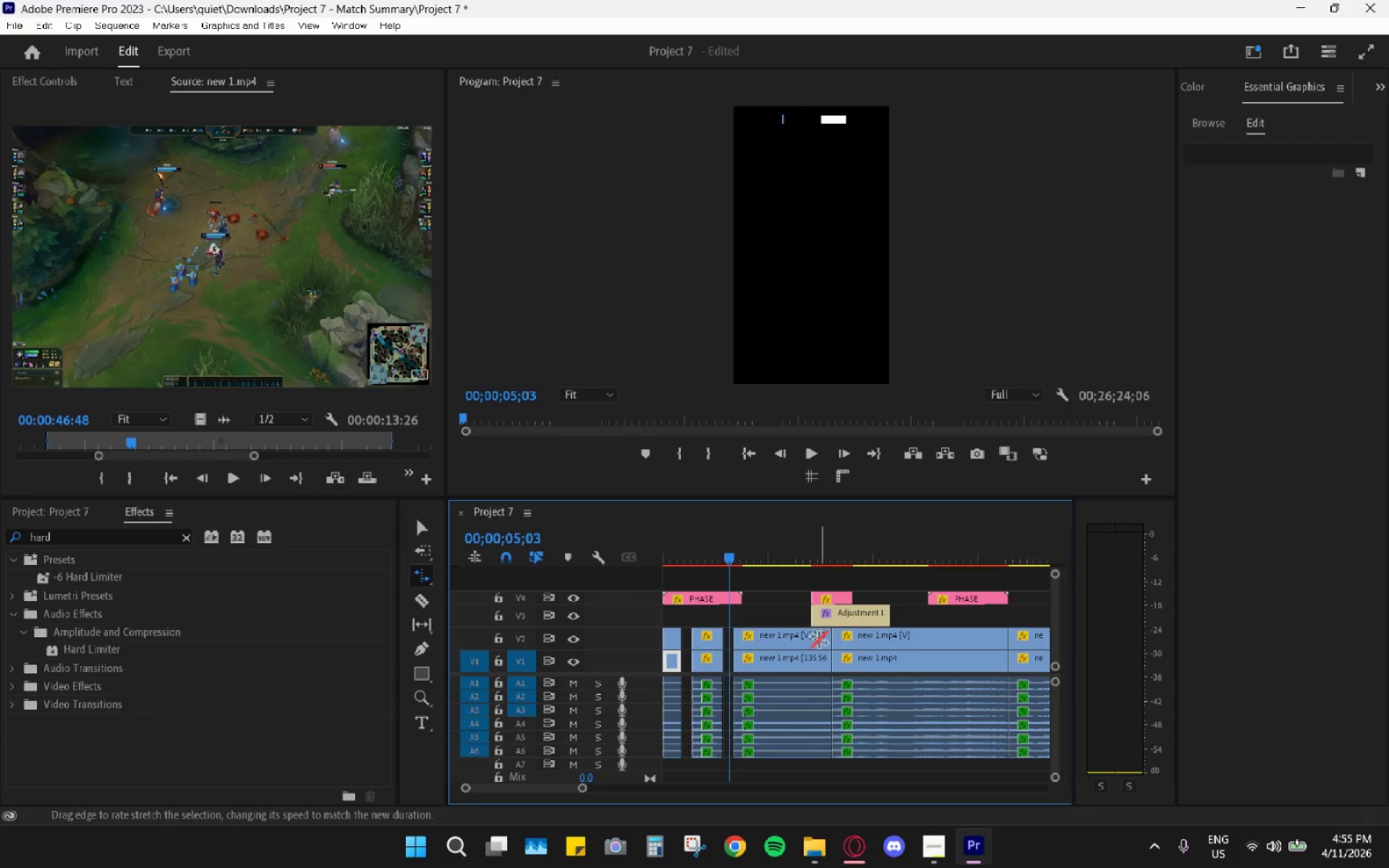 
left_click_drag(start_coordinate=[823, 639], to_coordinate=[813, 639])
 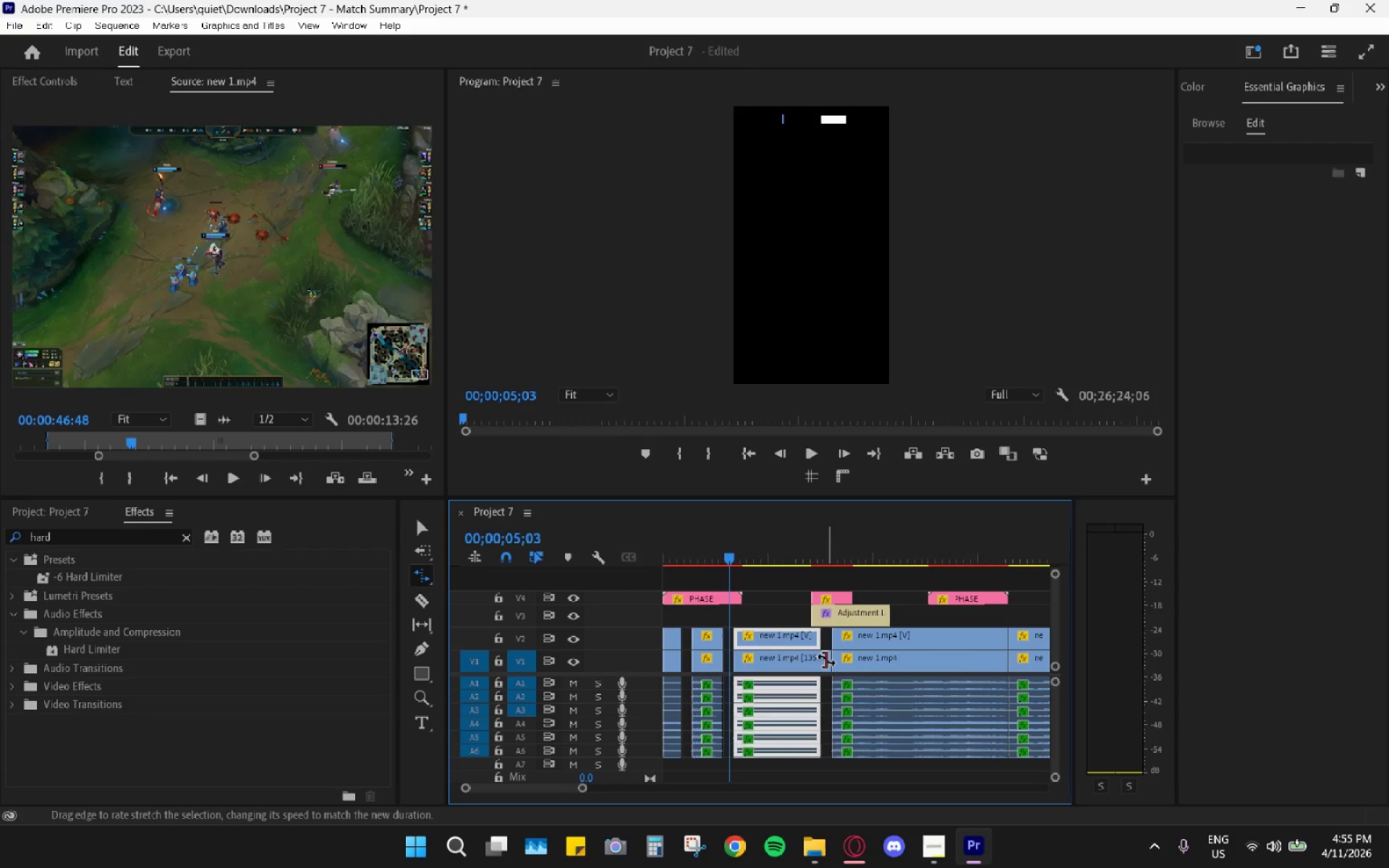 
left_click_drag(start_coordinate=[825, 661], to_coordinate=[811, 662])
 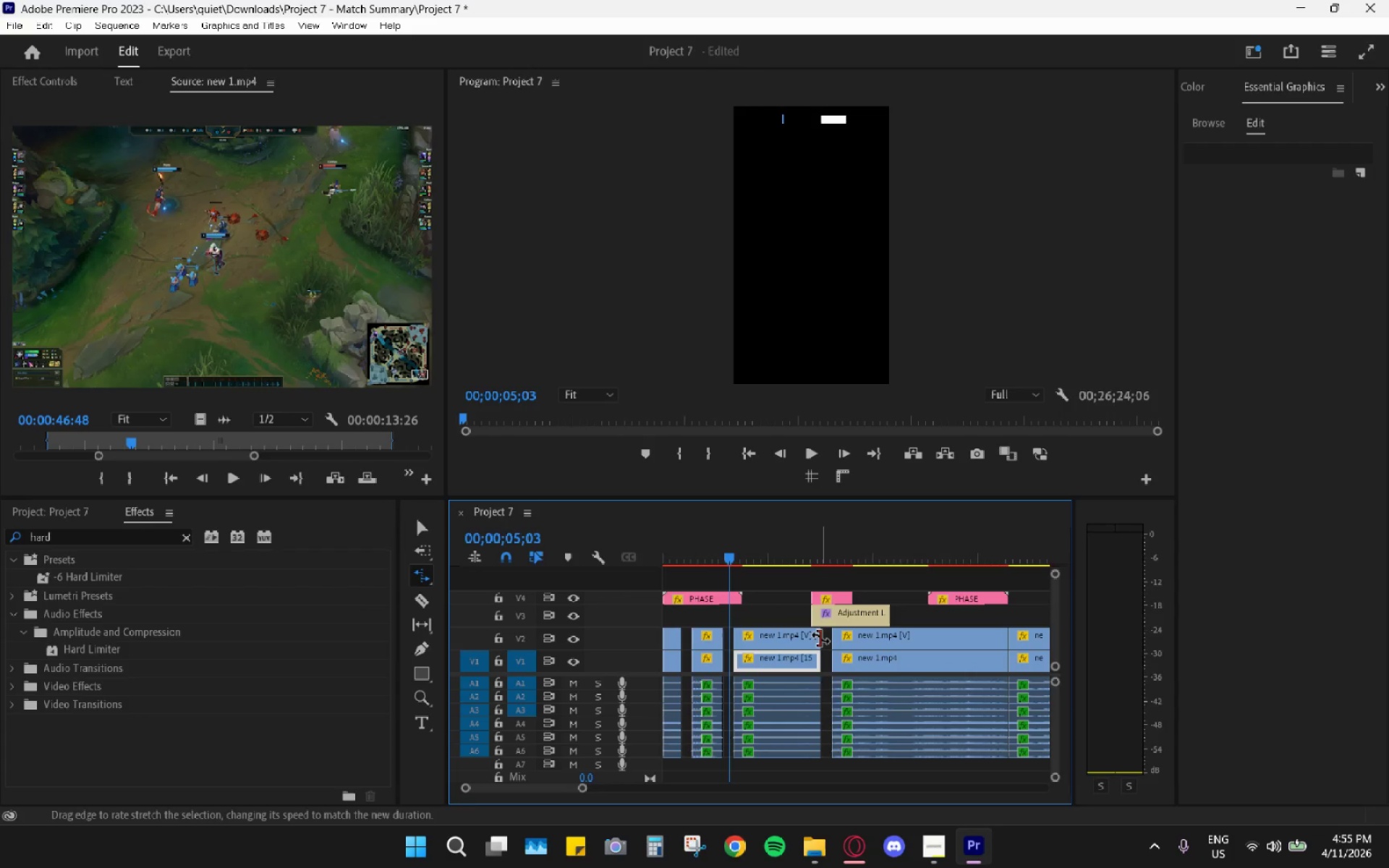 
left_click_drag(start_coordinate=[820, 638], to_coordinate=[805, 637])
 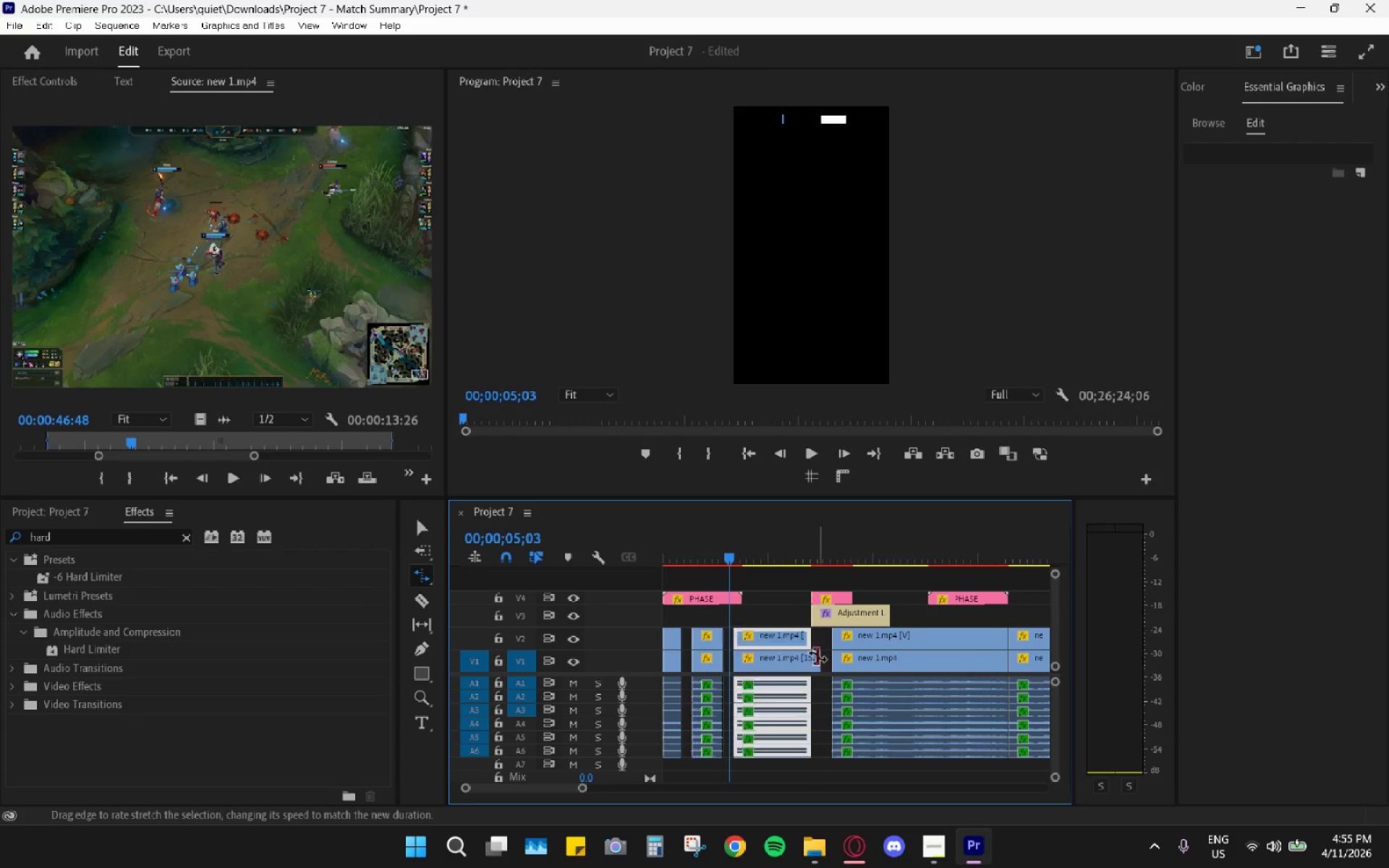 
left_click_drag(start_coordinate=[817, 656], to_coordinate=[807, 657])
 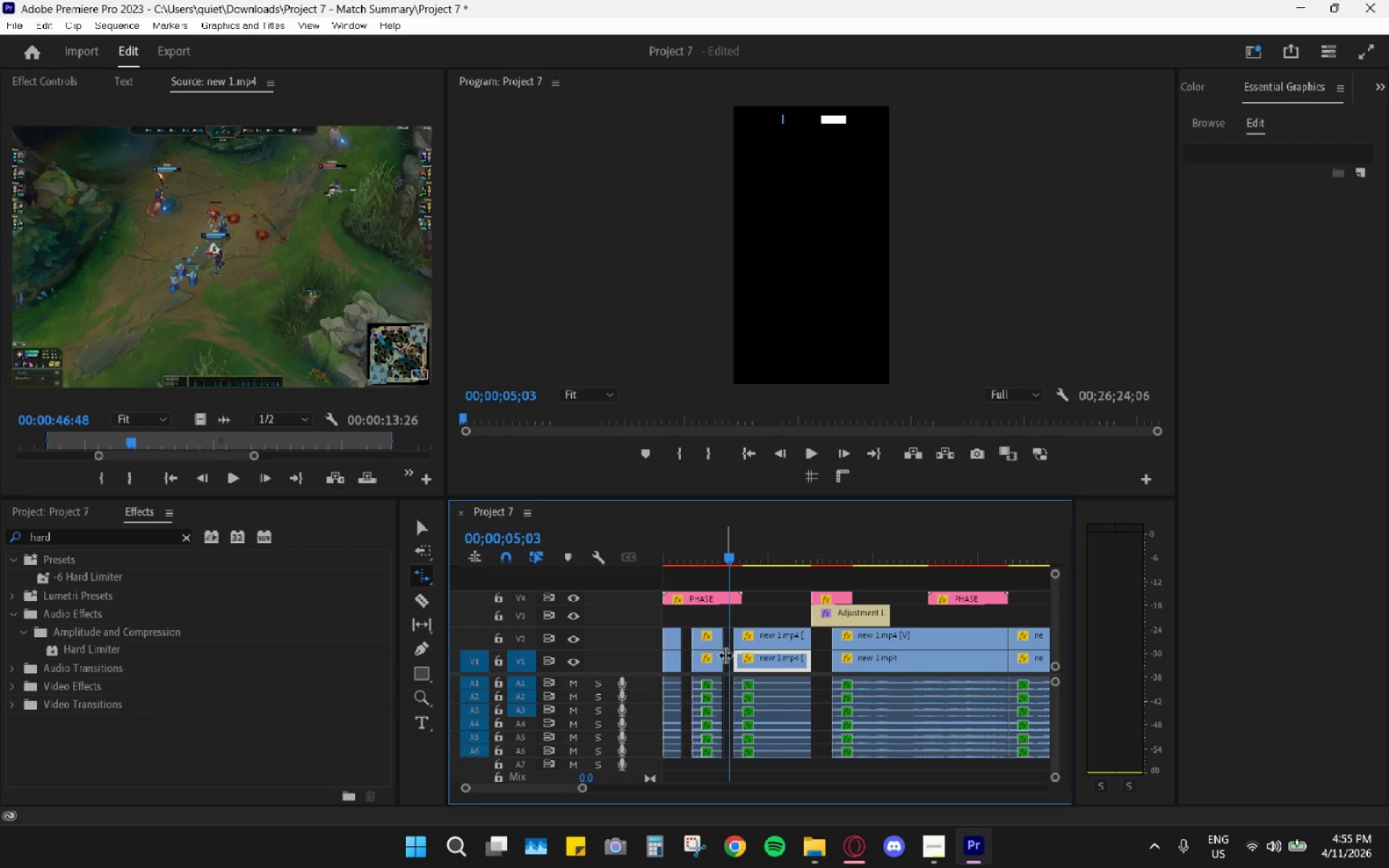 
key(V)
 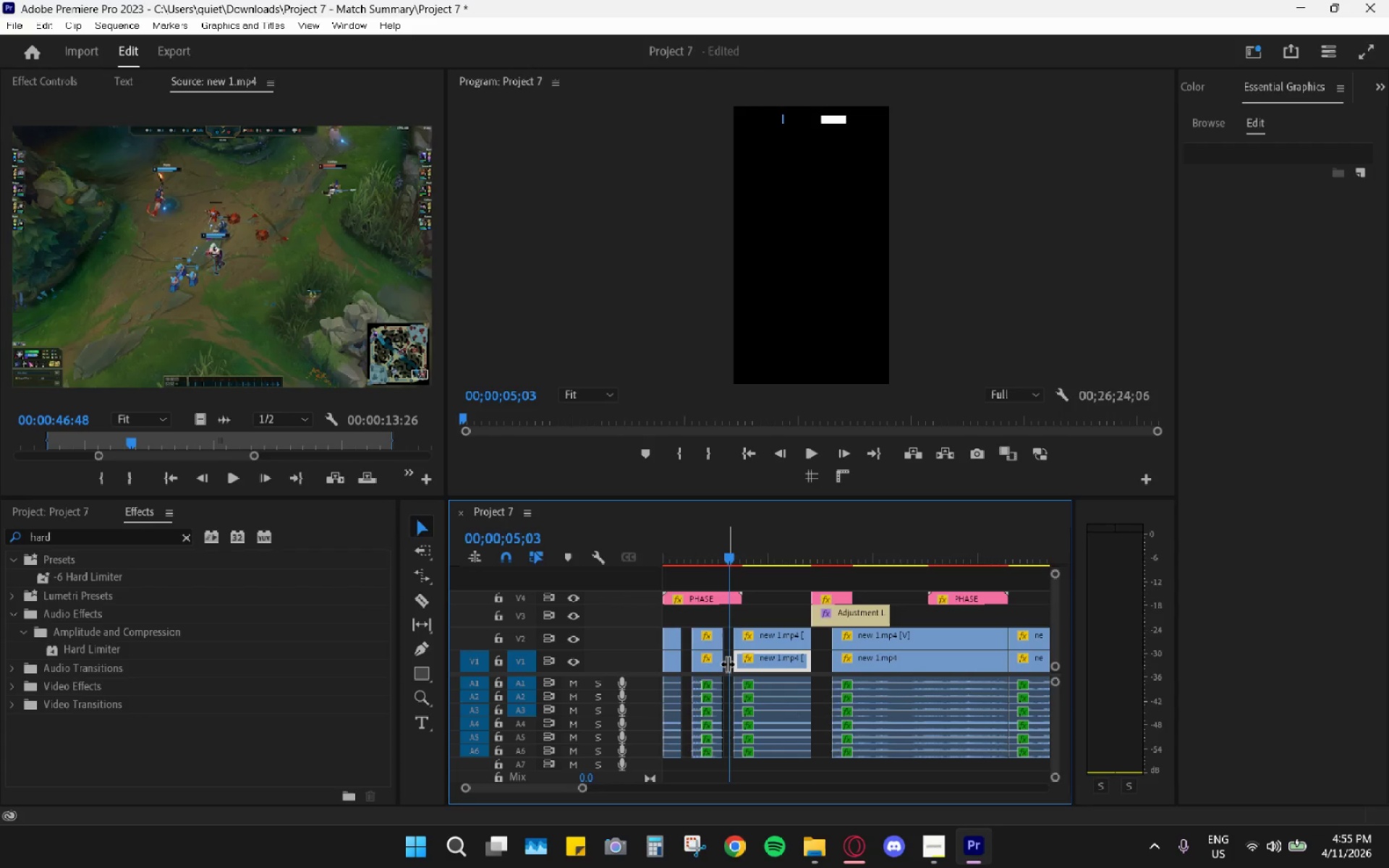 
left_click([727, 663])
 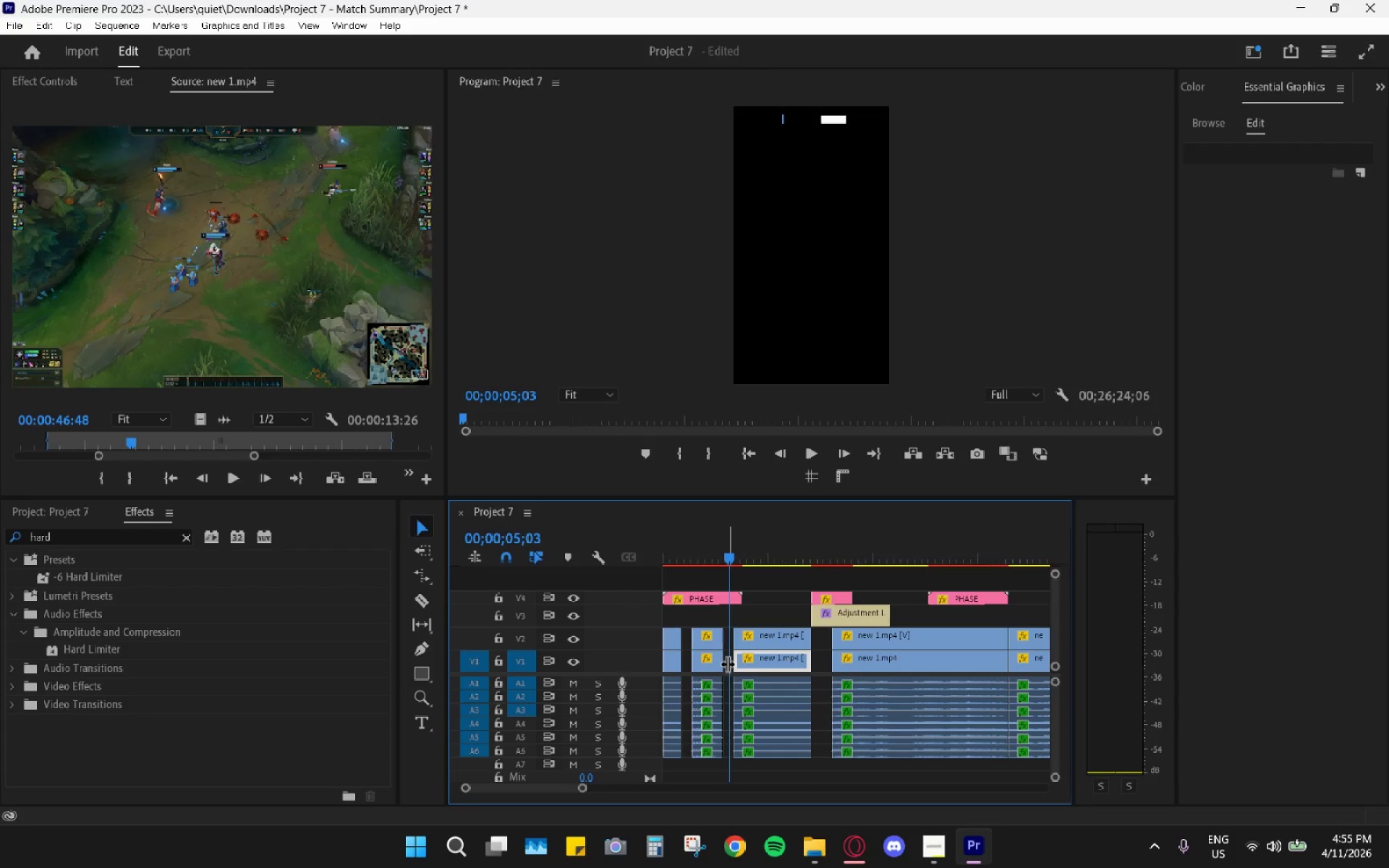 
key(V)
 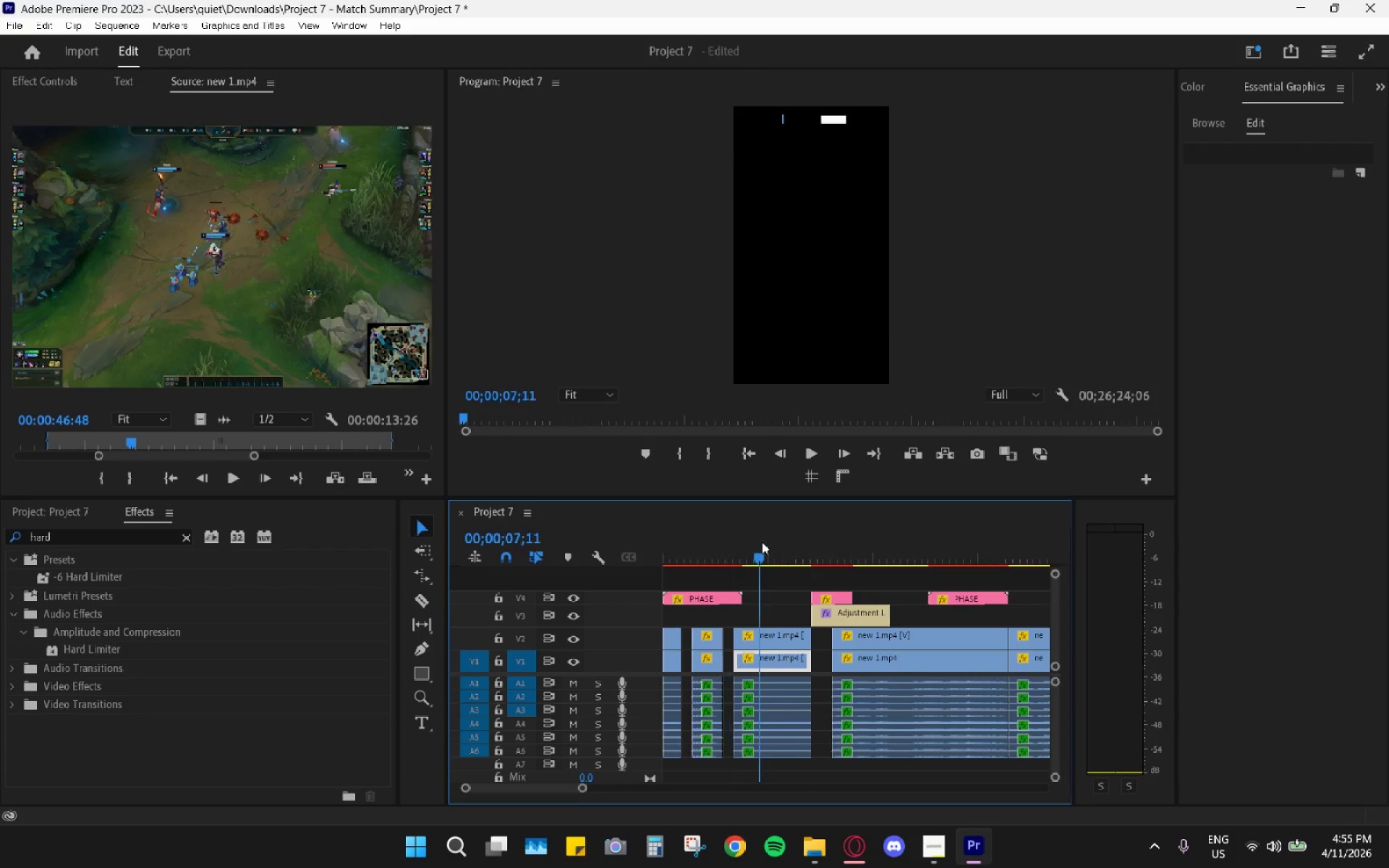 
key(V)
 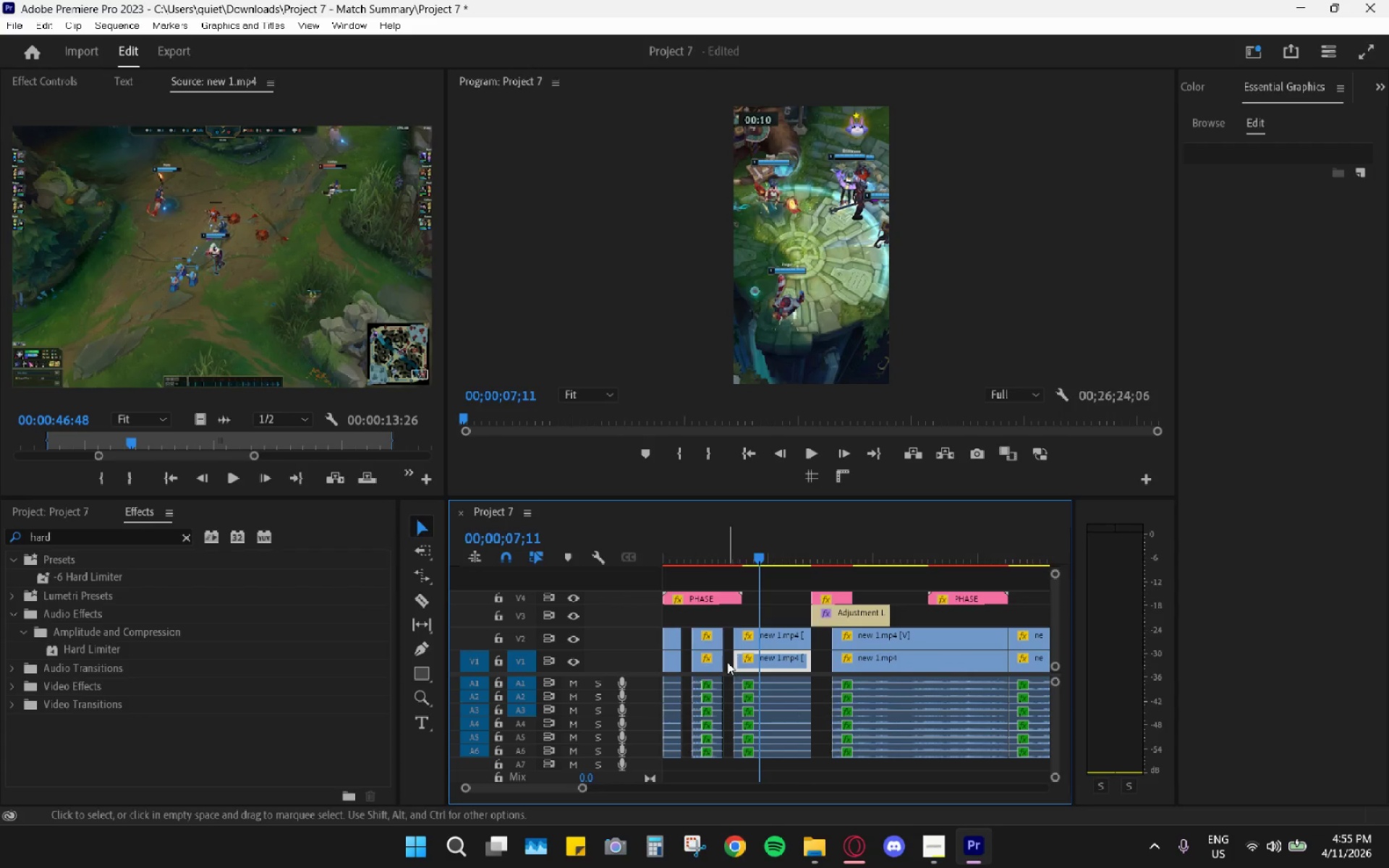 
left_click([727, 662])
 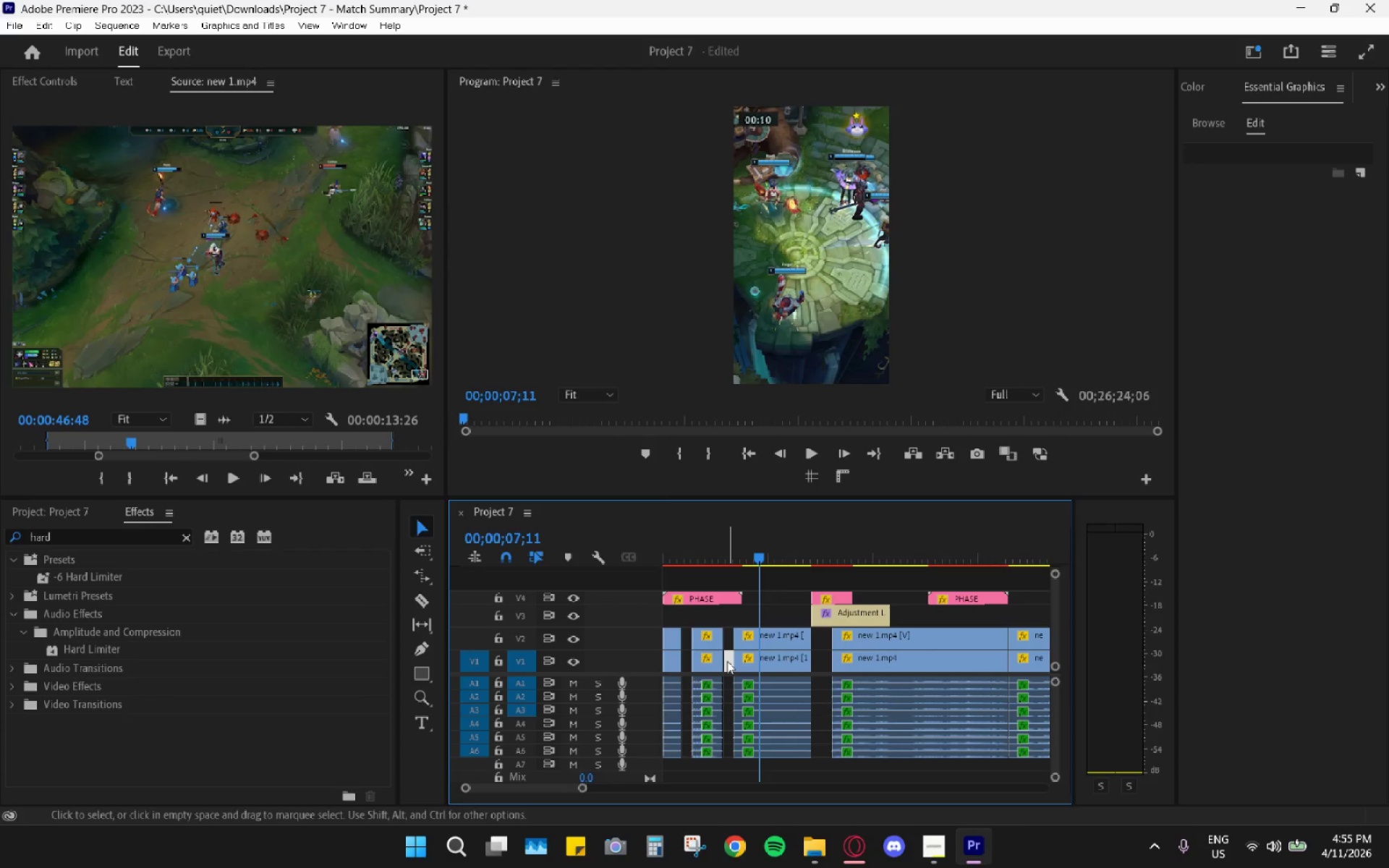 
key(H)
 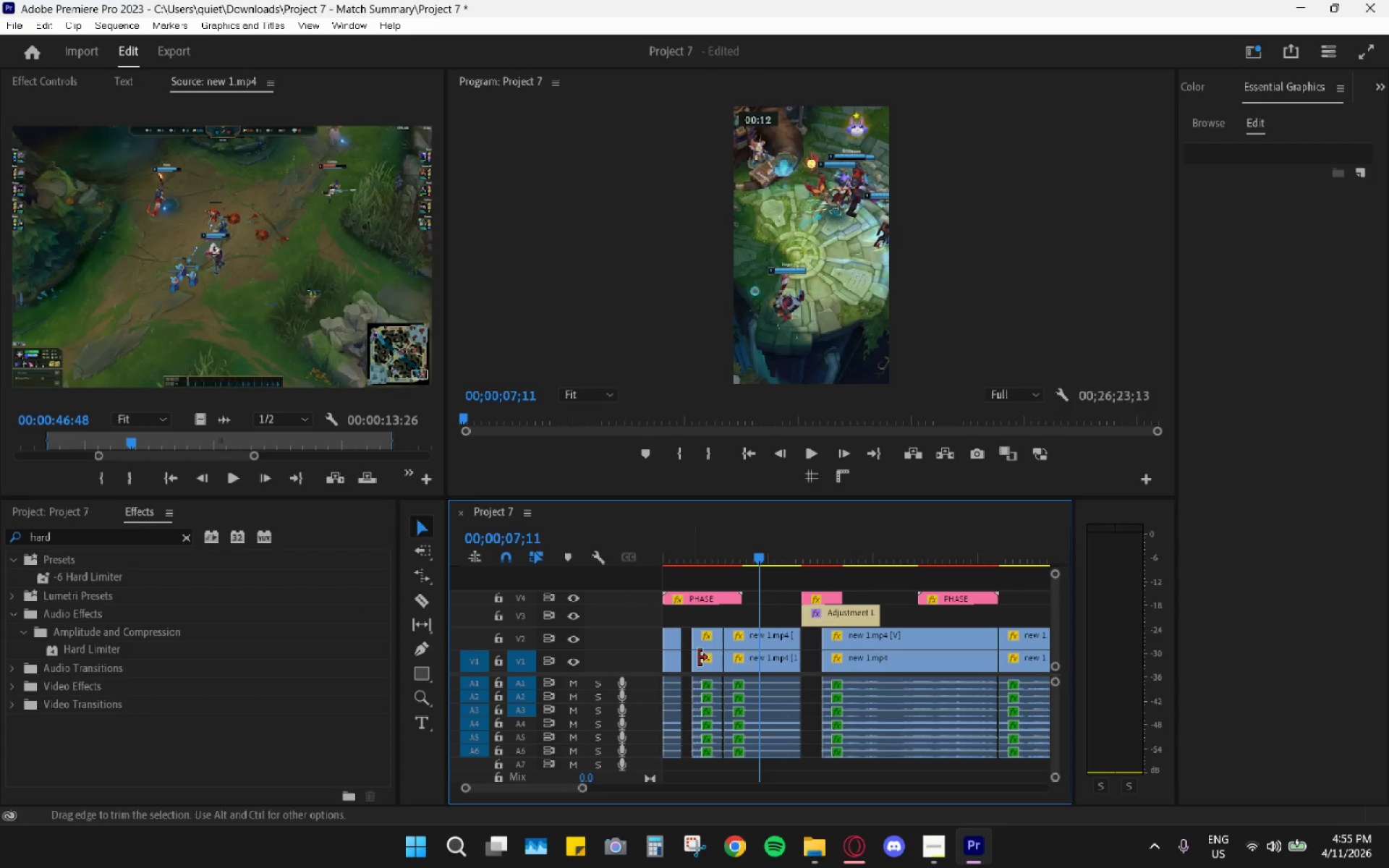 
left_click([692, 659])
 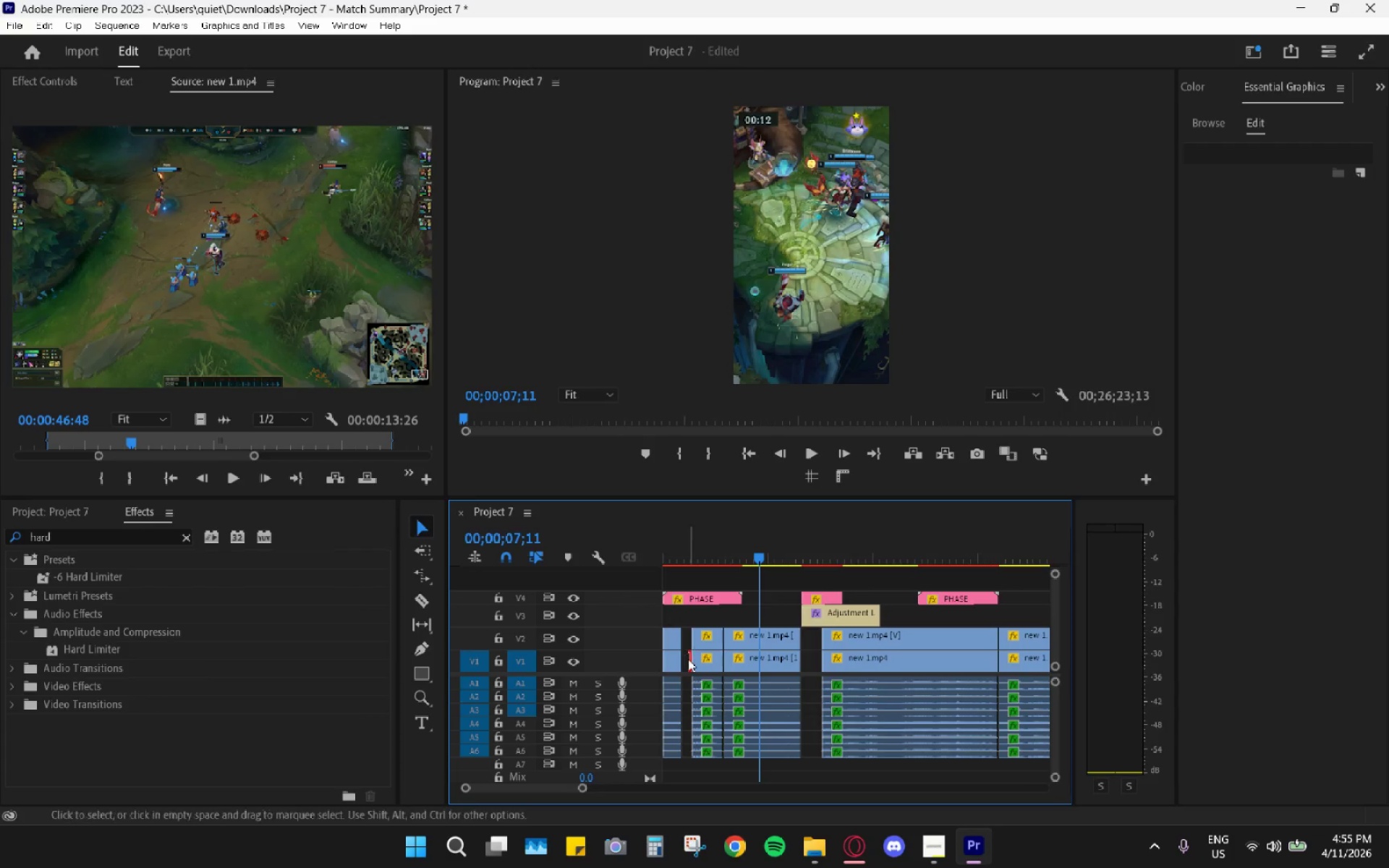 
left_click([688, 659])
 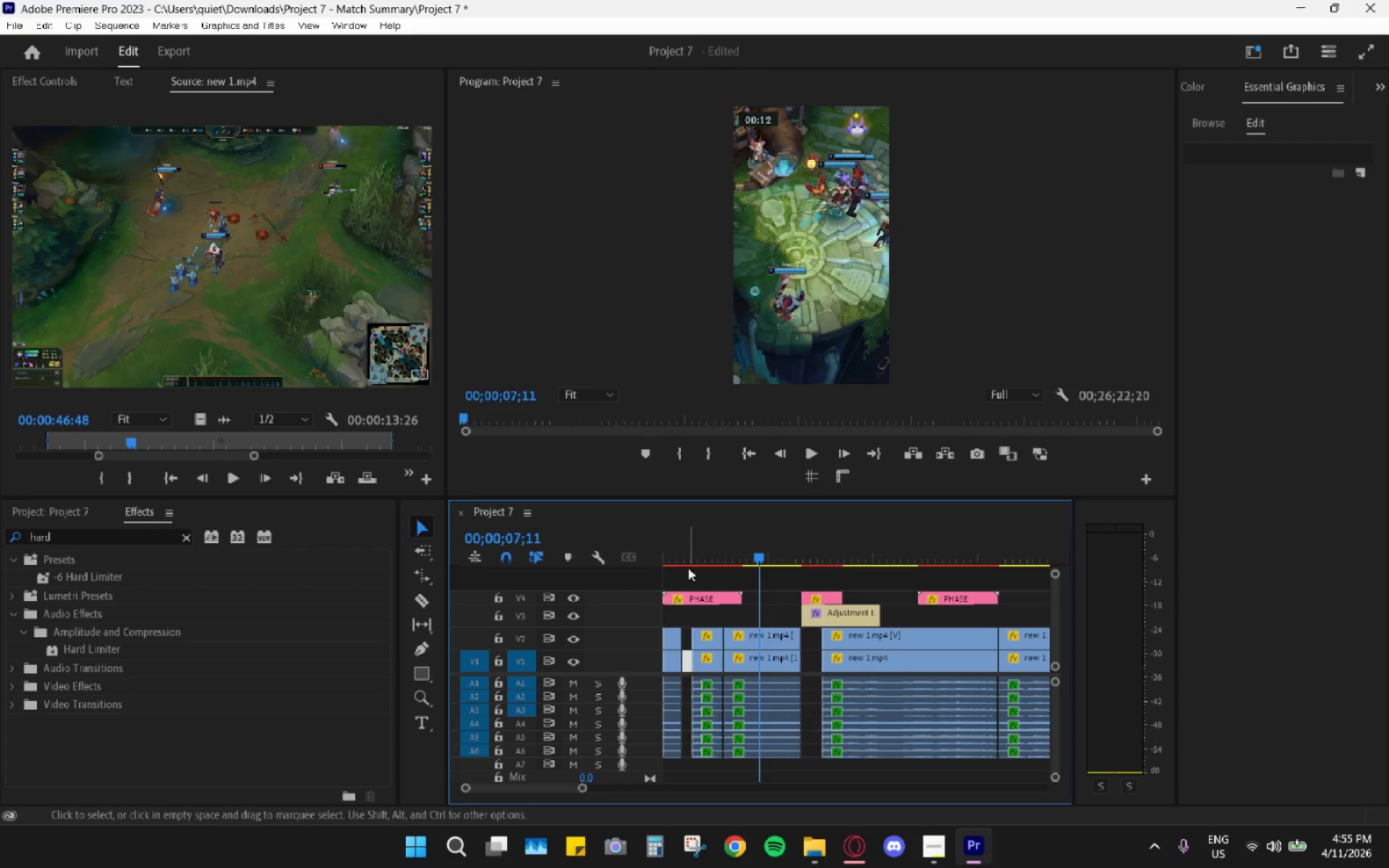 
key(H)
 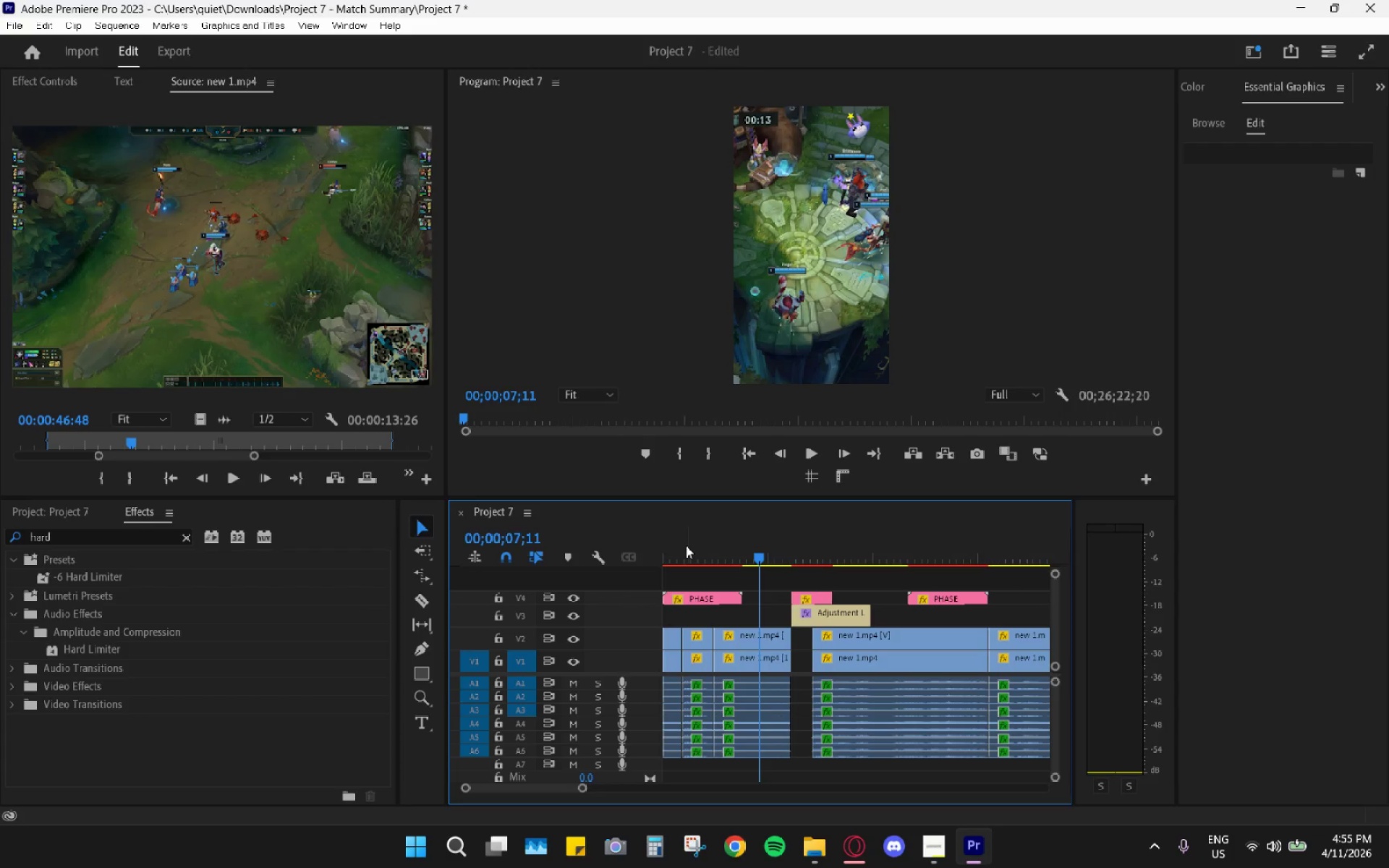 
left_click_drag(start_coordinate=[683, 537], to_coordinate=[650, 544])
 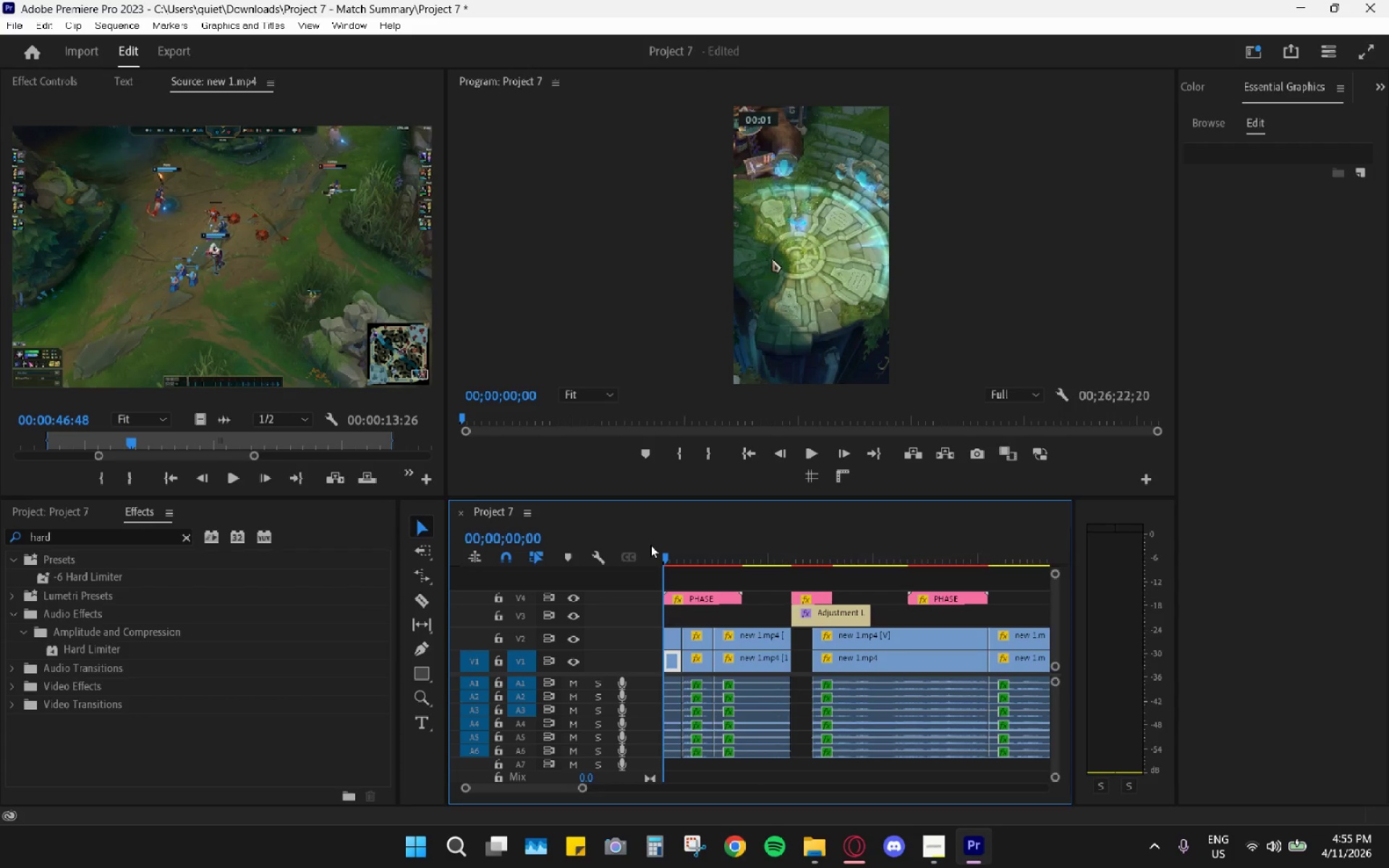 
key(Space)
 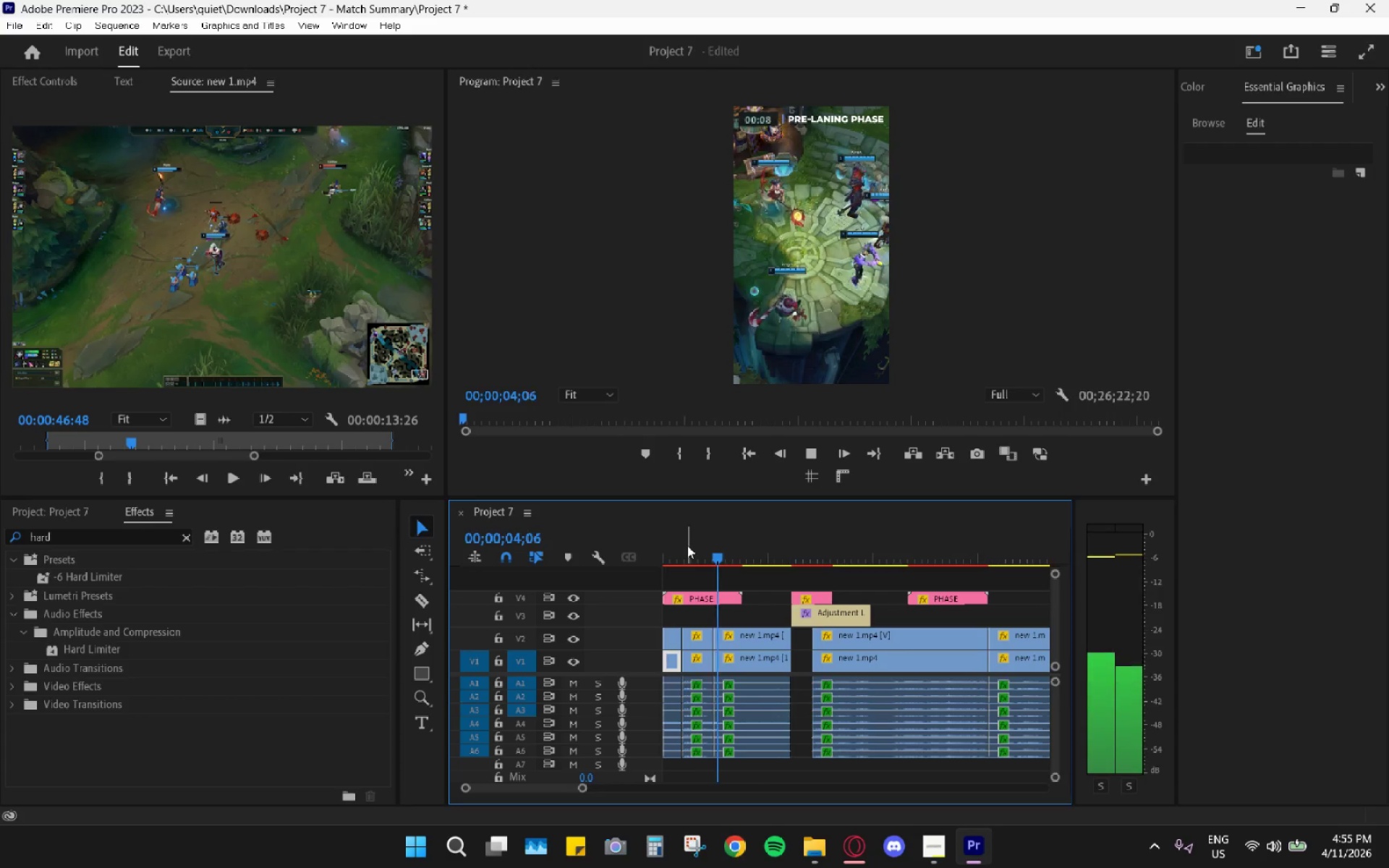 
wait(6.31)
 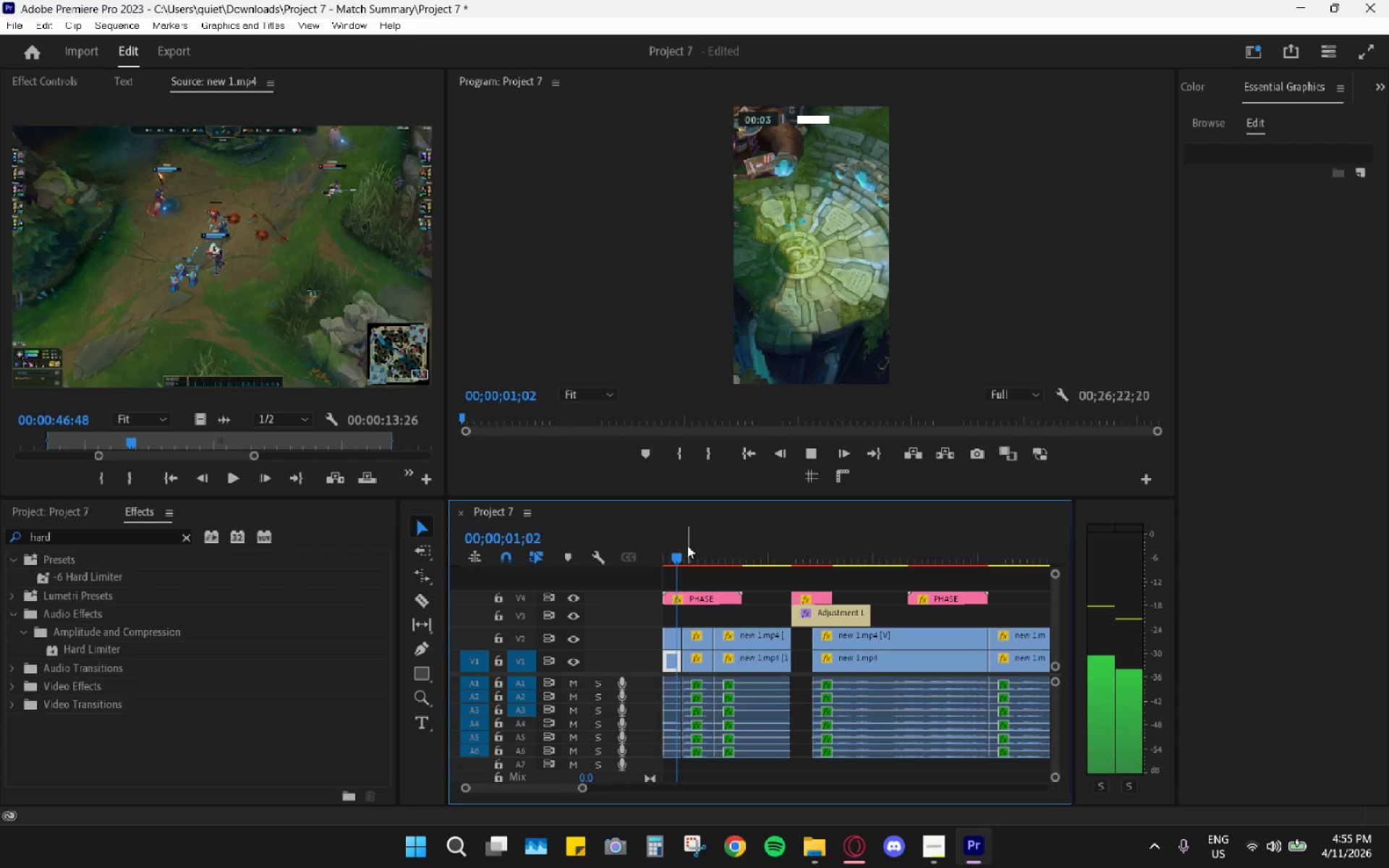 
key(Space)
 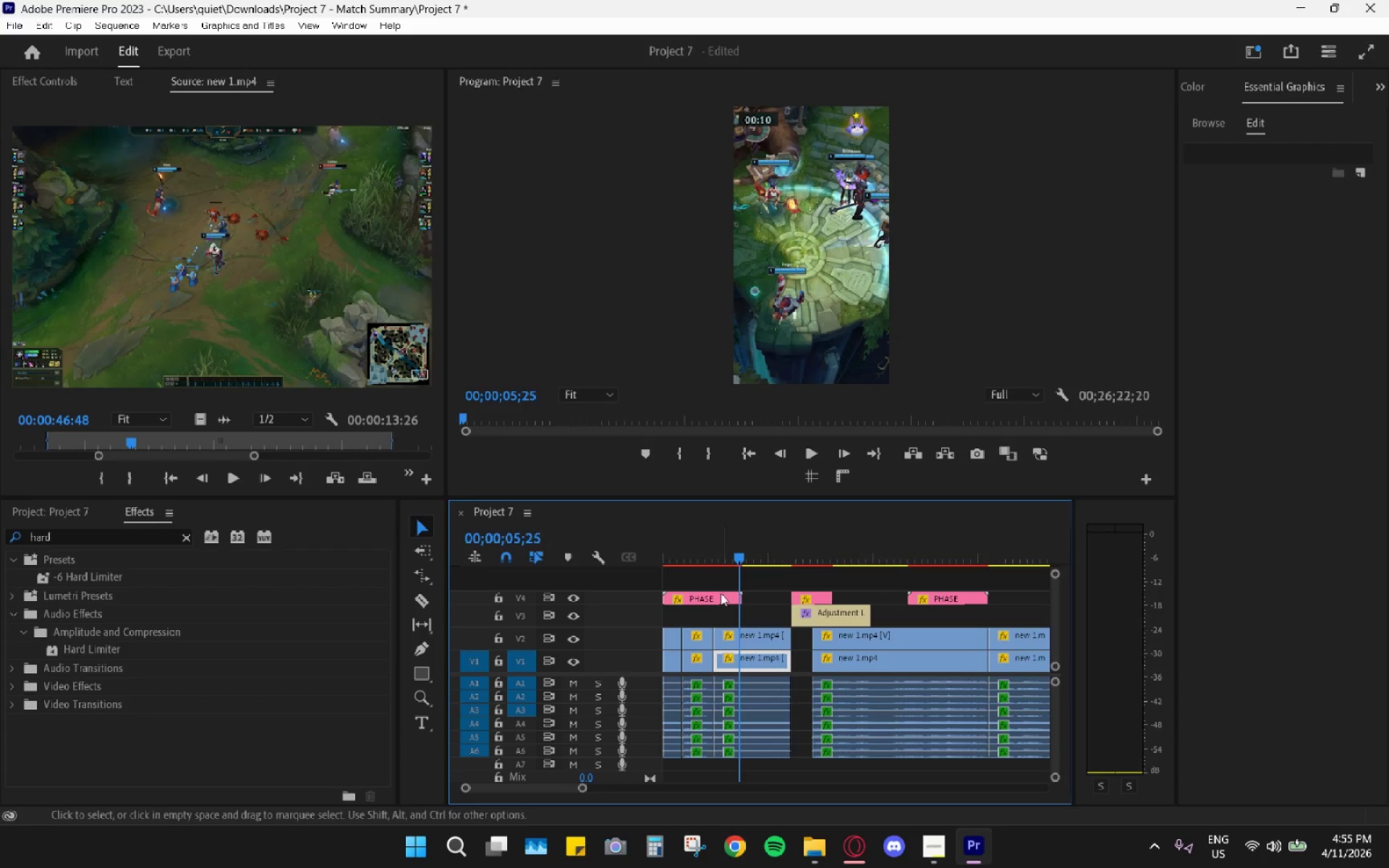 
hold_key(key=AltLeft, duration=0.66)
scroll: coordinate [721, 616], scroll_direction: up, amount: 9.0
 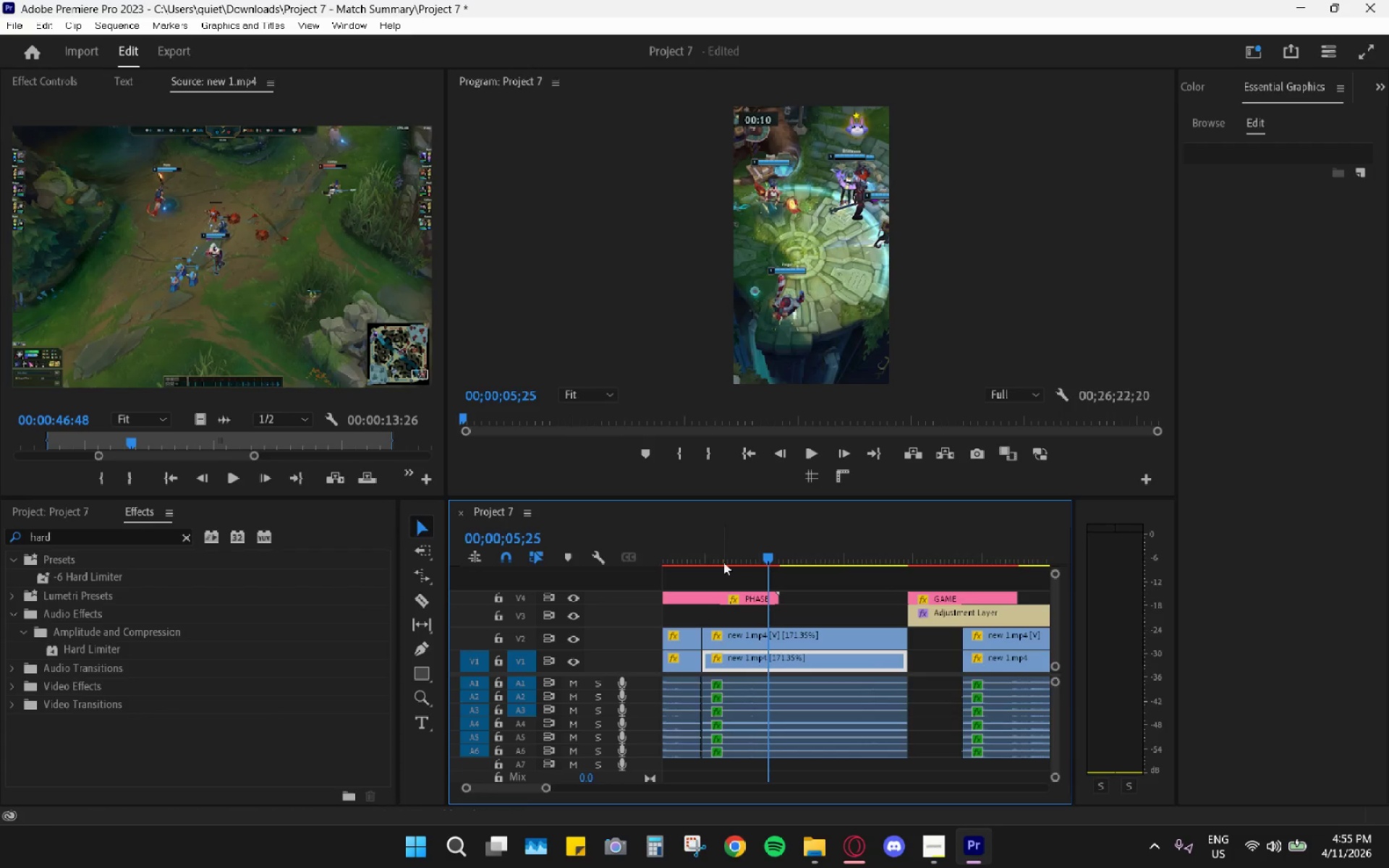 
hold_key(key=AltLeft, duration=0.75)
 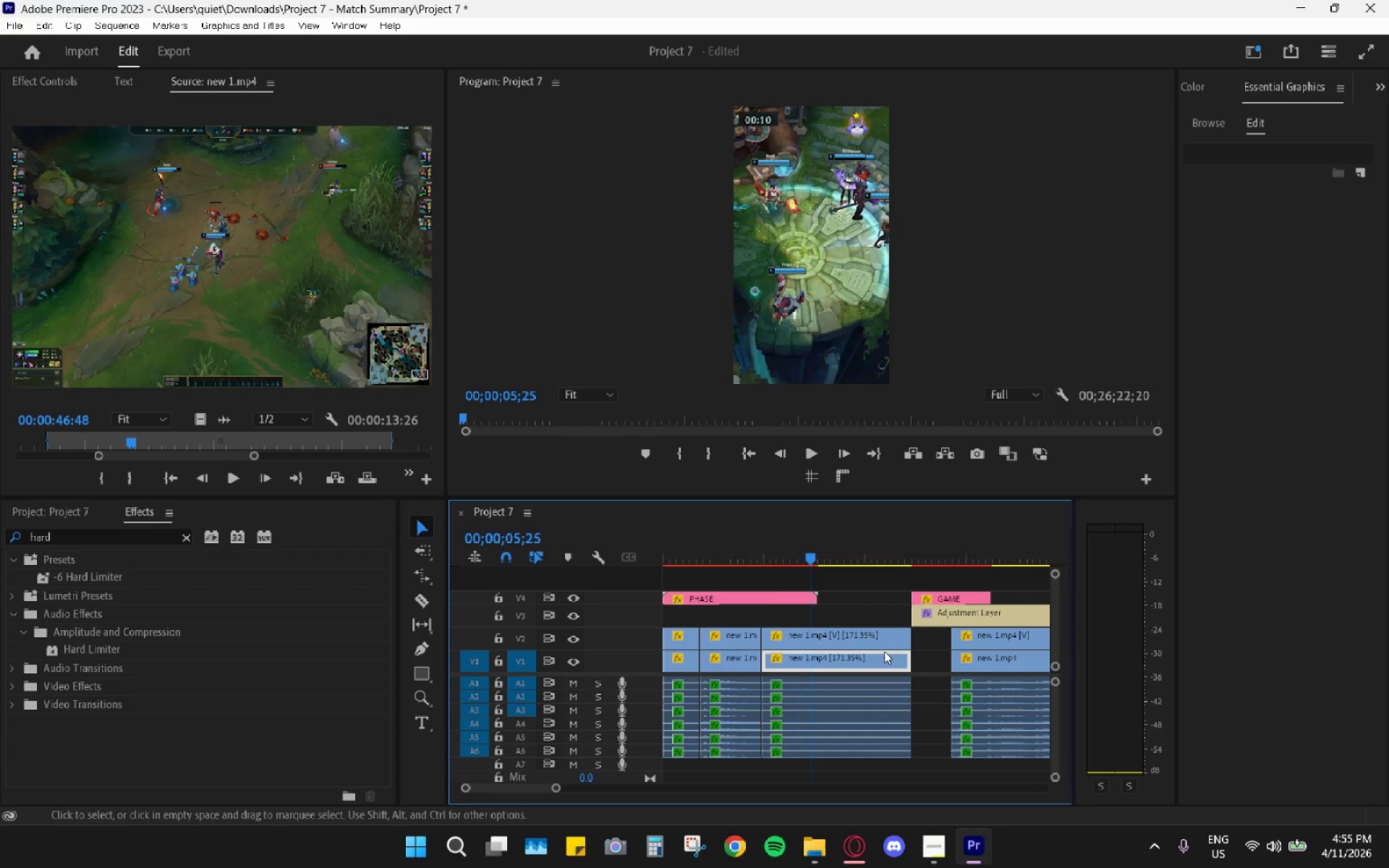 
scroll: coordinate [776, 665], scroll_direction: up, amount: 4.0
 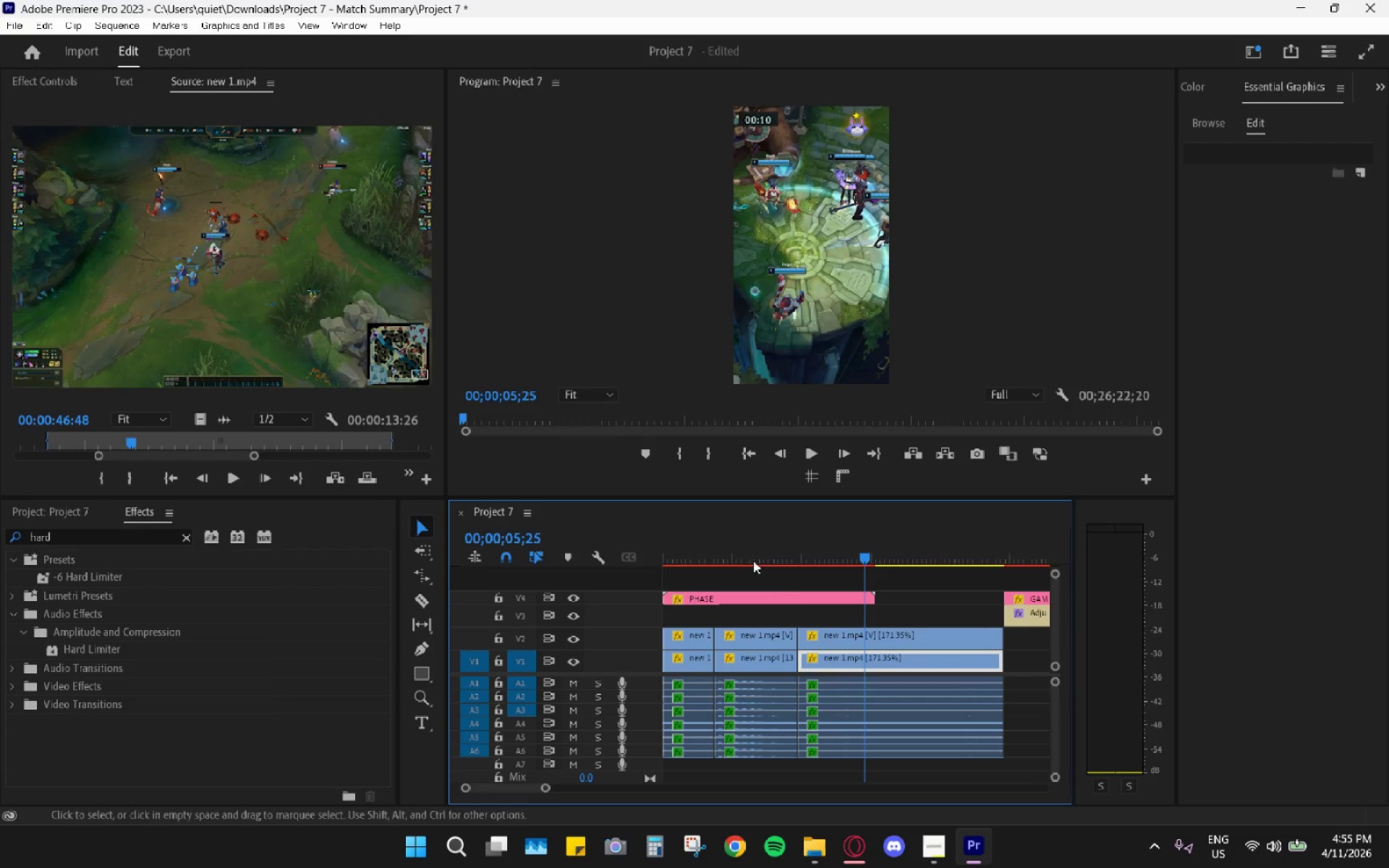 
scroll: coordinate [782, 576], scroll_direction: down, amount: 3.0
 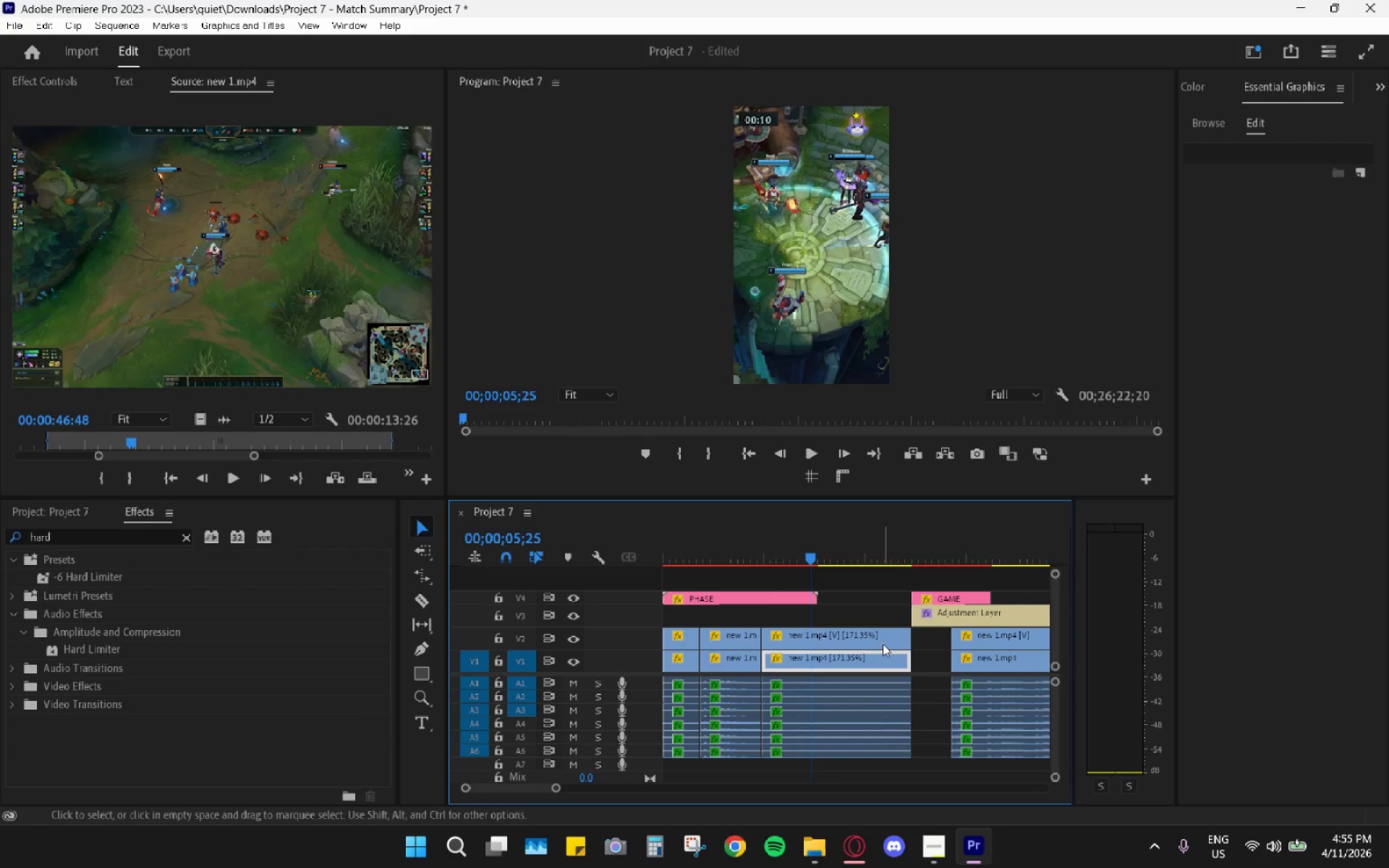 
key(R)
 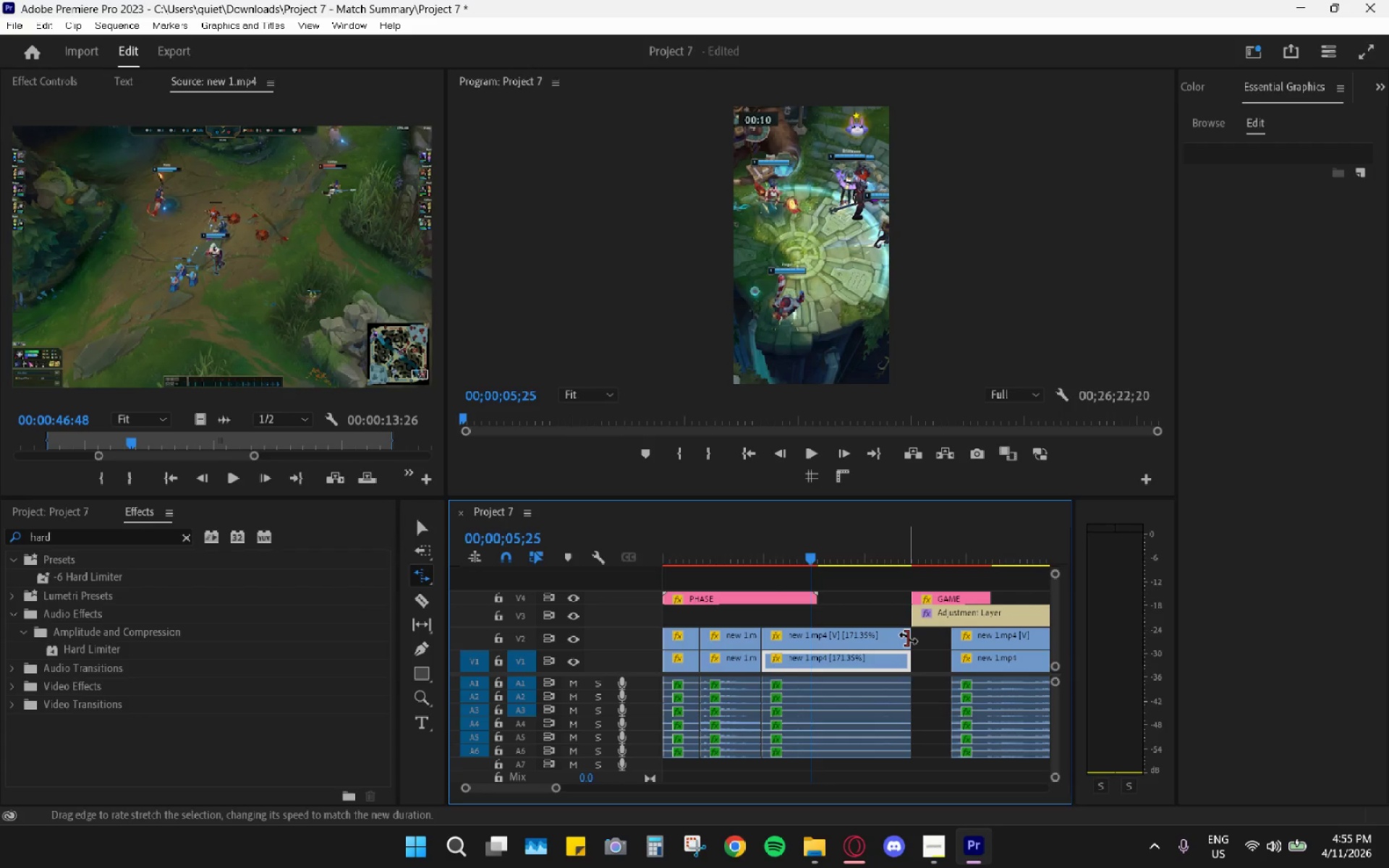 
left_click_drag(start_coordinate=[908, 638], to_coordinate=[955, 642])
 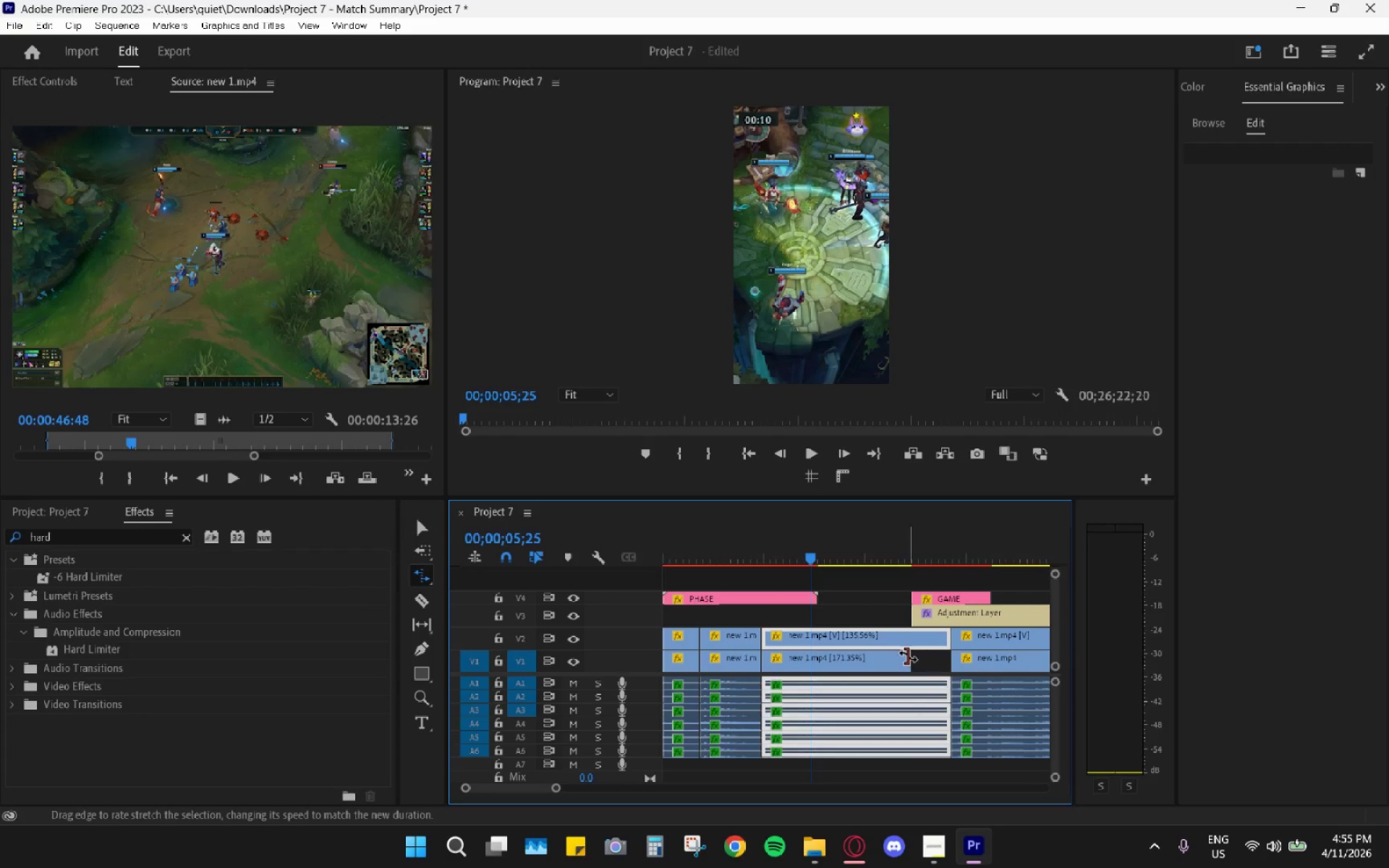 
left_click_drag(start_coordinate=[908, 656], to_coordinate=[946, 657])
 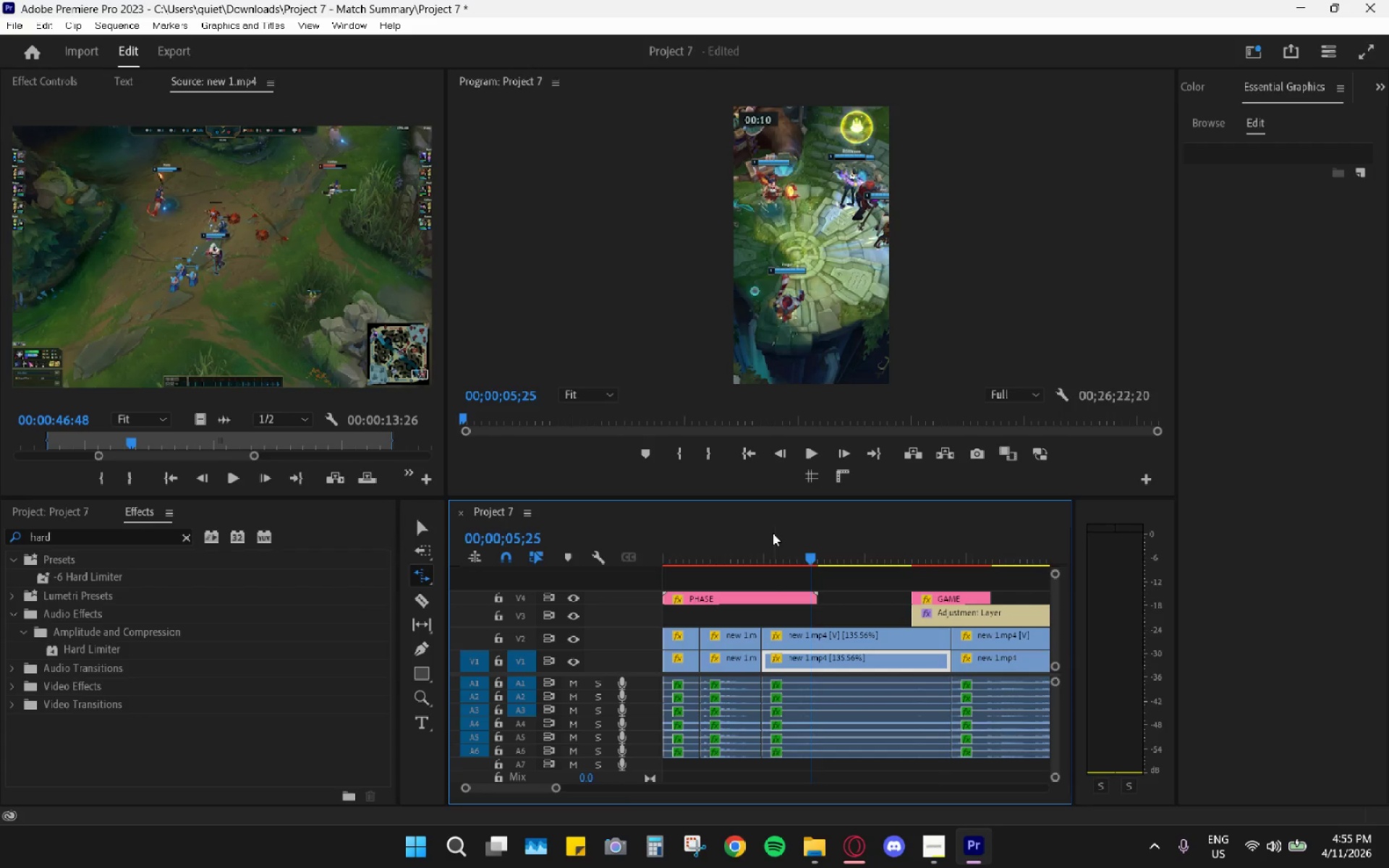 
left_click_drag(start_coordinate=[773, 533], to_coordinate=[748, 542])
 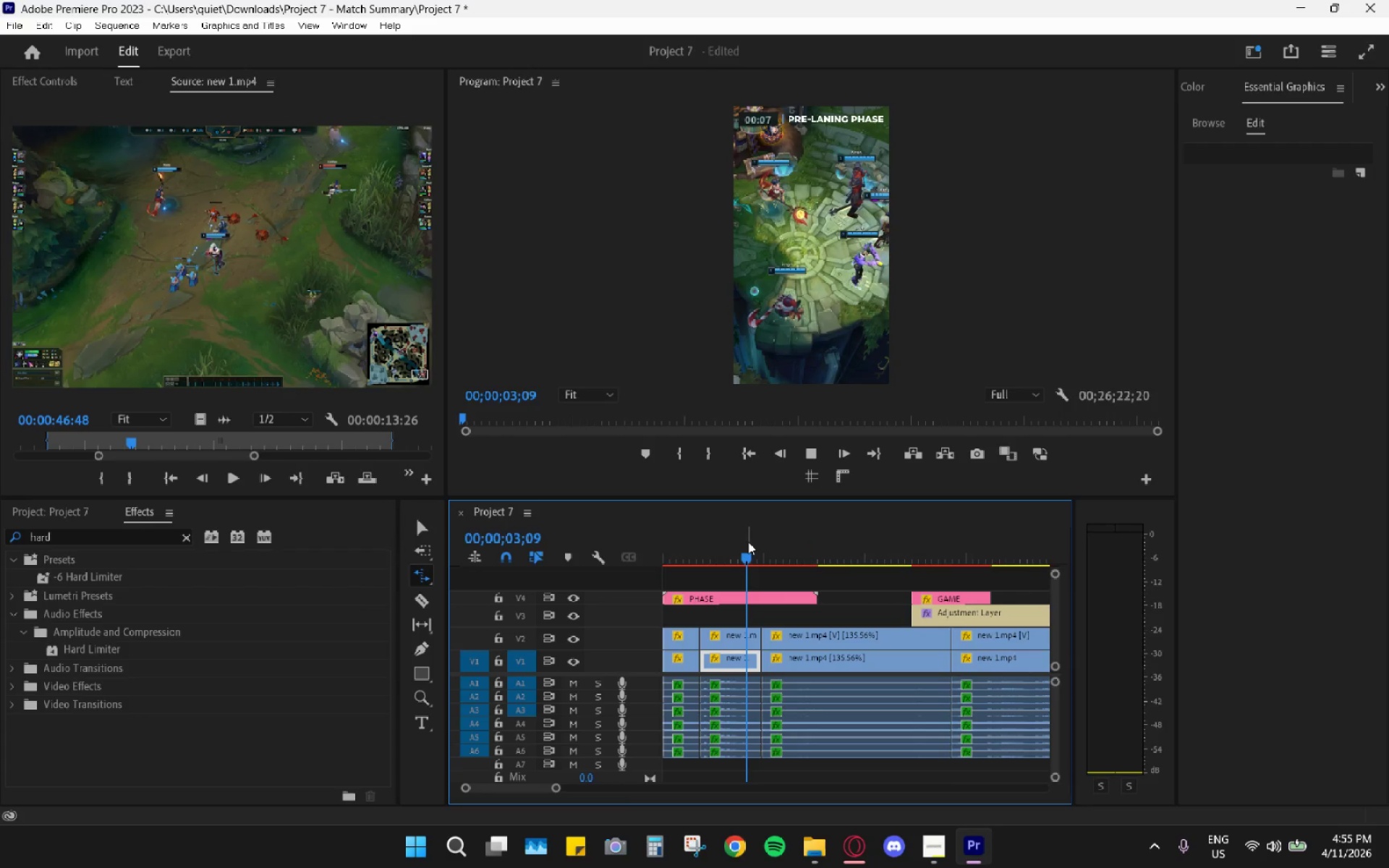 
key(Space)
 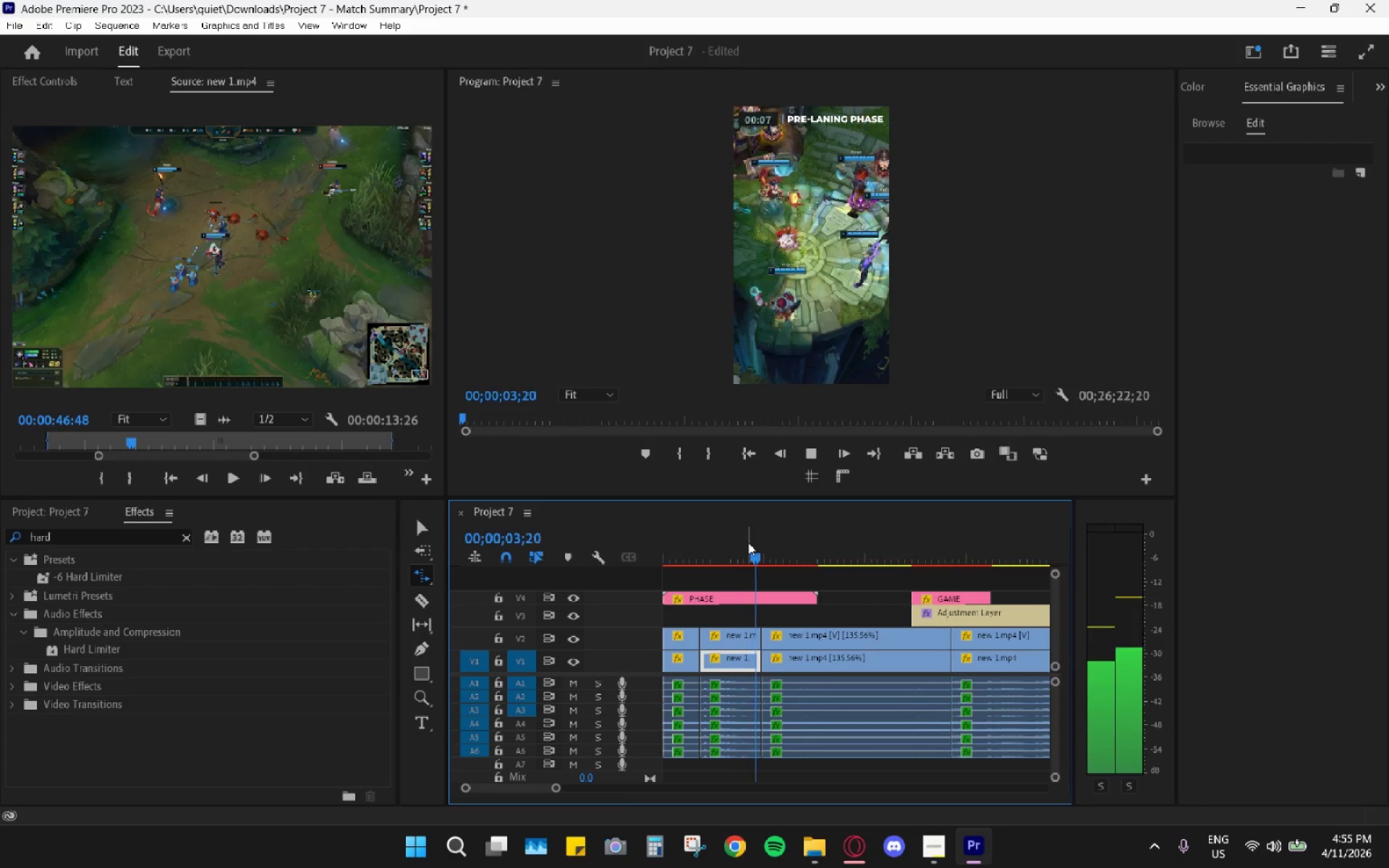 
key(Space)
 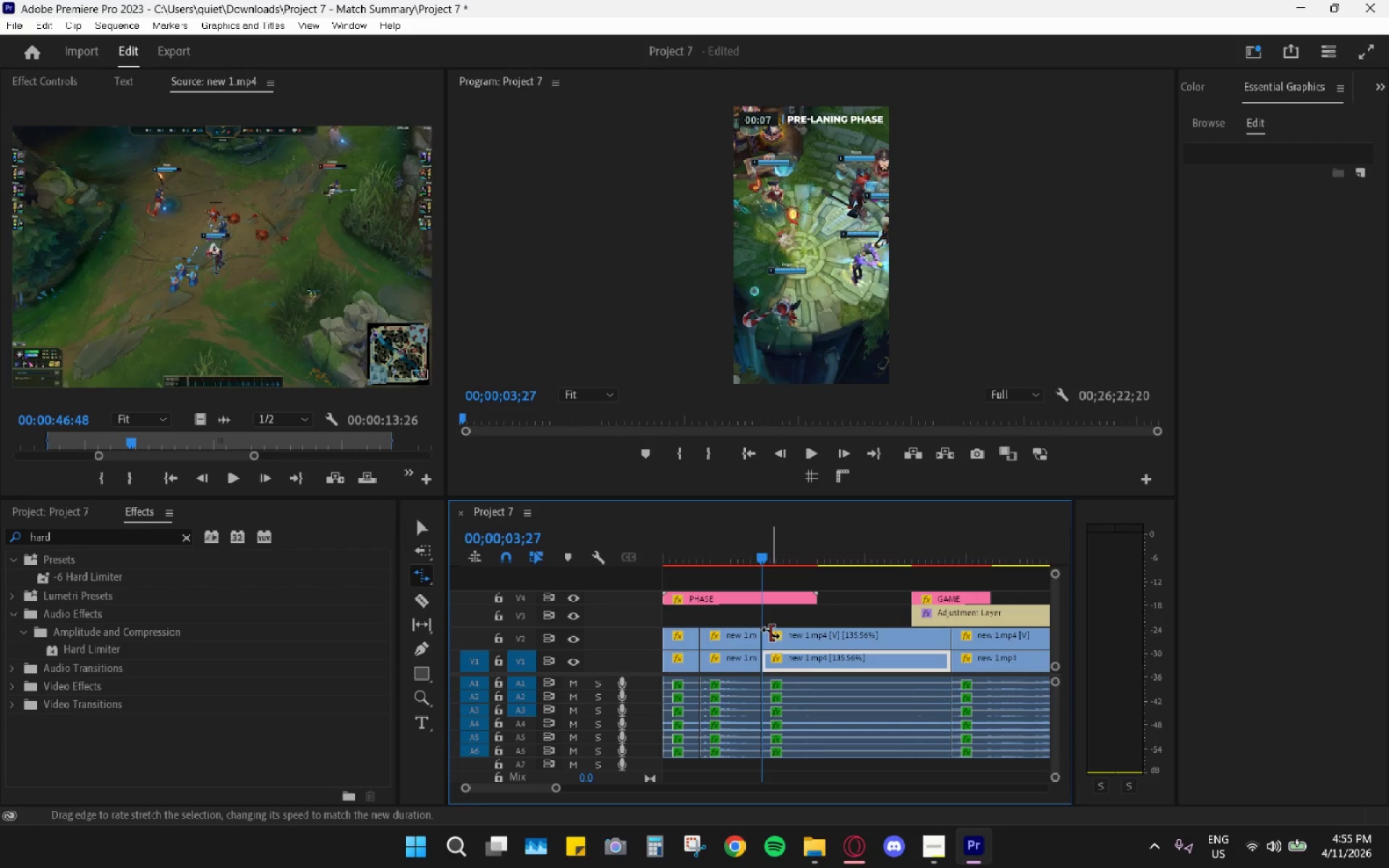 
key(Control+Shift+ShiftLeft)
 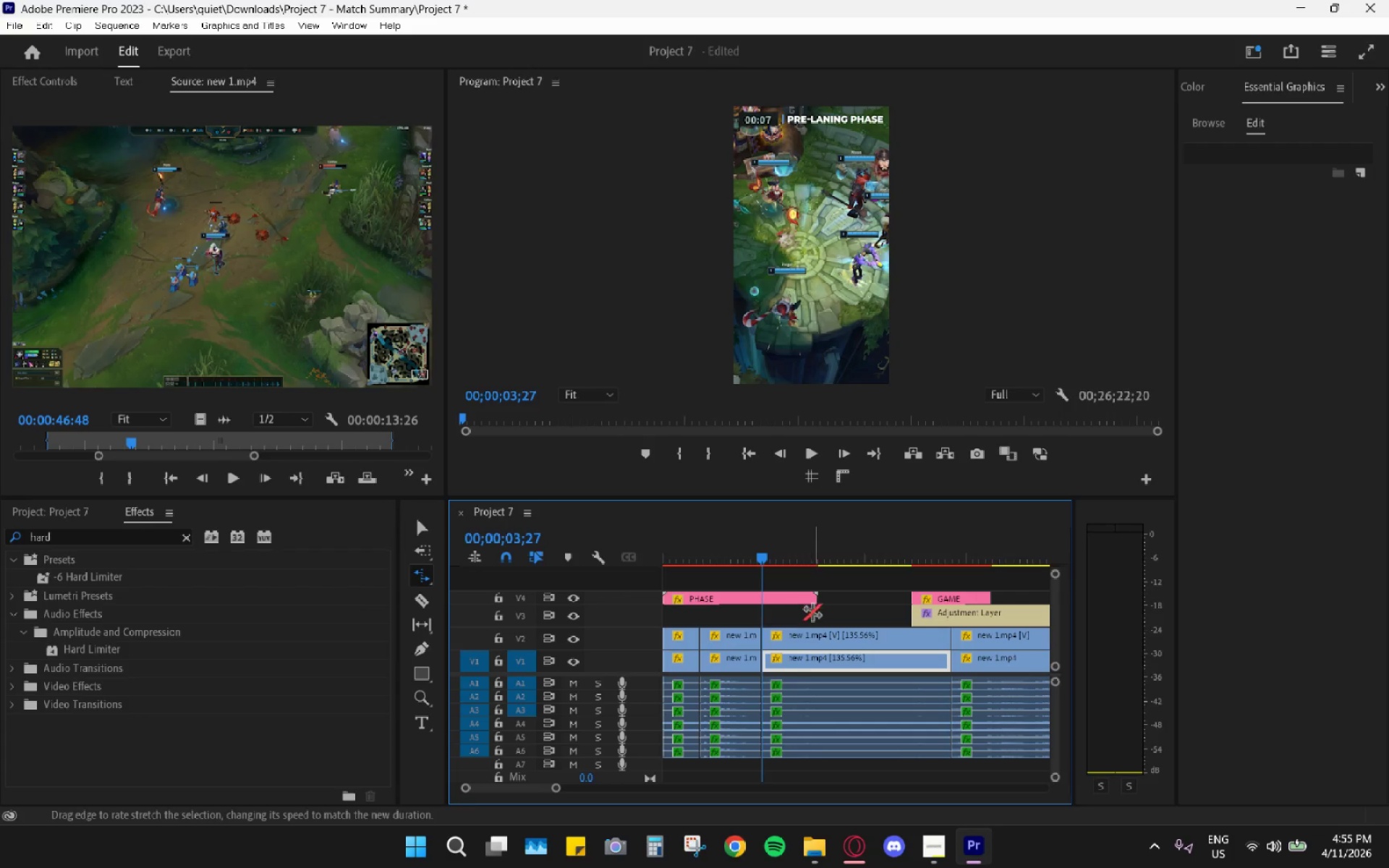 
key(Control+Z)
 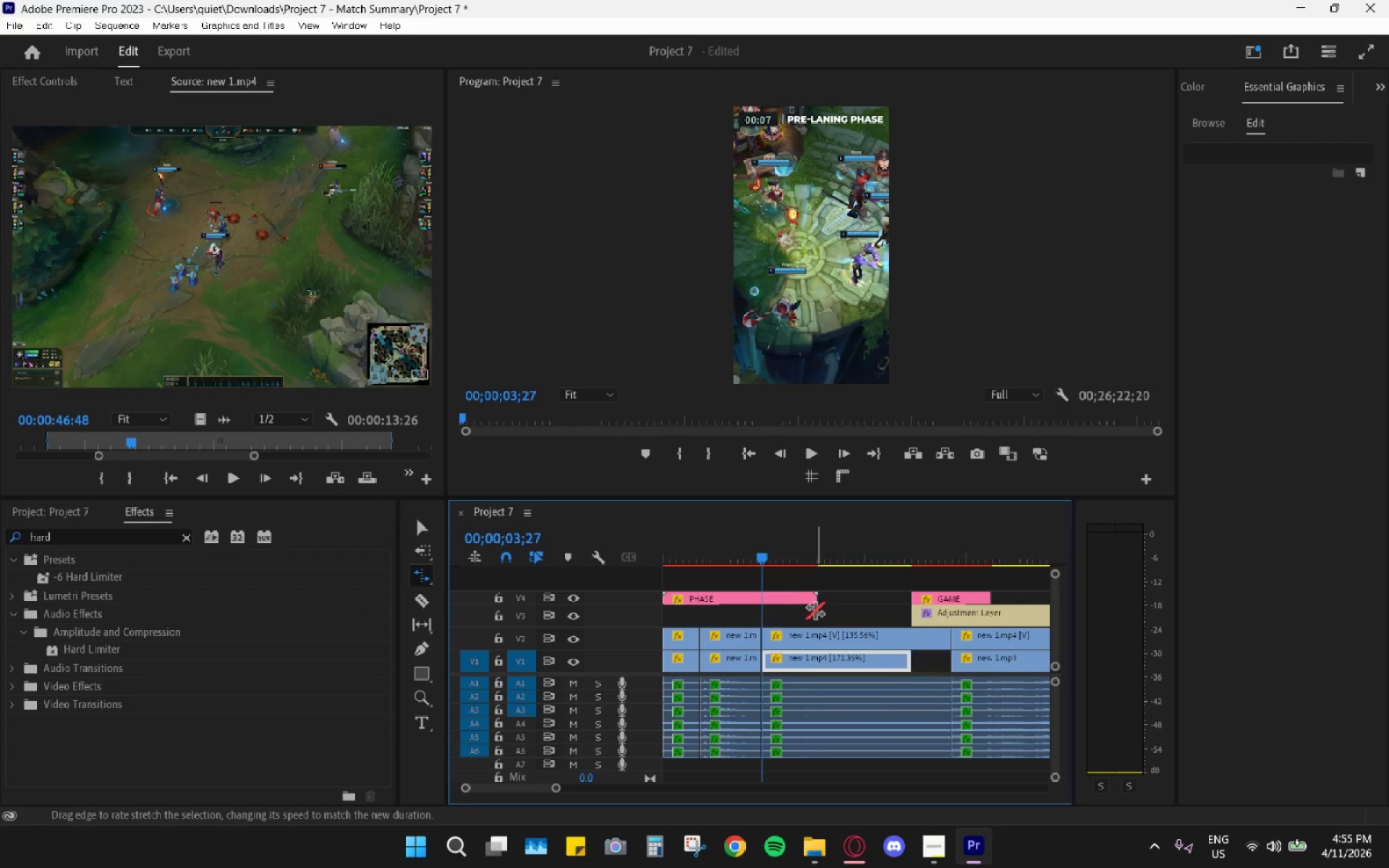 
key(Control+Z)
 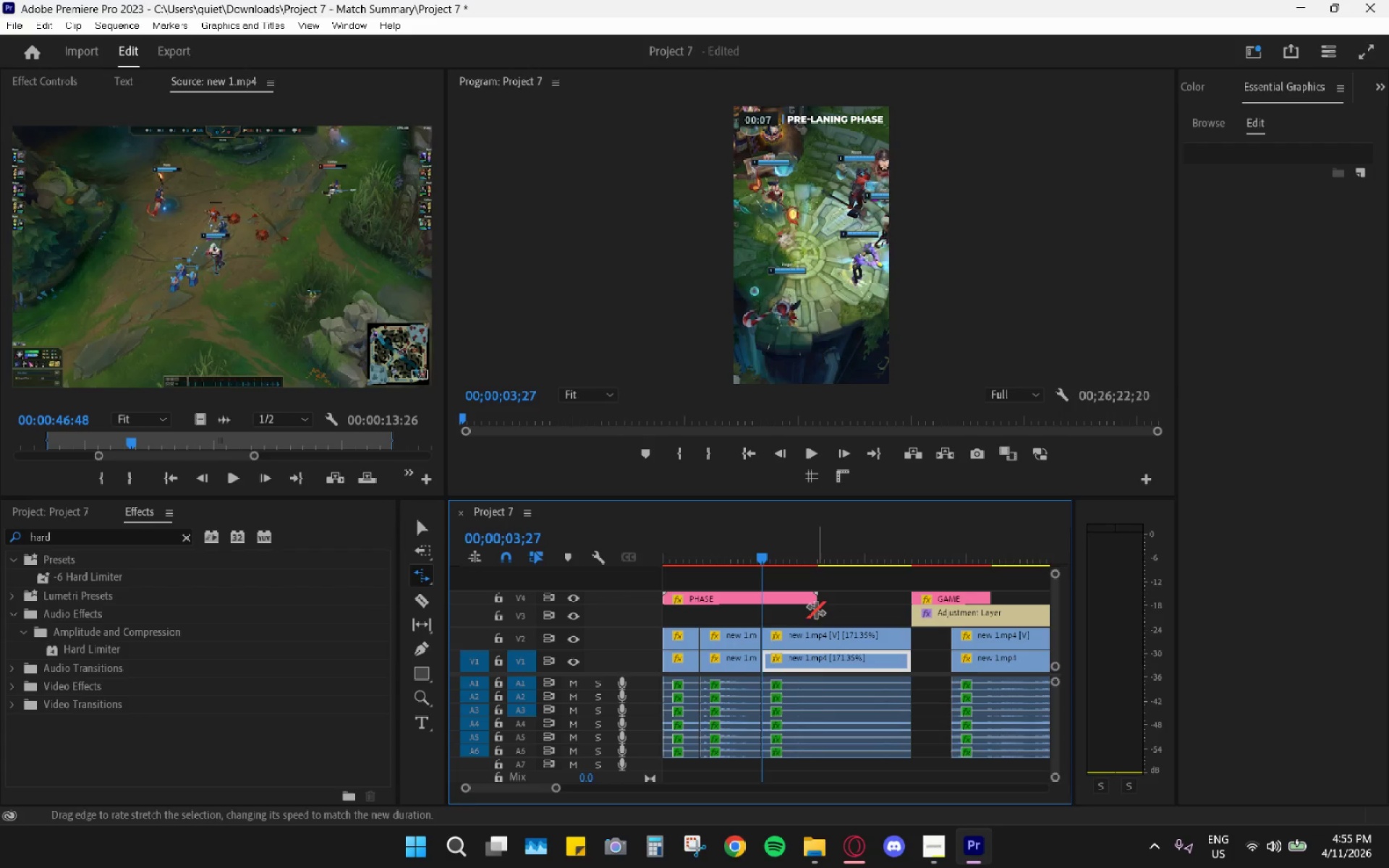 
key(Control+Z)
 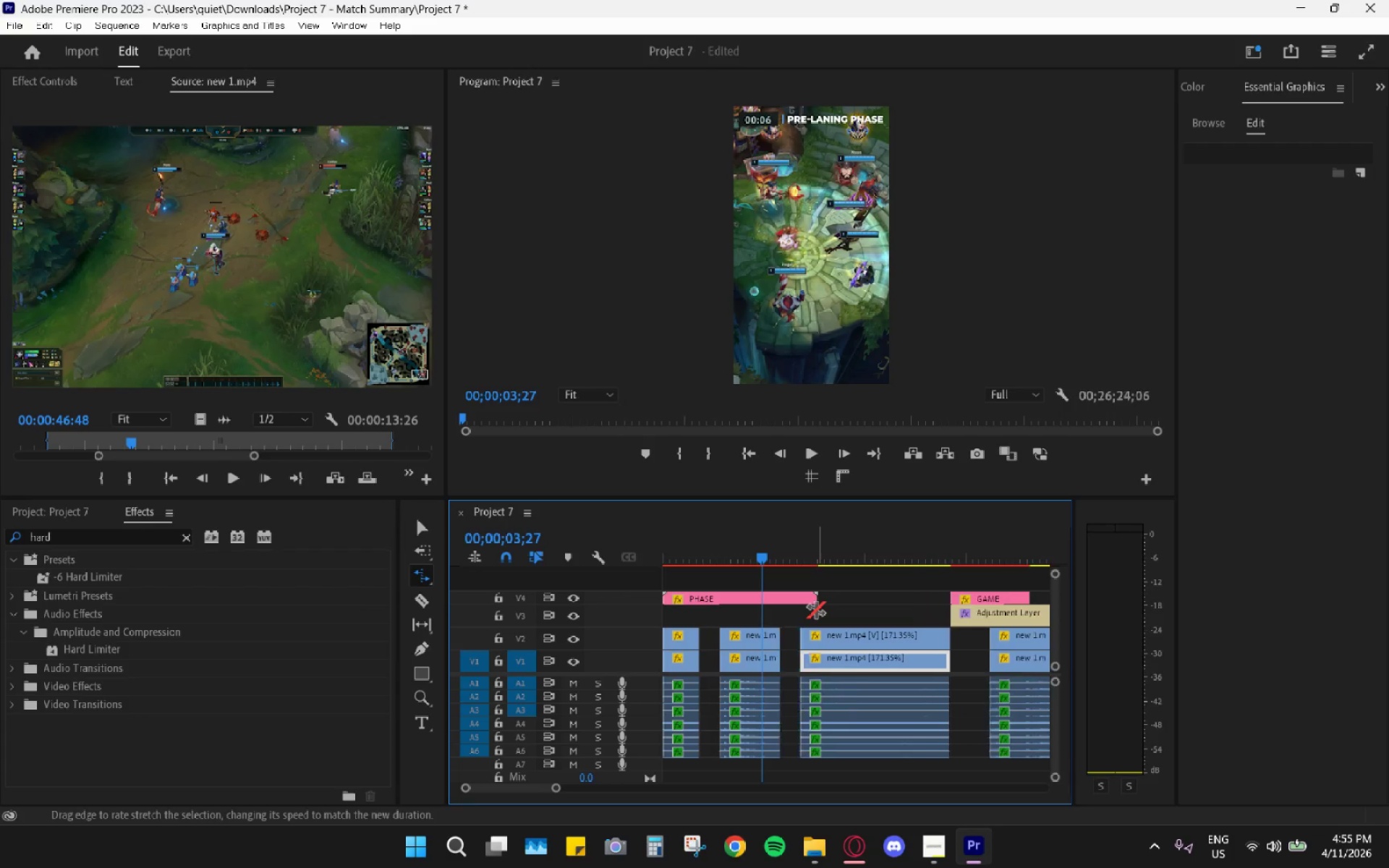 
key(Control+Z)
 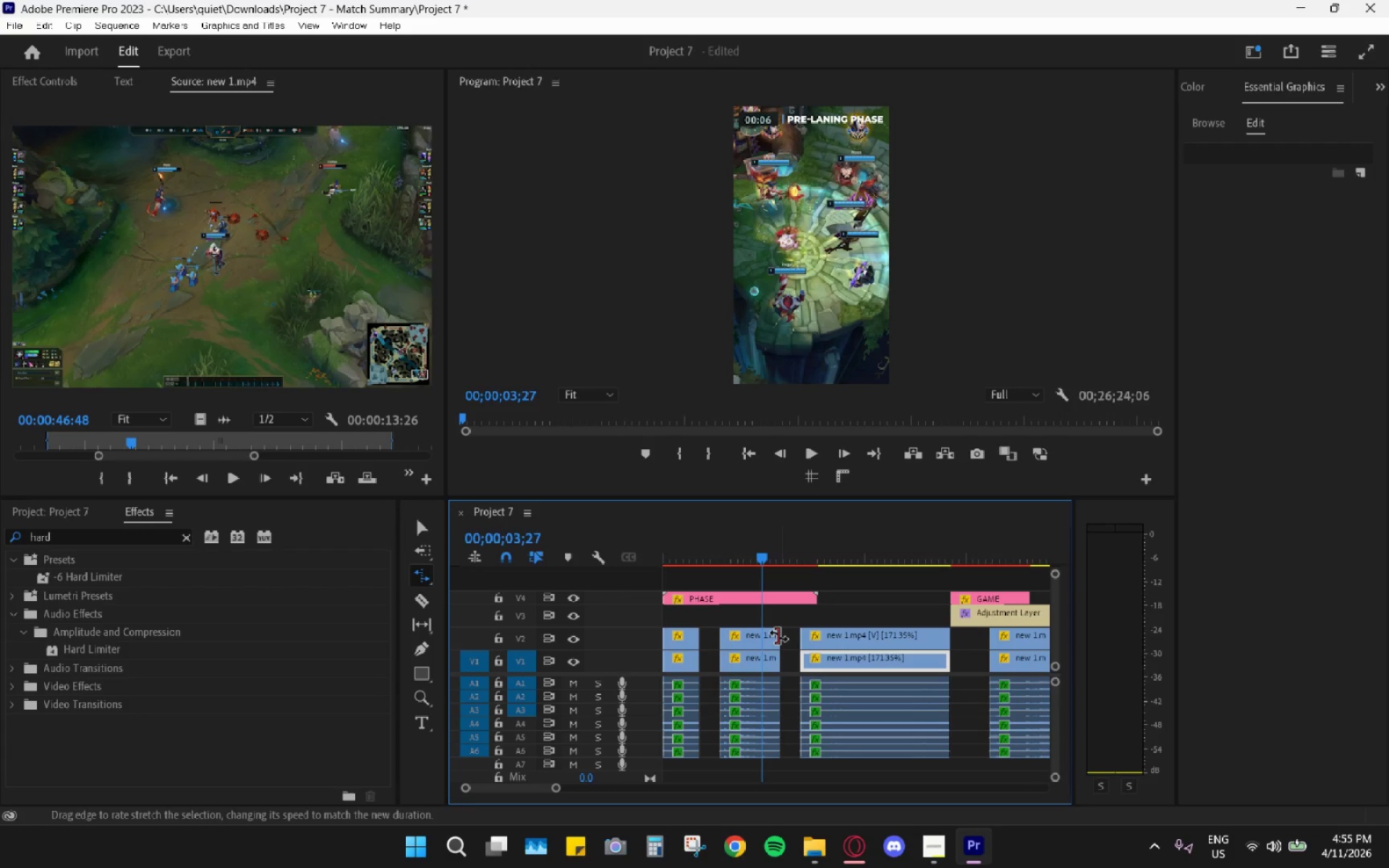 
key(Control+Z)
 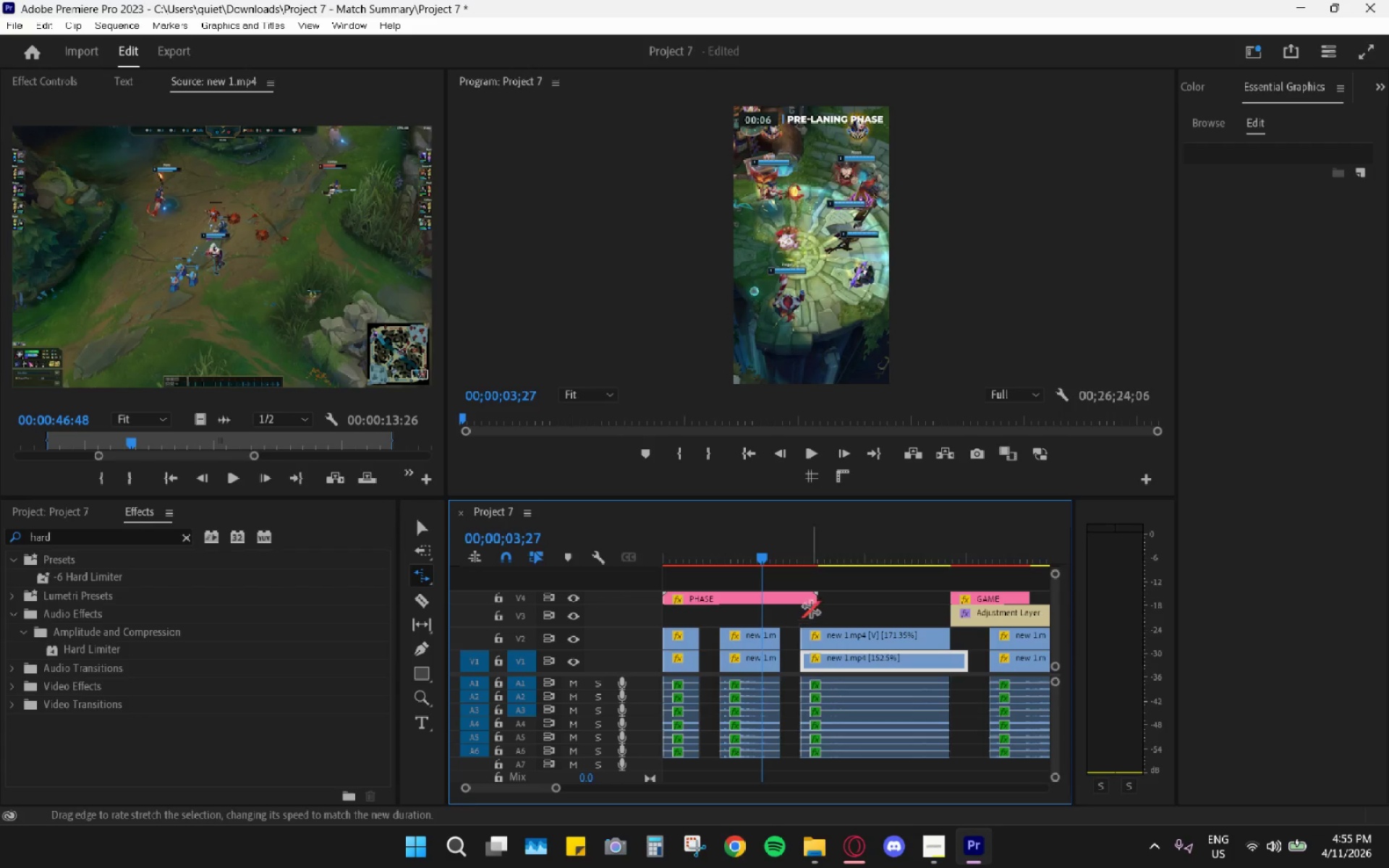 
key(Control+Z)
 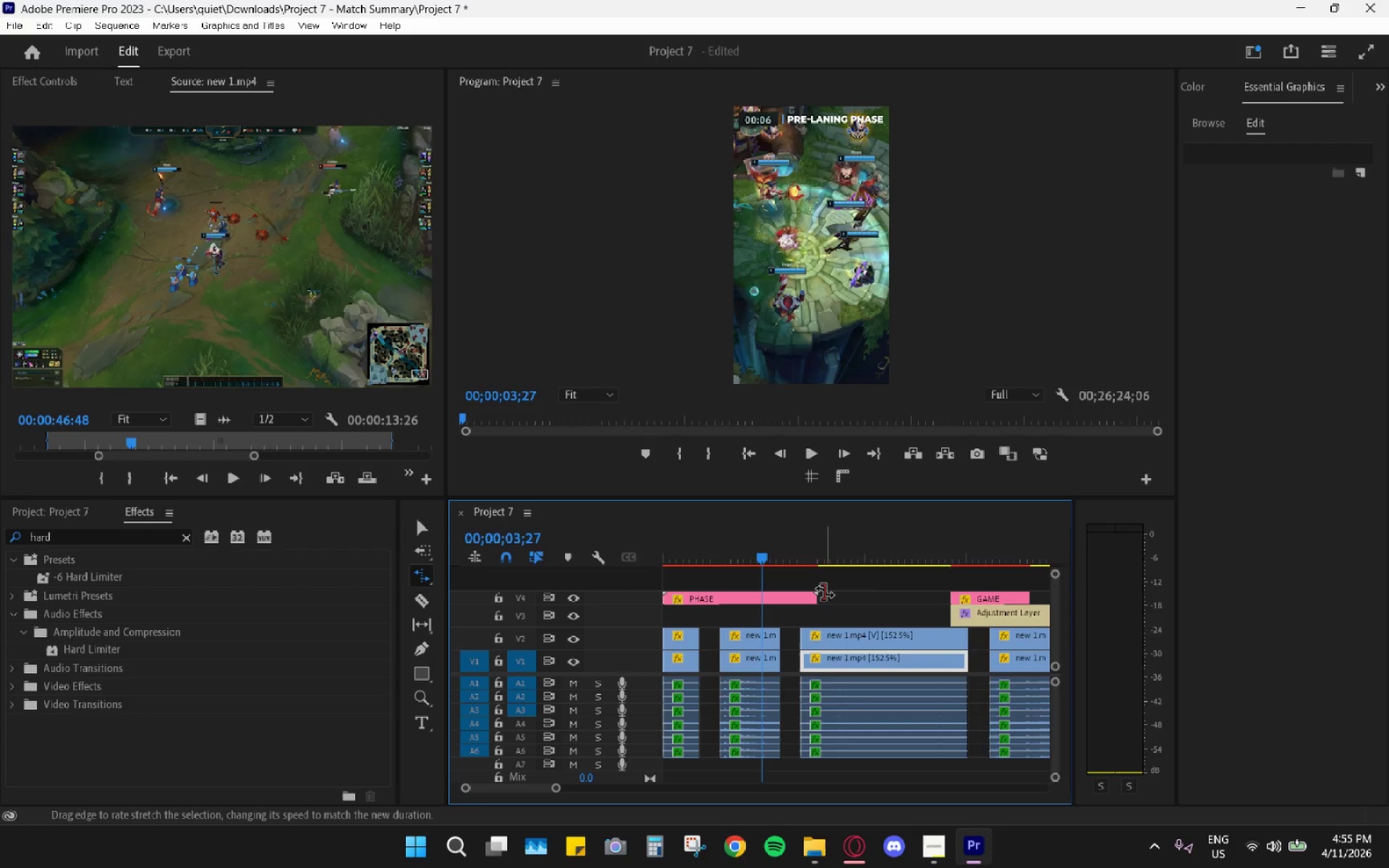 
key(Control+Z)
 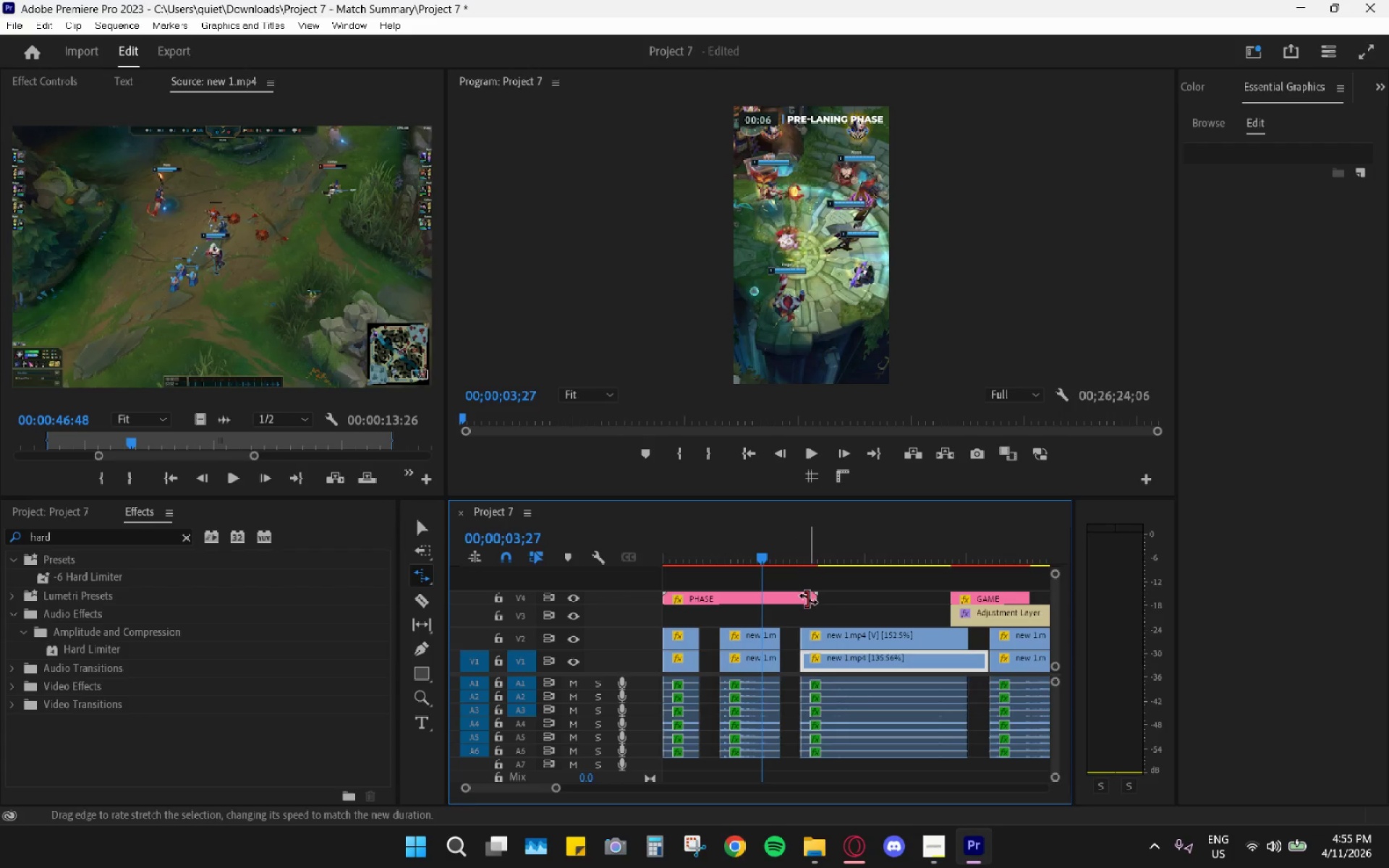 
key(Control+Z)
 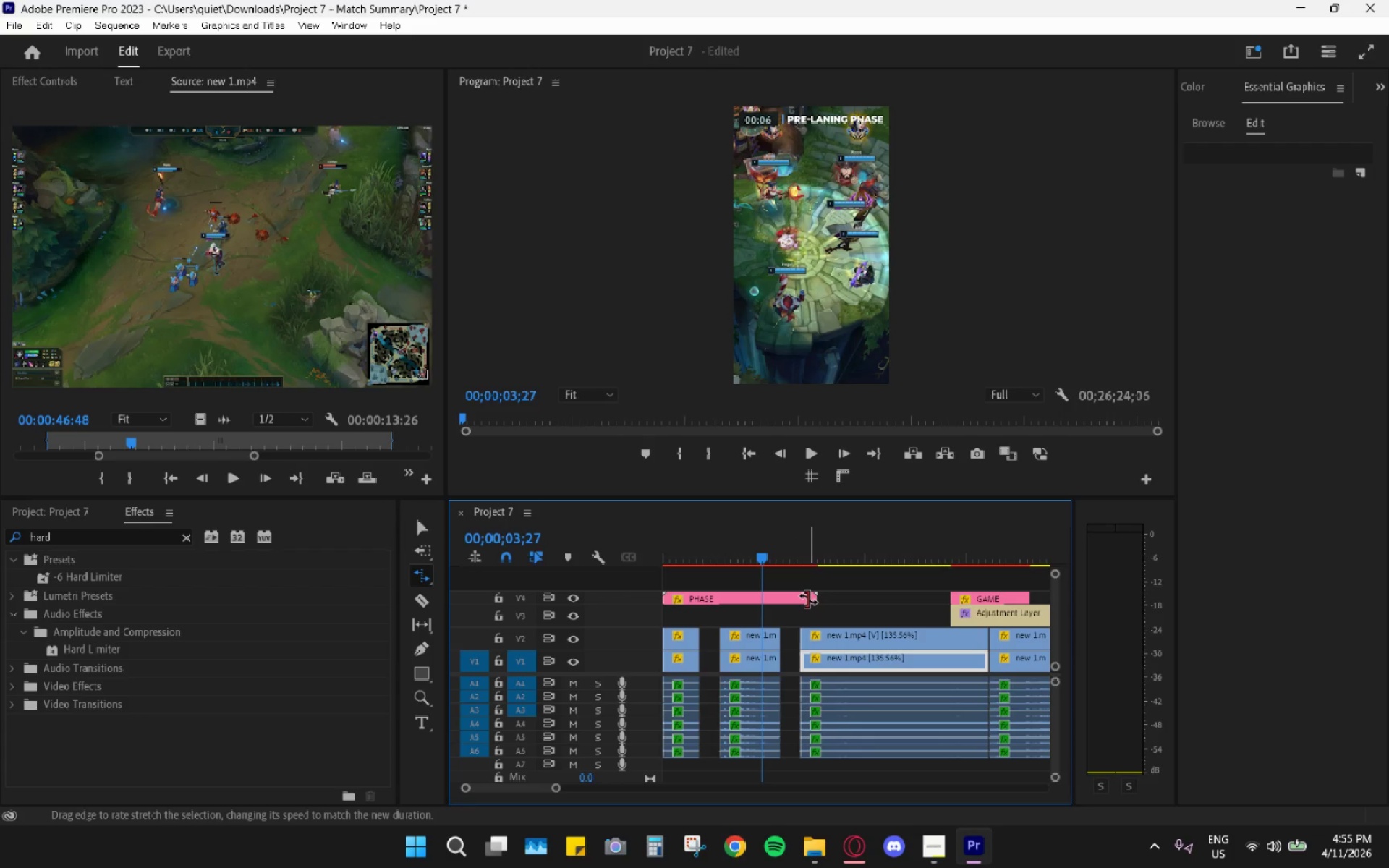 
key(Control+Z)
 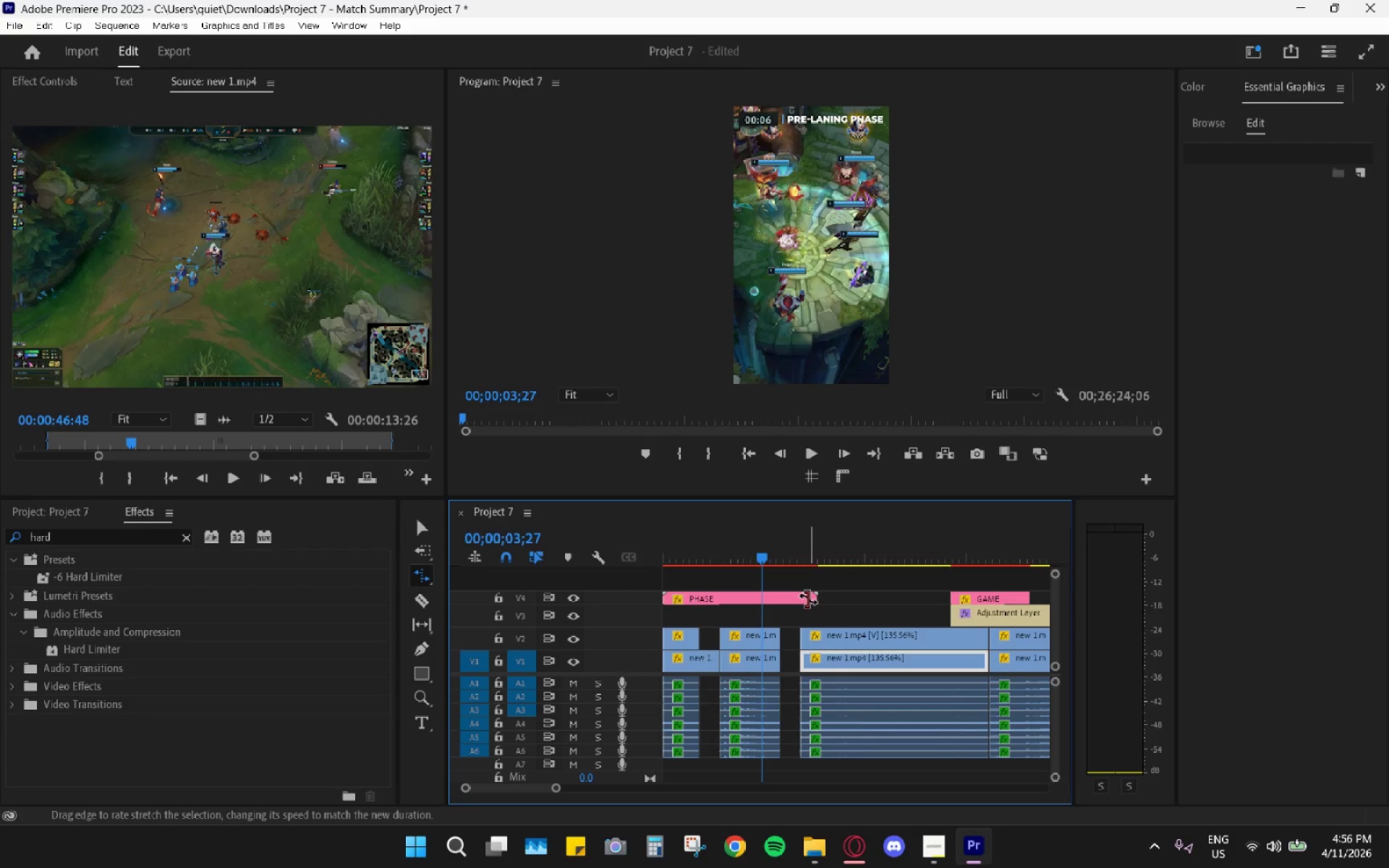 
key(Control+Z)
 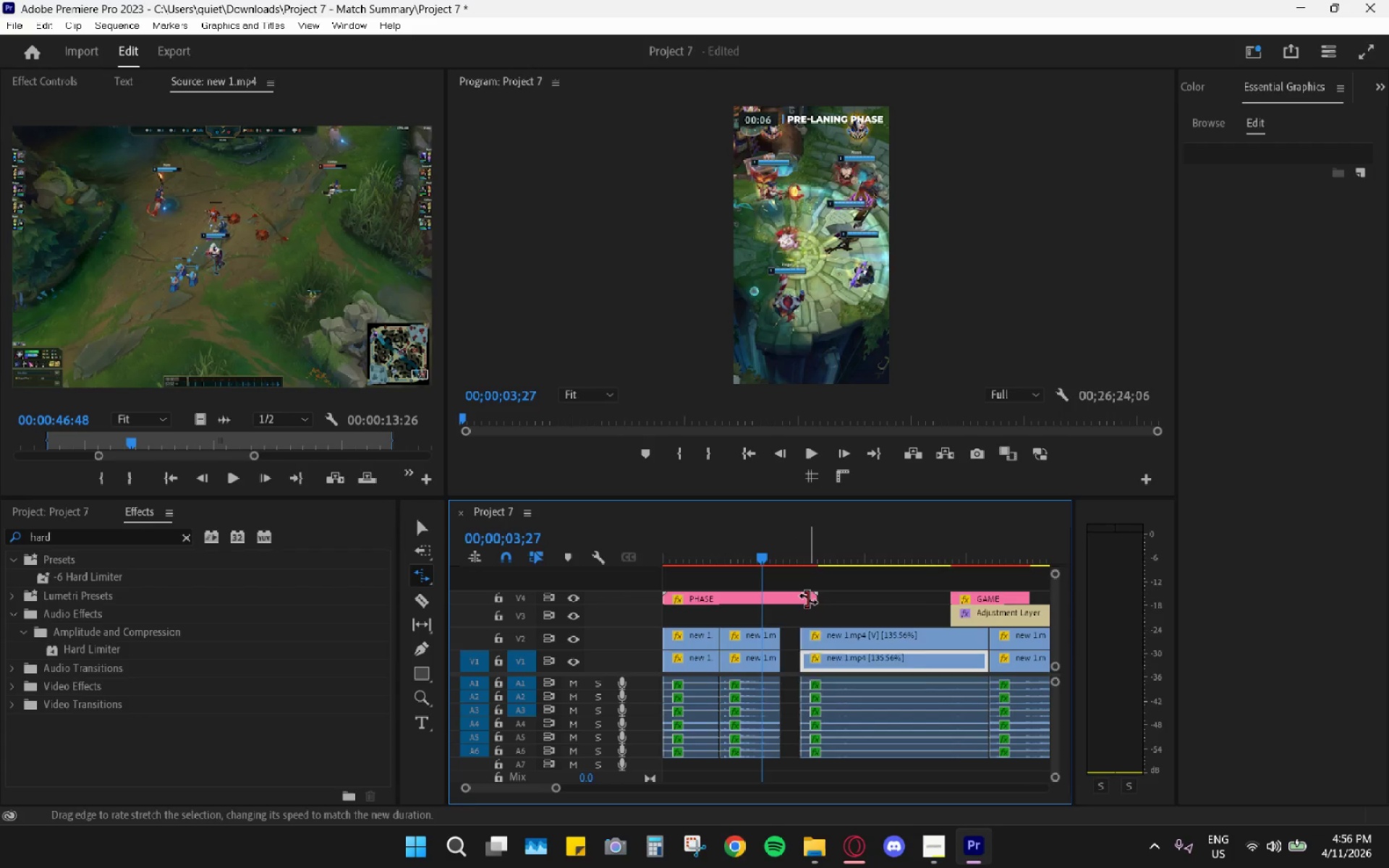 
key(Control+Z)
 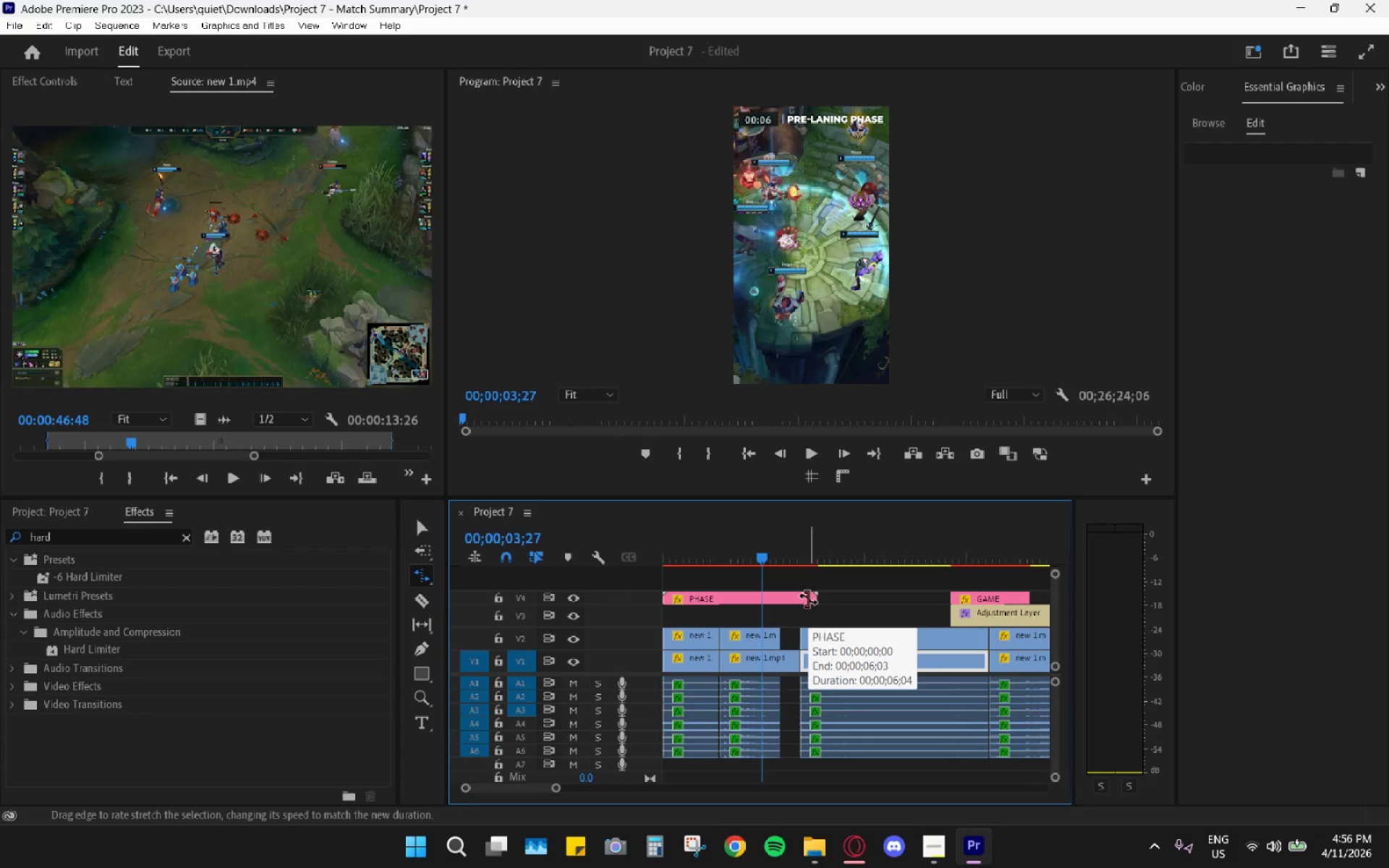 
key(Control+Z)
 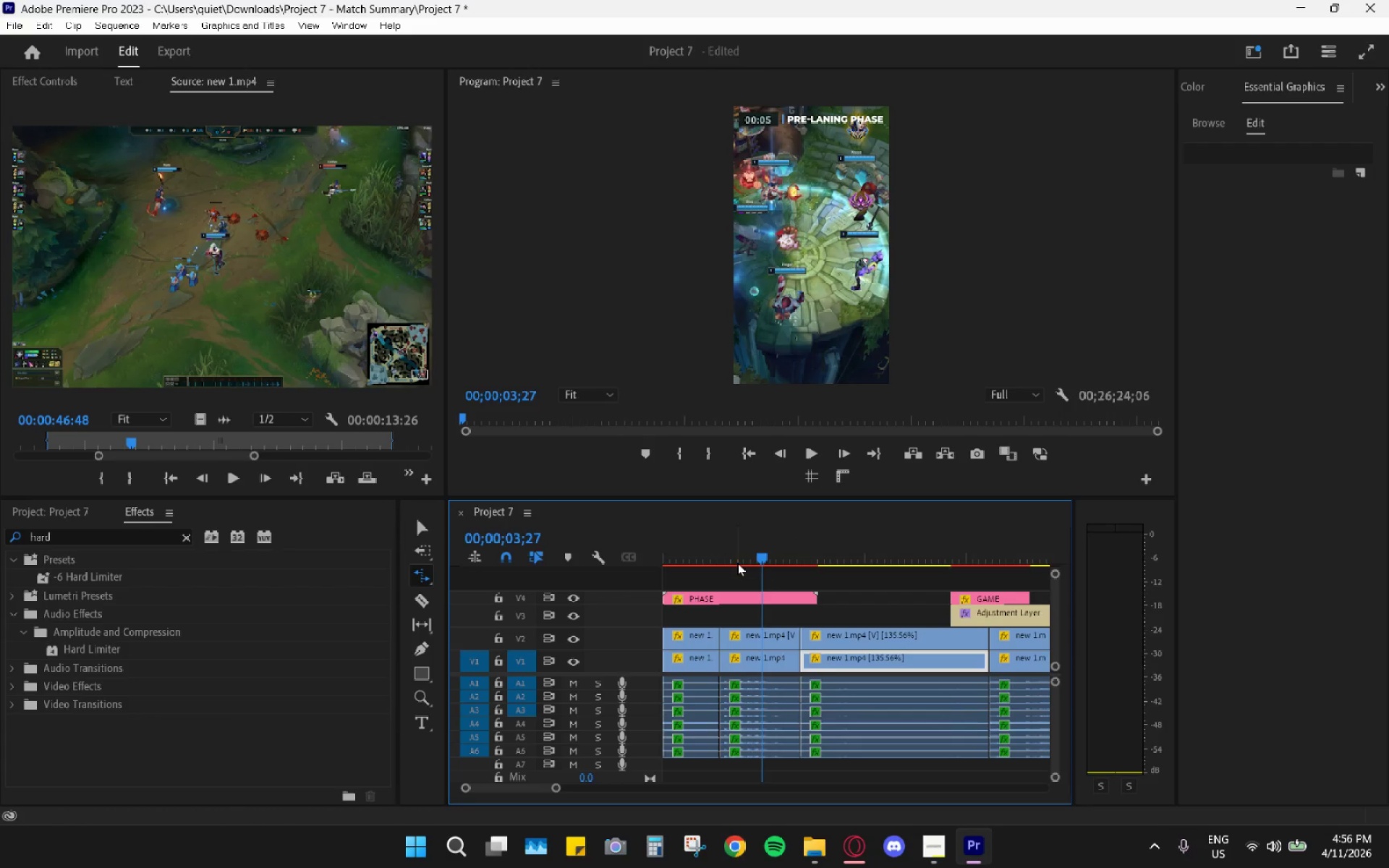 
left_click_drag(start_coordinate=[722, 544], to_coordinate=[590, 561])
 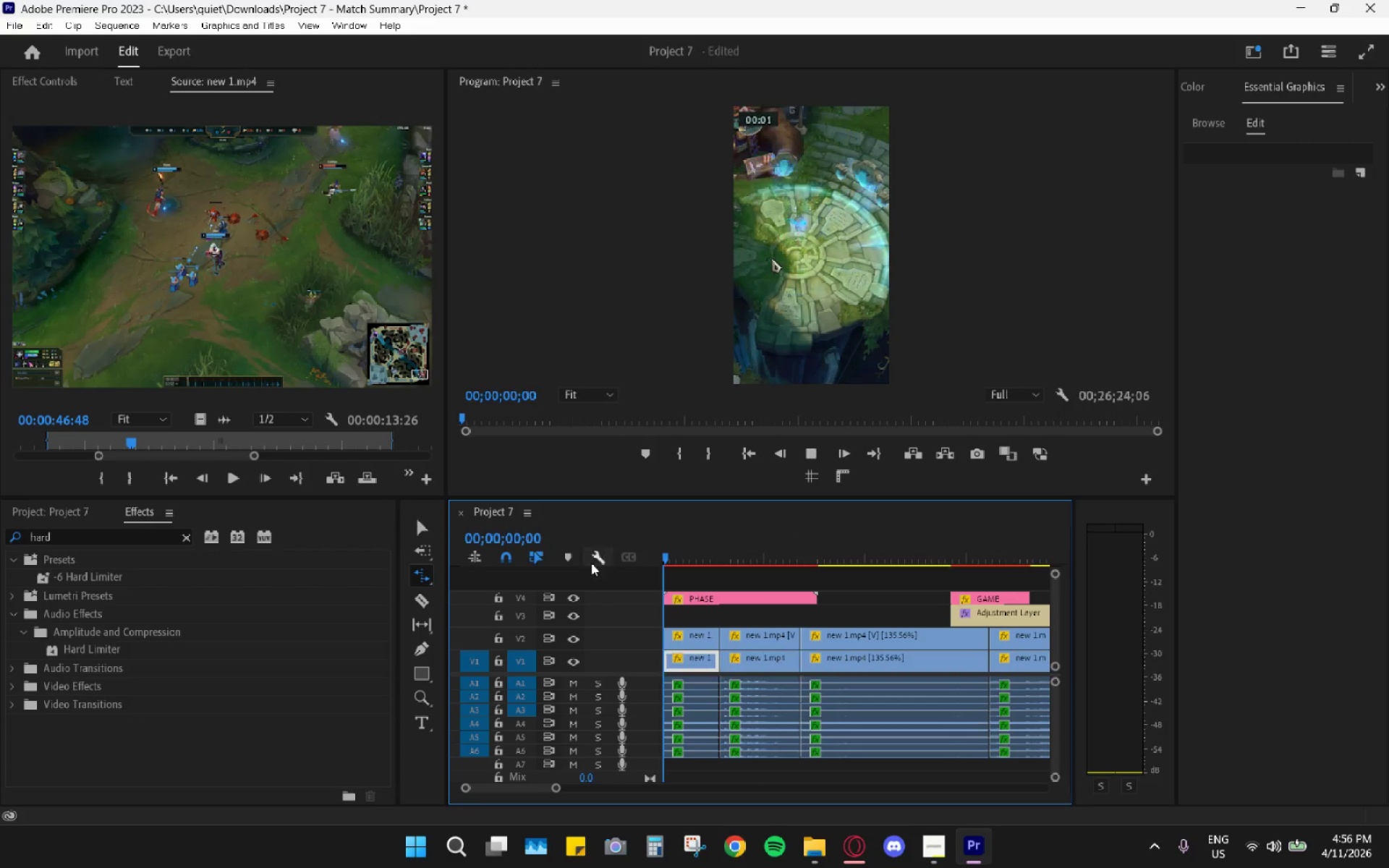 
type(  rv)
 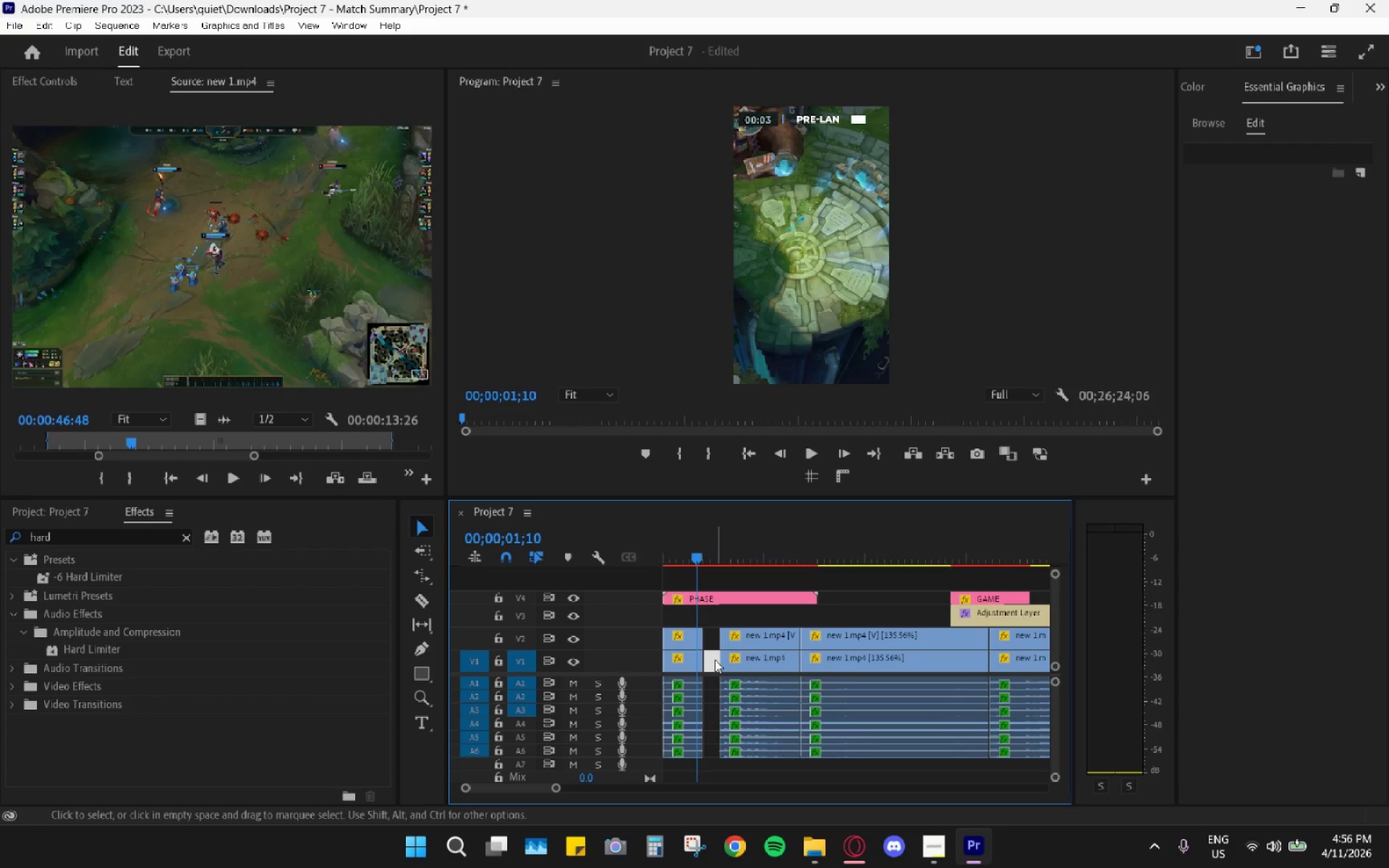 
left_click_drag(start_coordinate=[715, 637], to_coordinate=[699, 634])
 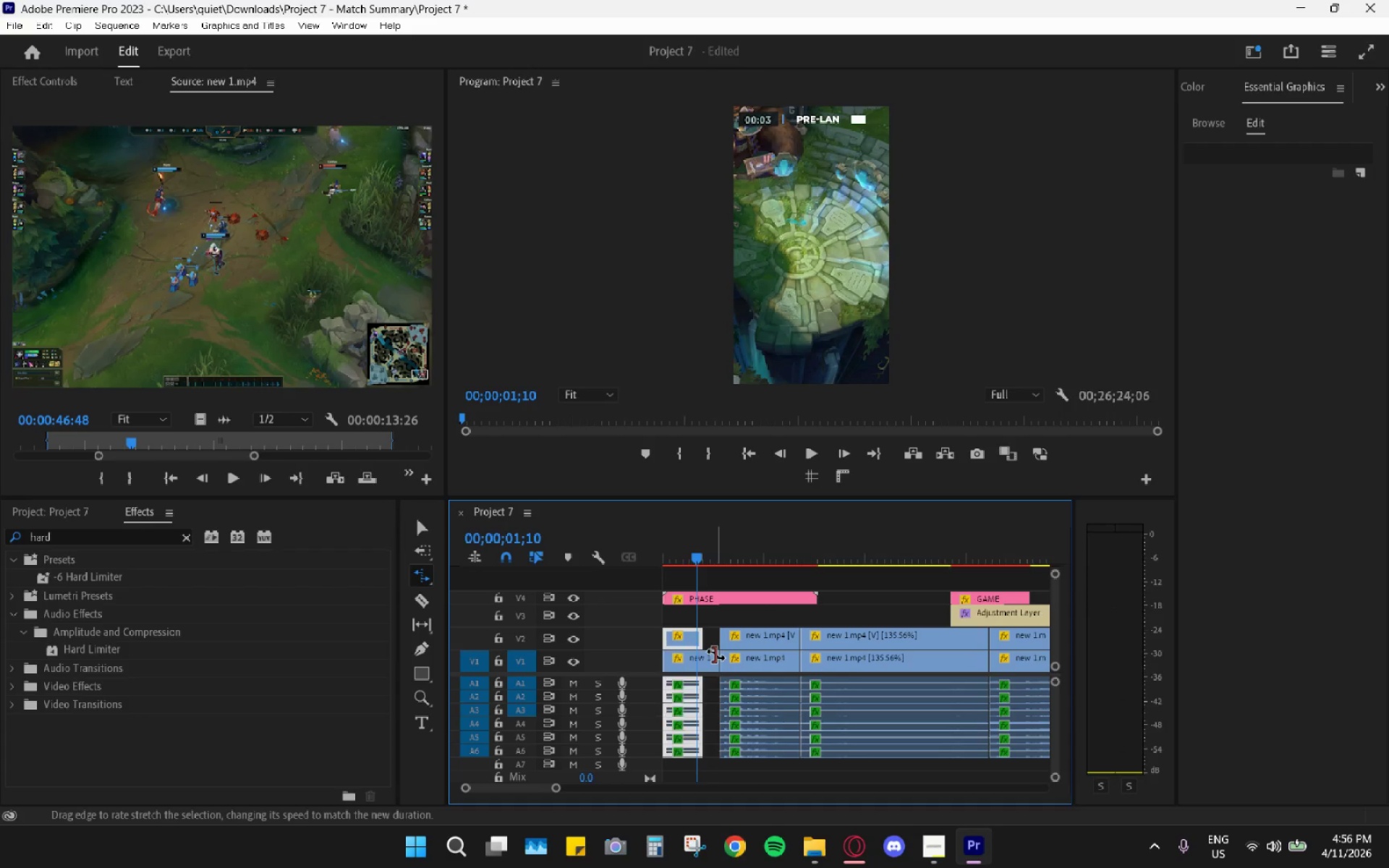 
left_click_drag(start_coordinate=[715, 655], to_coordinate=[702, 652])
 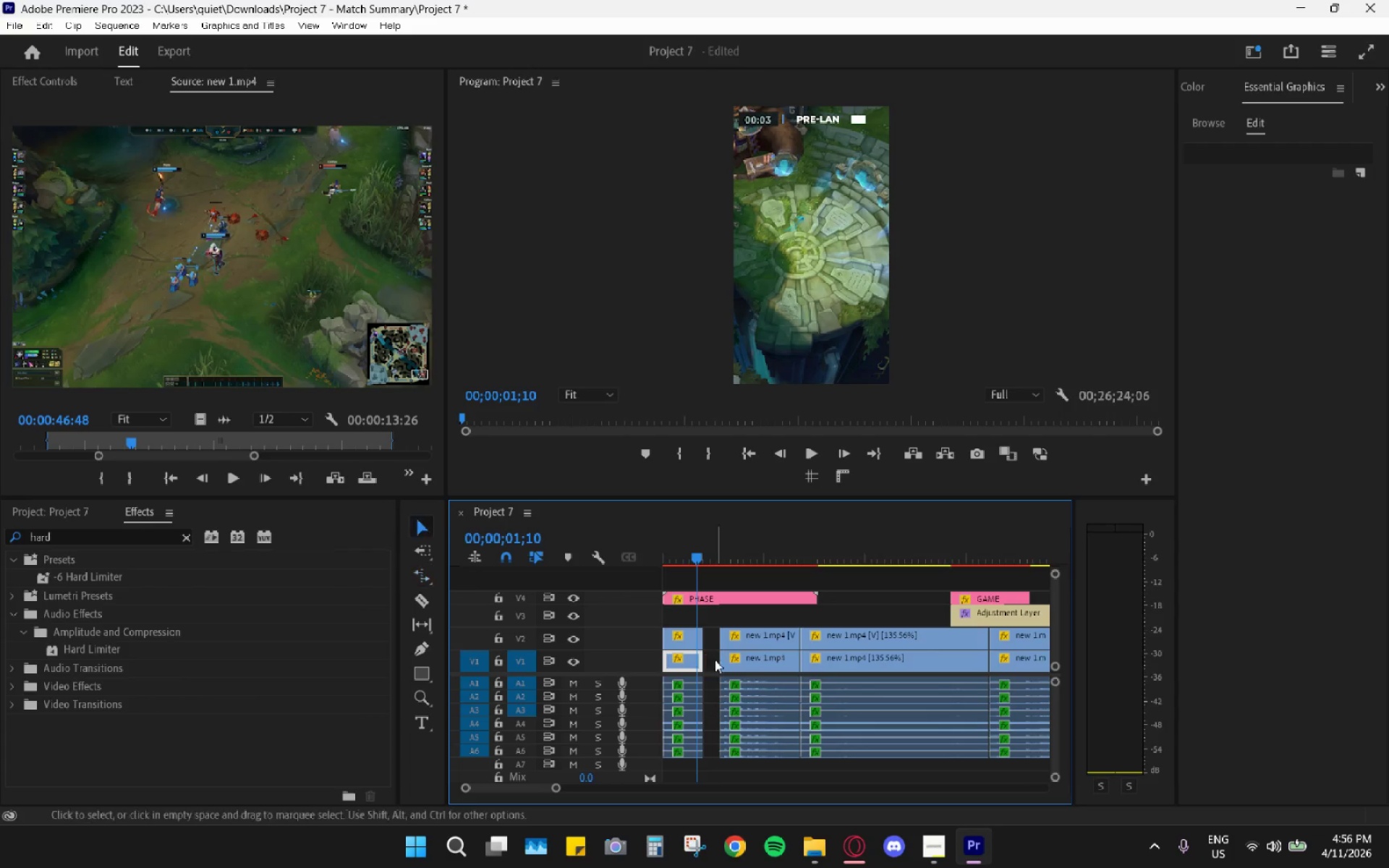 
left_click([715, 660])
 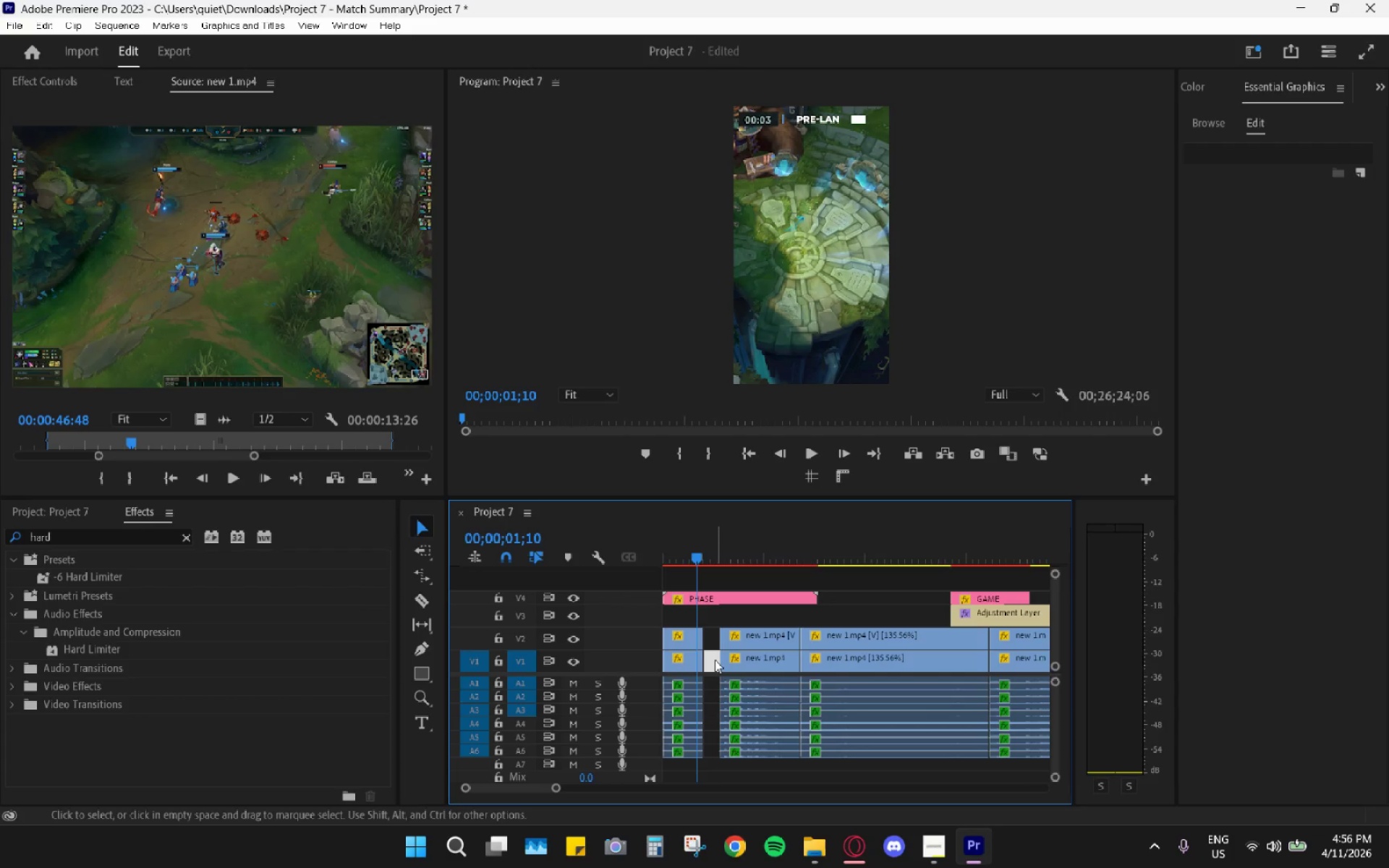 
key(H)
 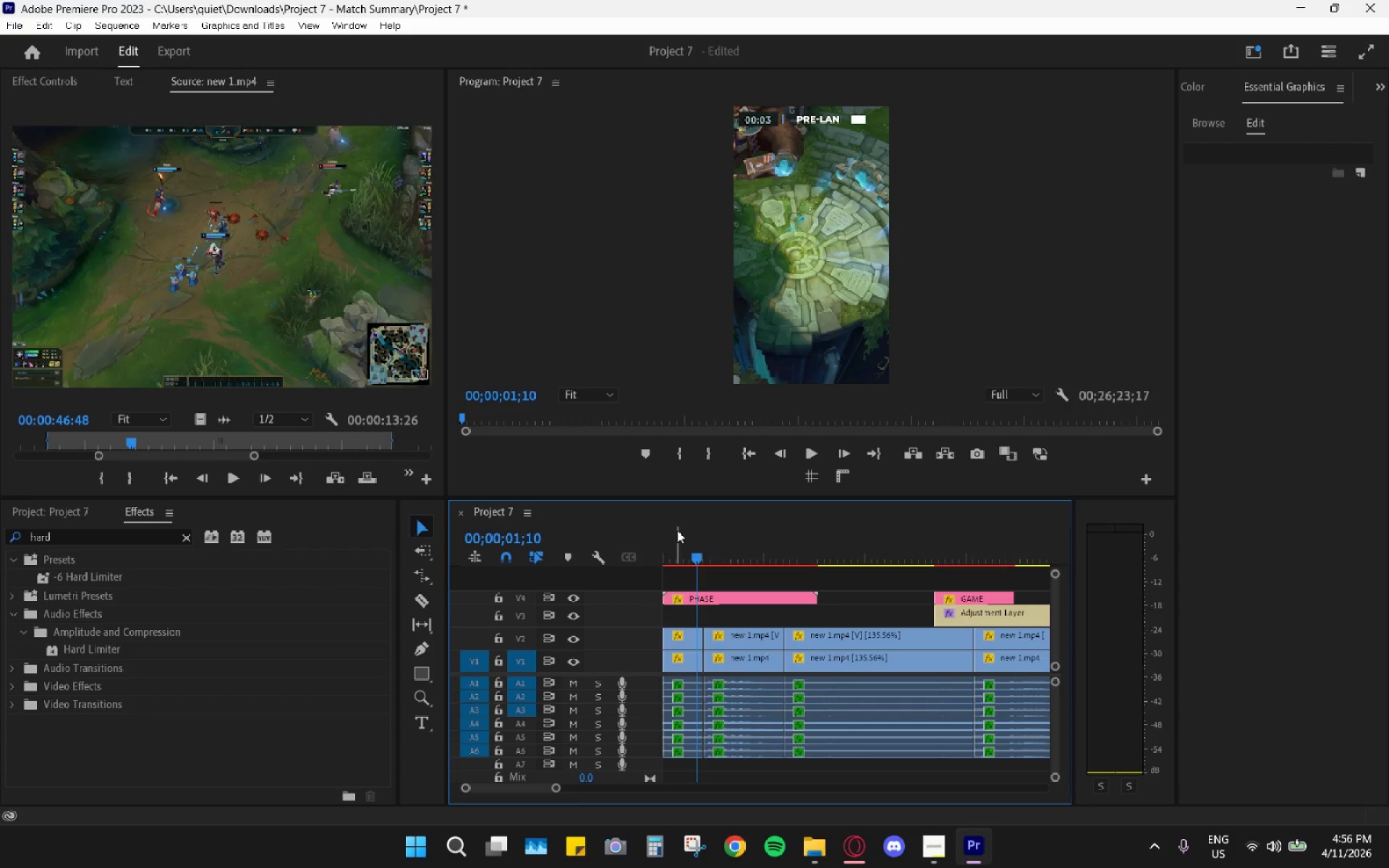 
left_click_drag(start_coordinate=[679, 542], to_coordinate=[650, 545])
 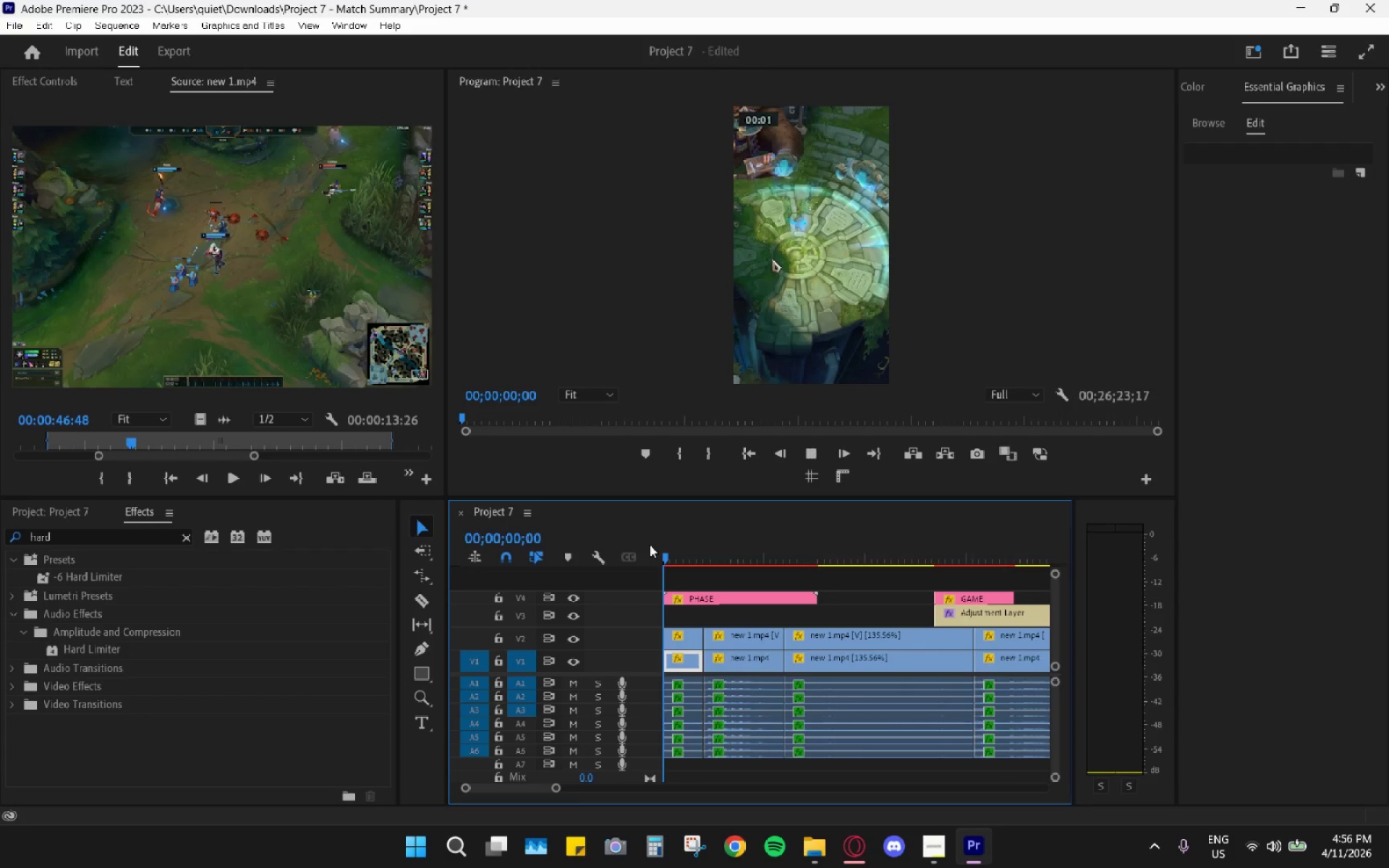 
key(Space)
 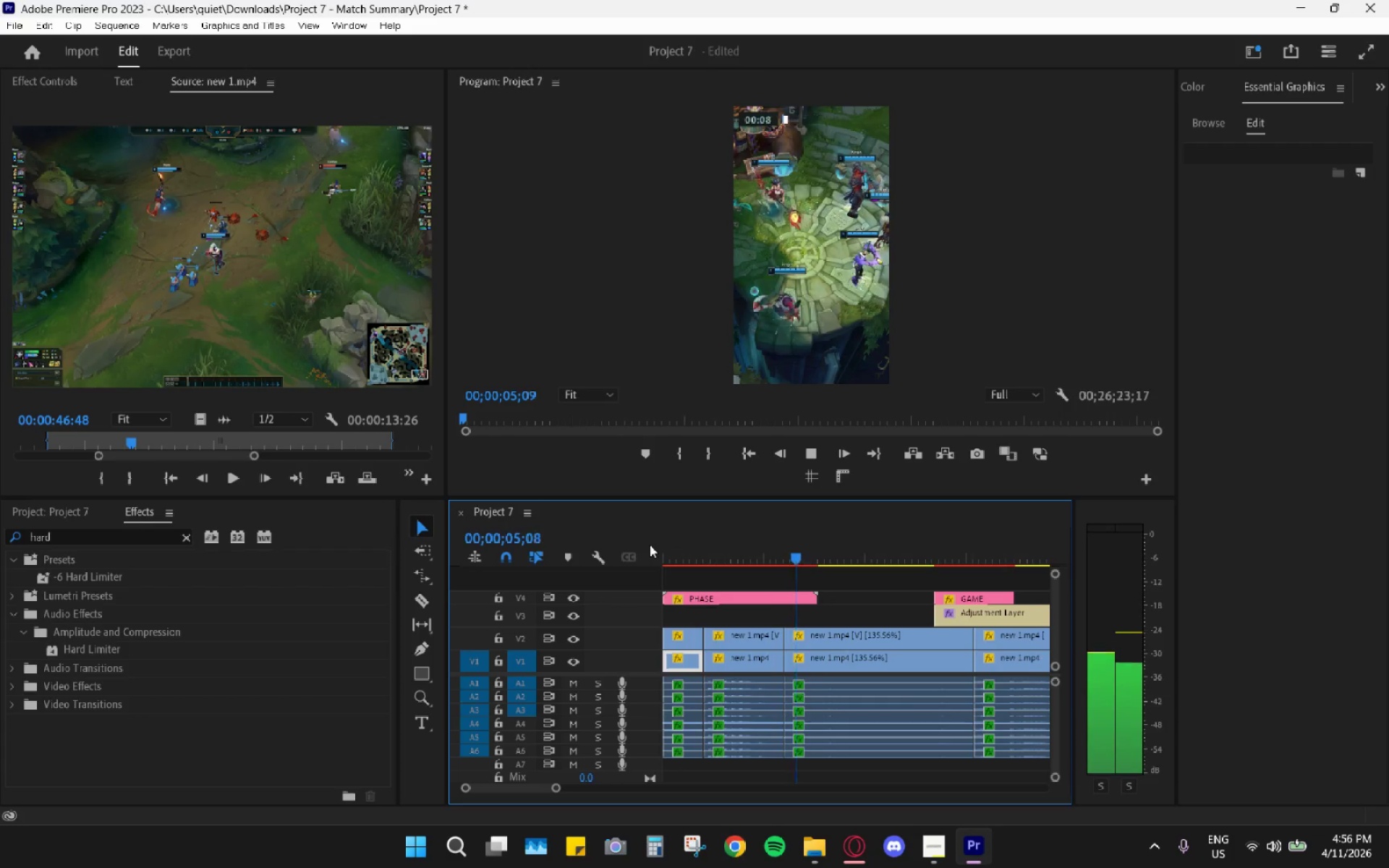 
wait(7.09)
 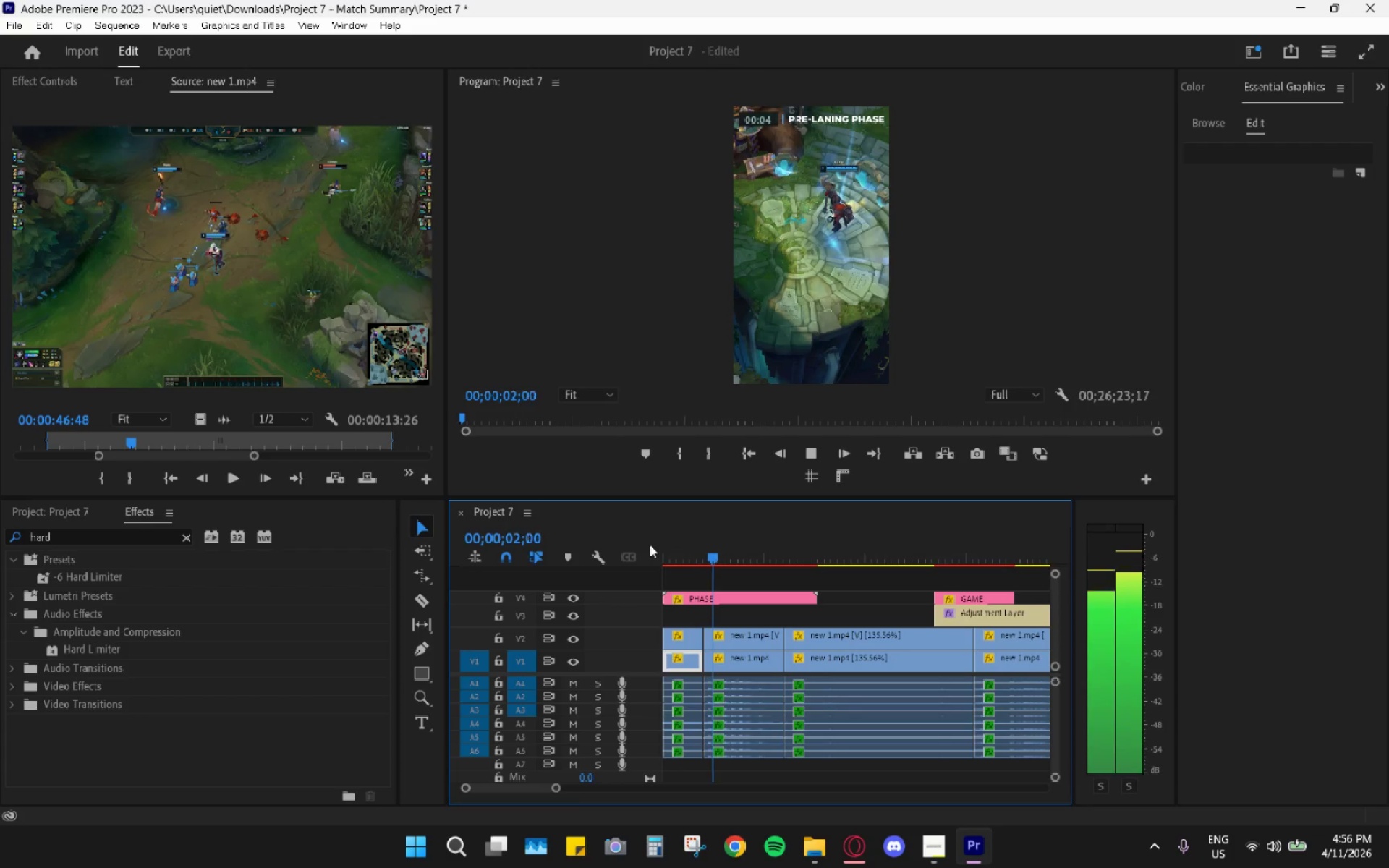 
key(Space)
 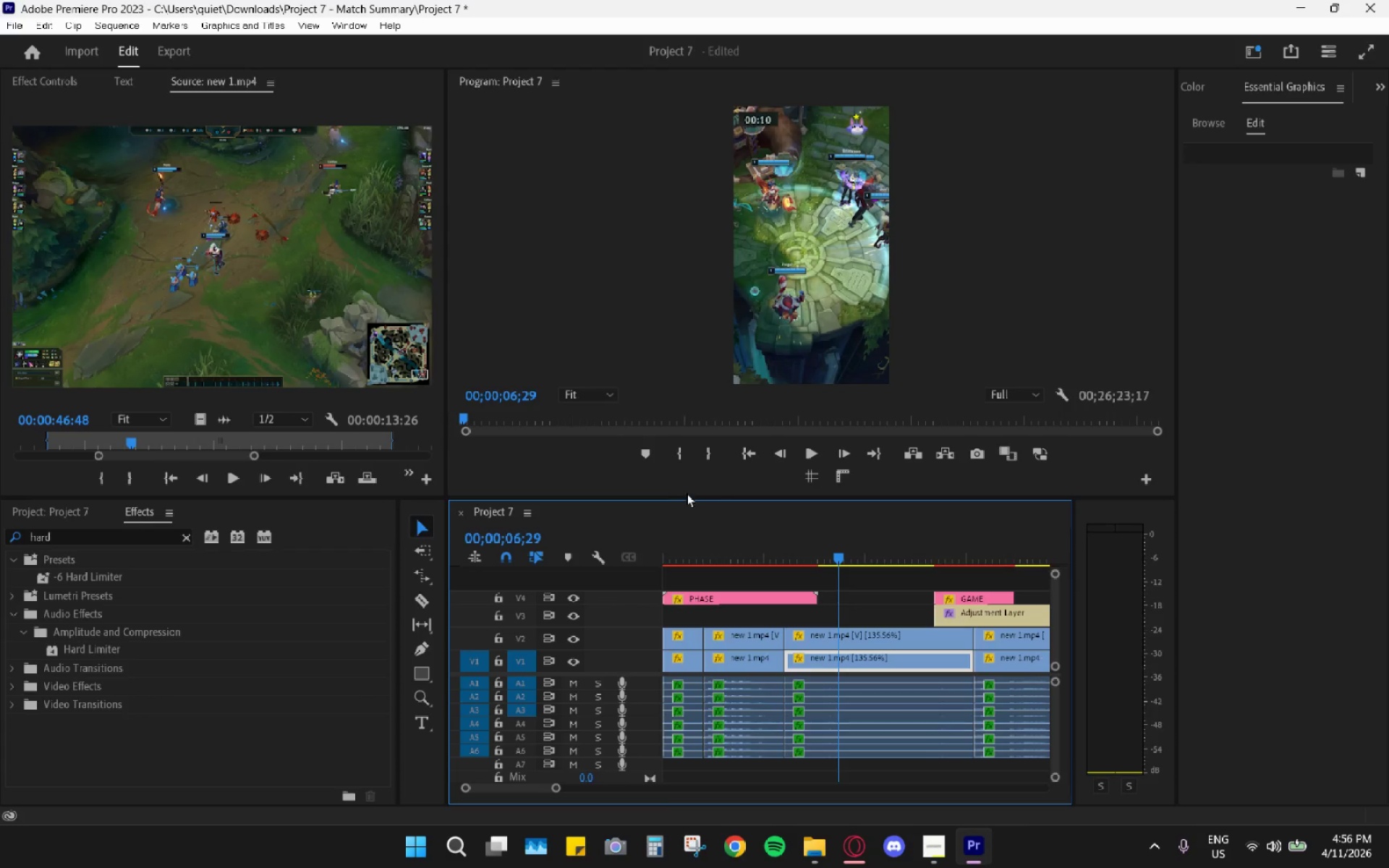 
key(C)
 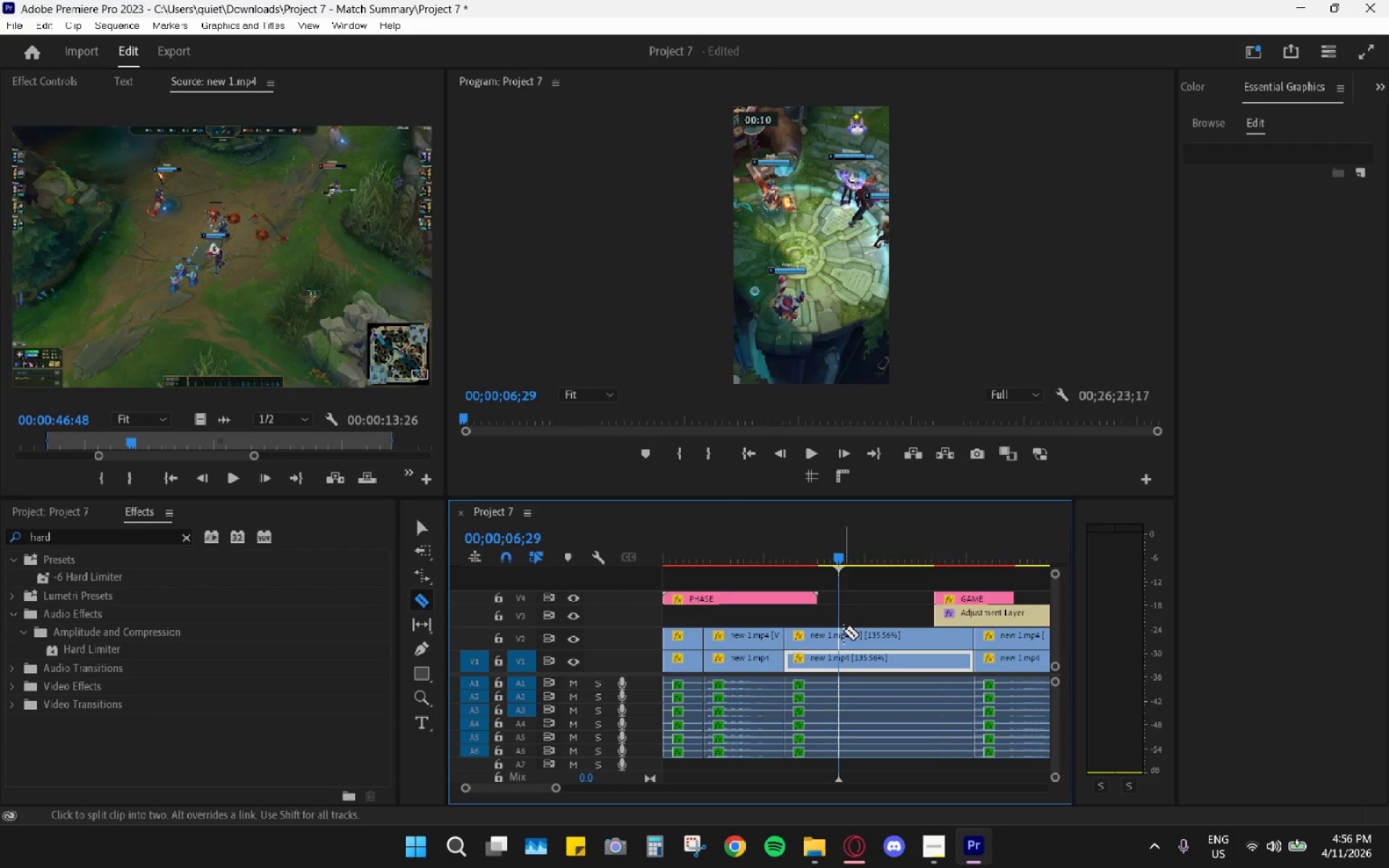 
left_click_drag(start_coordinate=[838, 647], to_coordinate=[839, 655])
 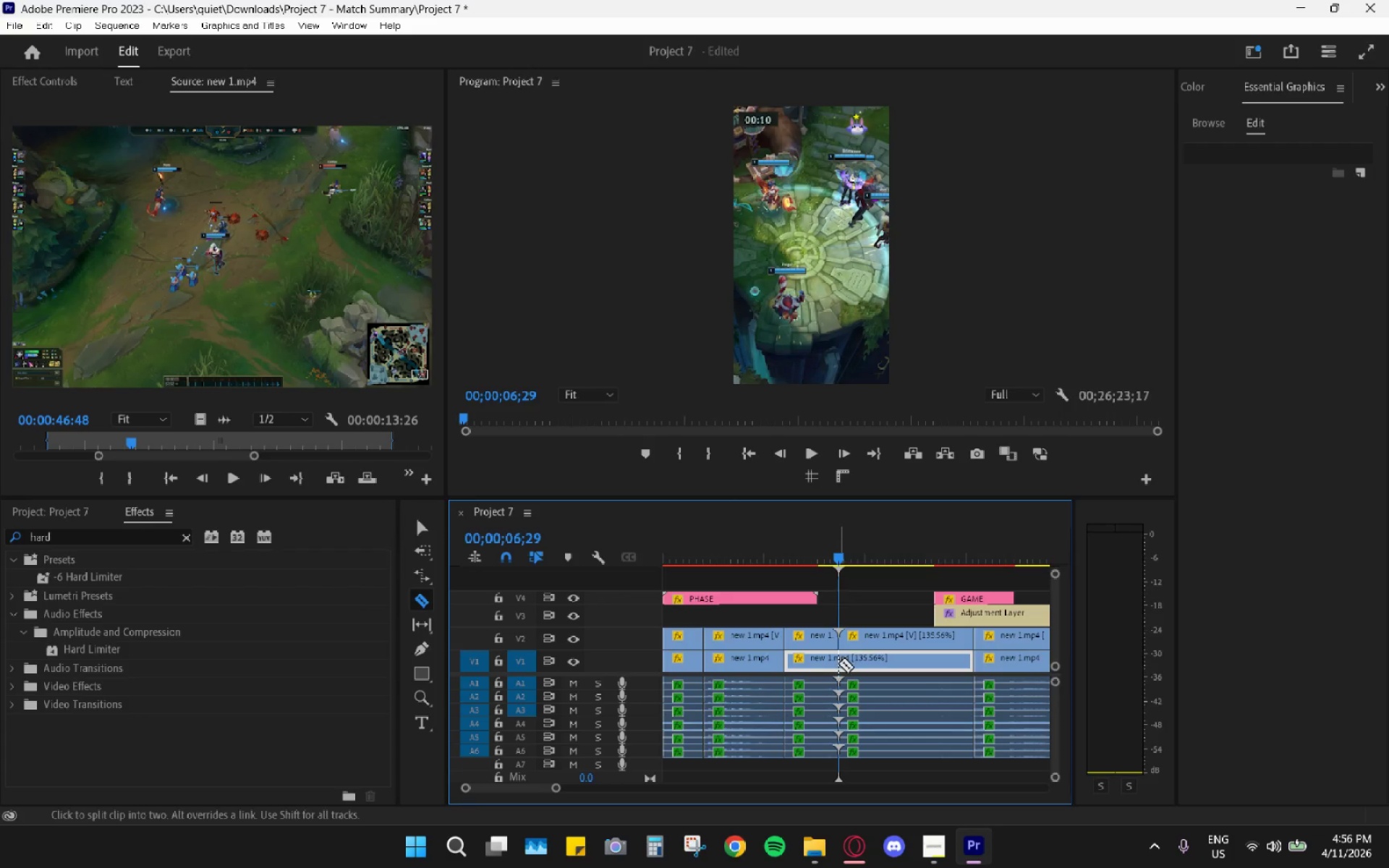 
double_click([838, 663])
 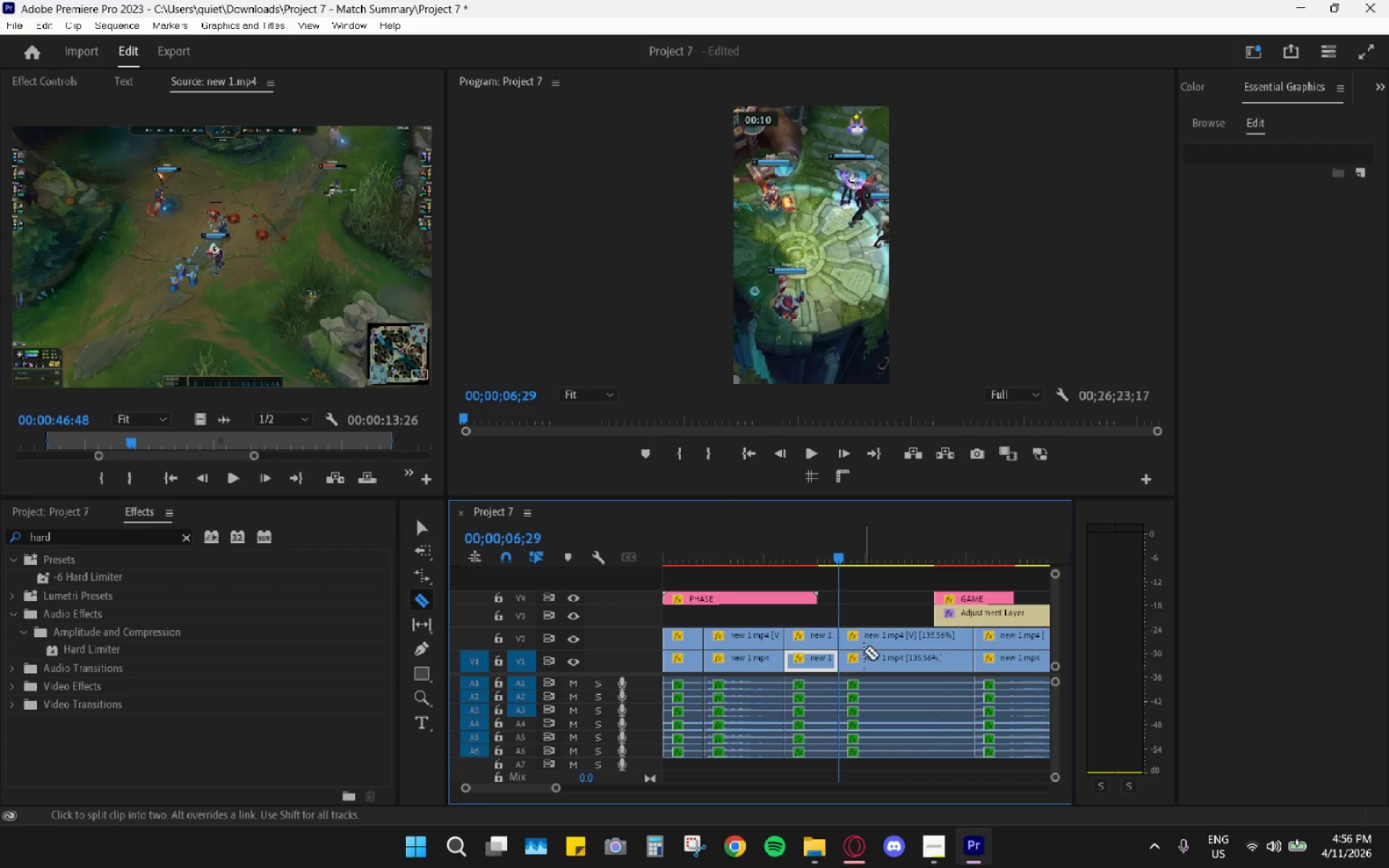 
type(vh)
 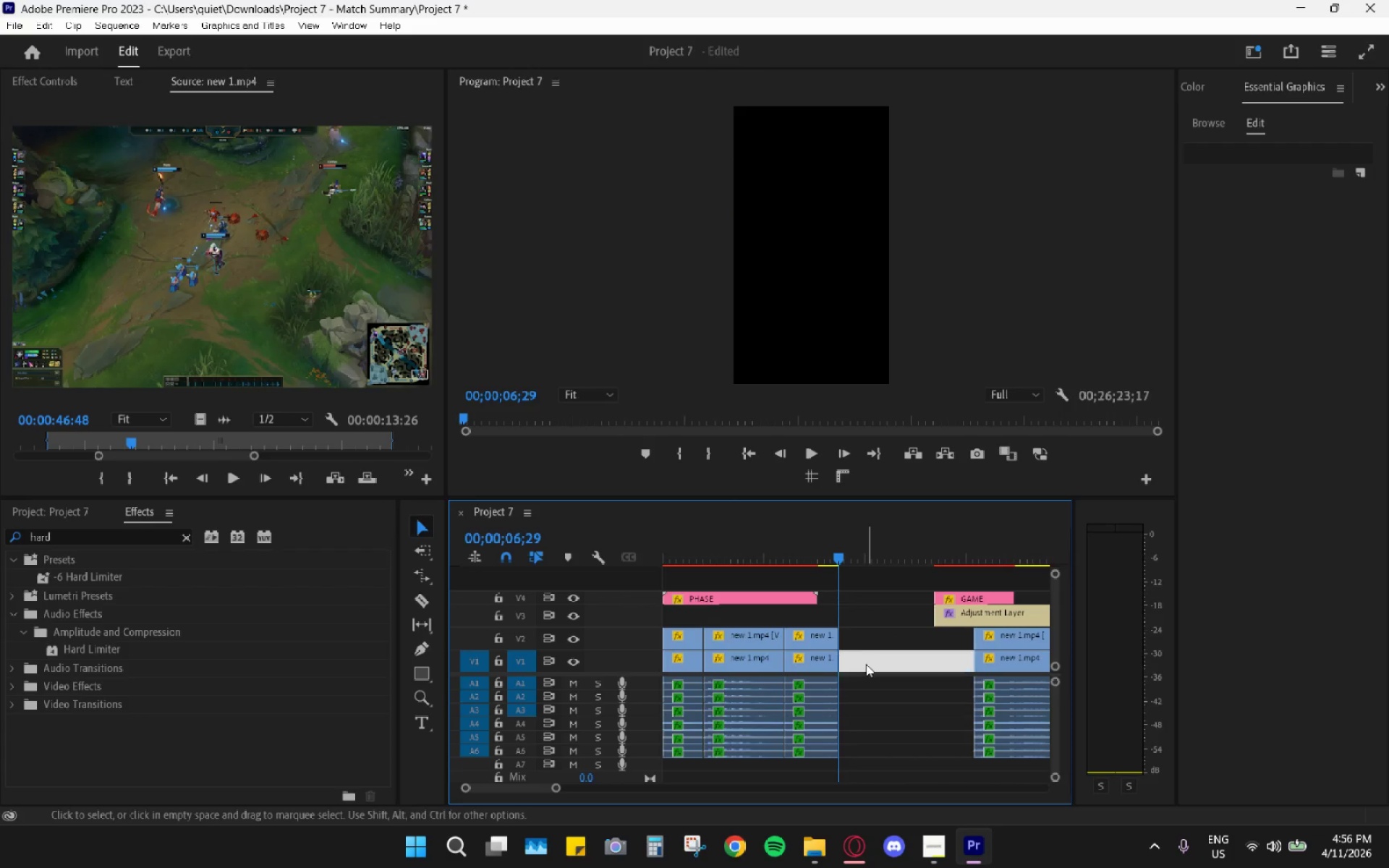 
left_click_drag(start_coordinate=[885, 605], to_coordinate=[884, 755])
 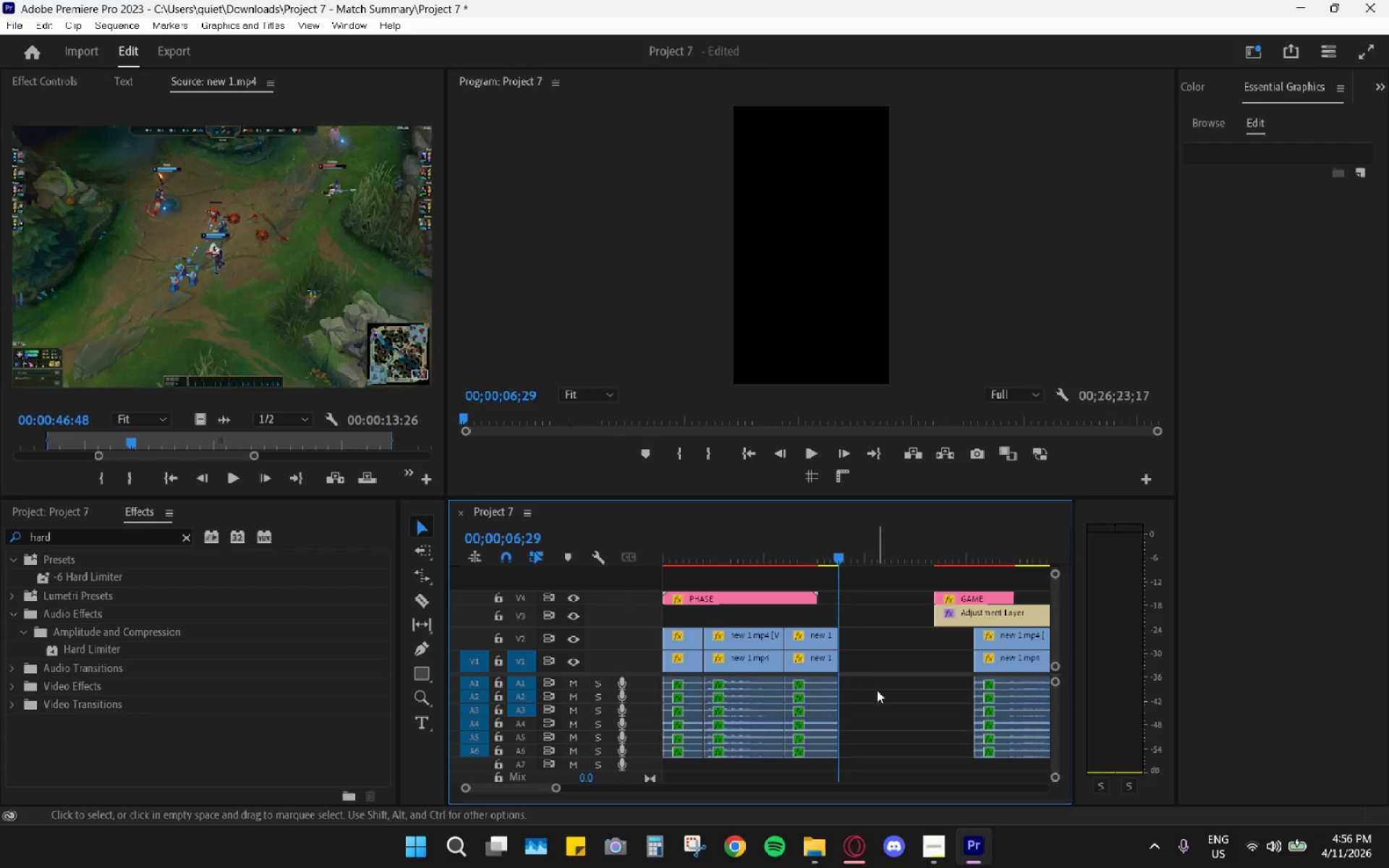 
left_click([866, 664])
 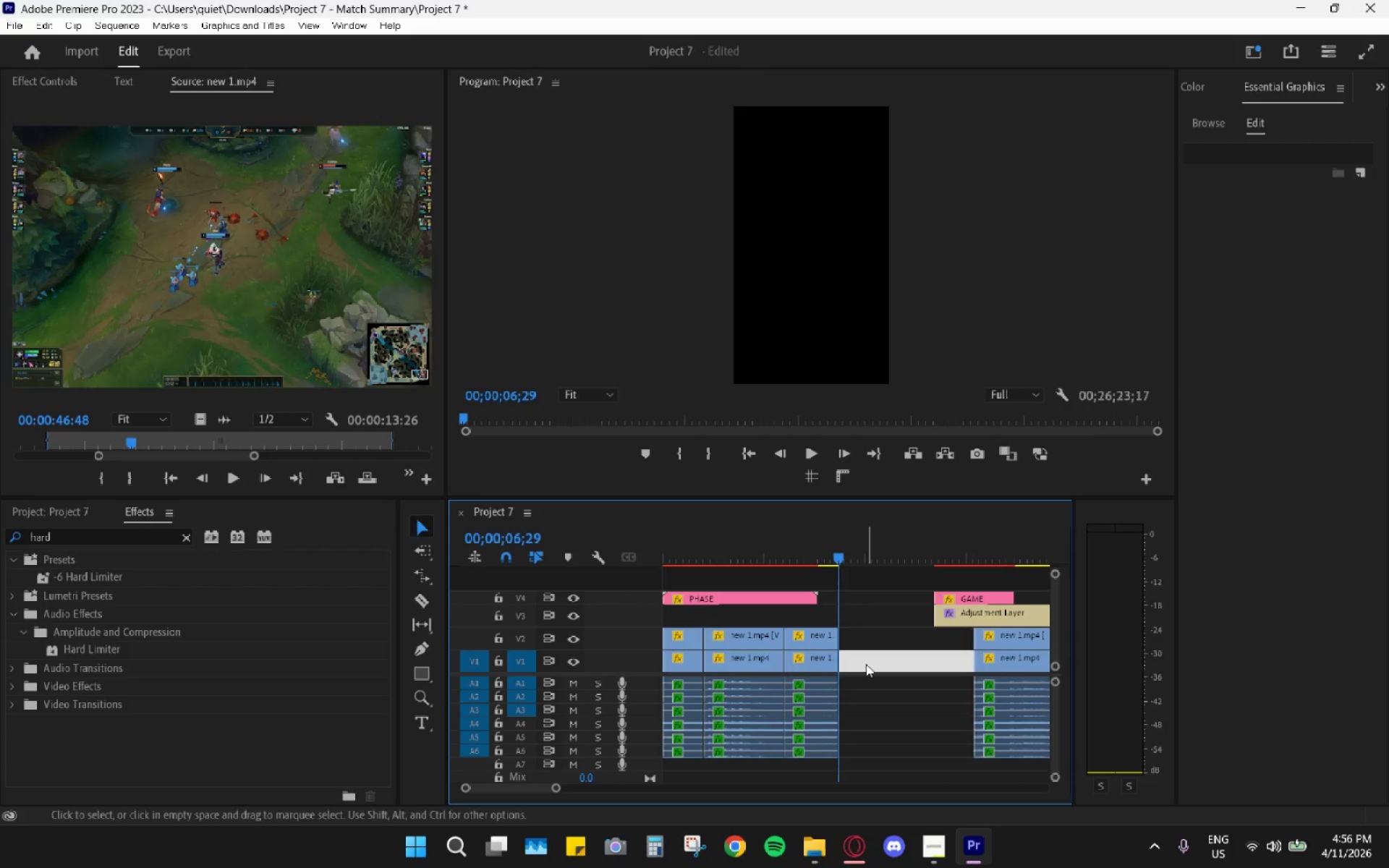 
key(H)
 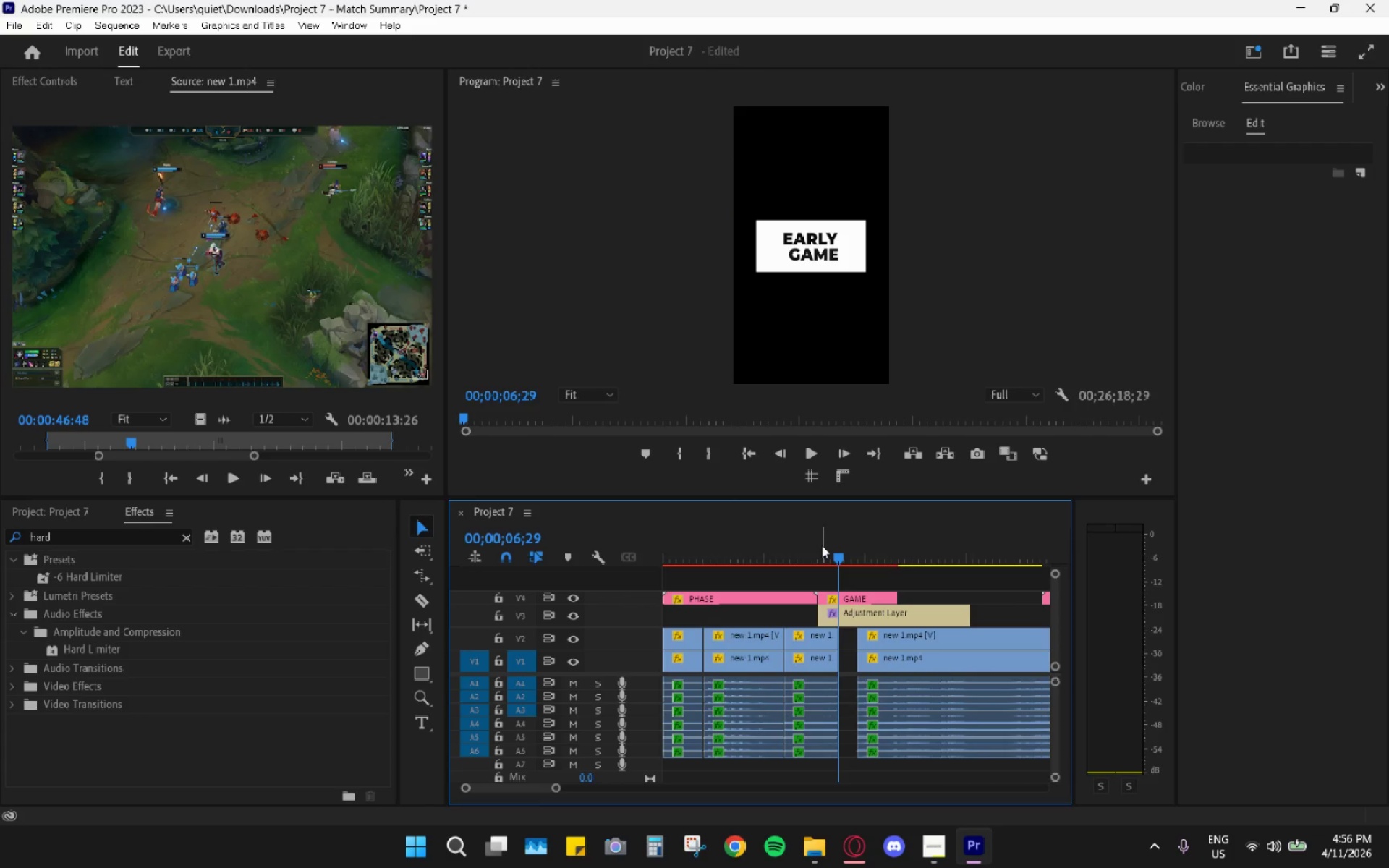 
left_click_drag(start_coordinate=[807, 536], to_coordinate=[754, 530])
 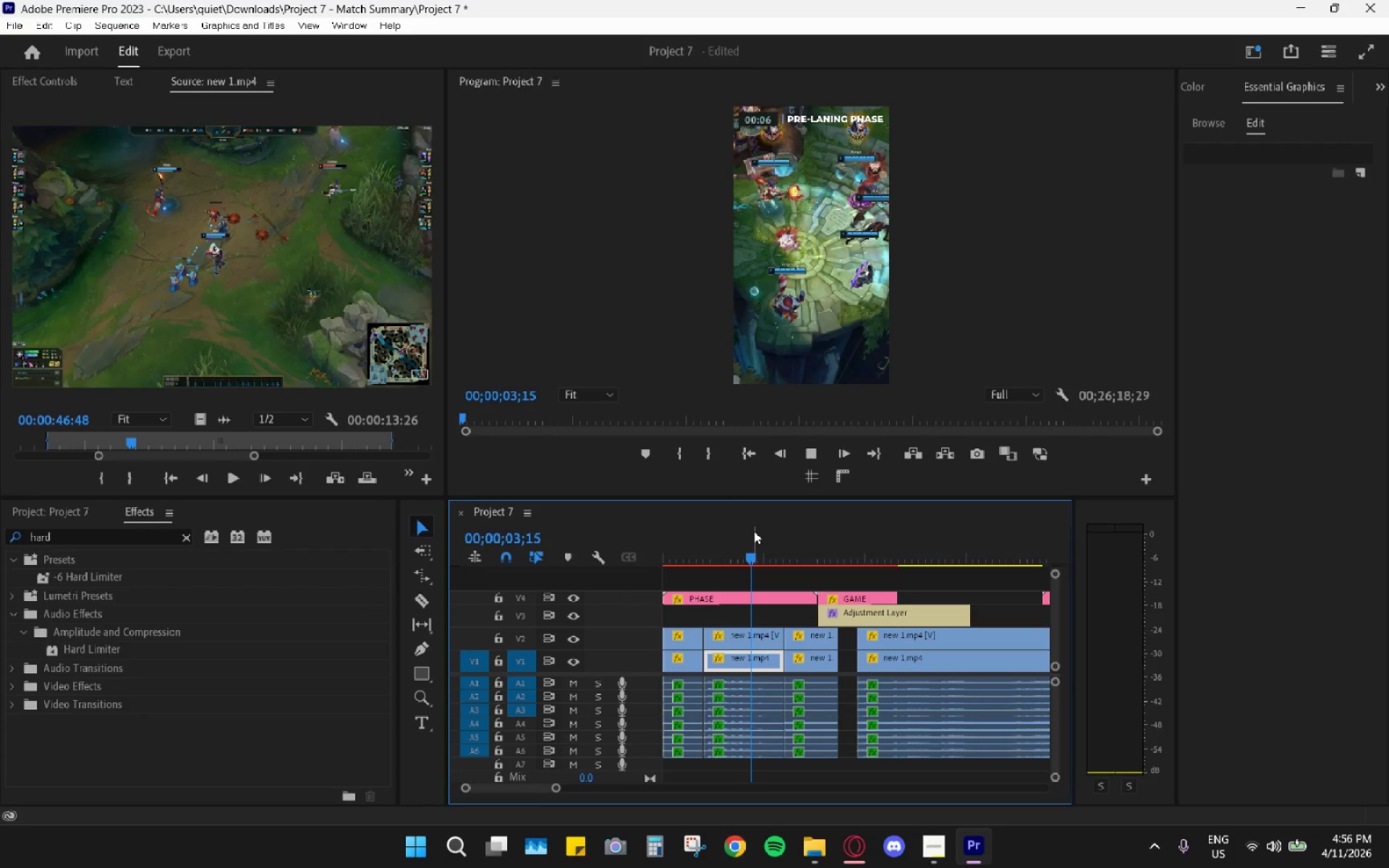 
key(Space)
 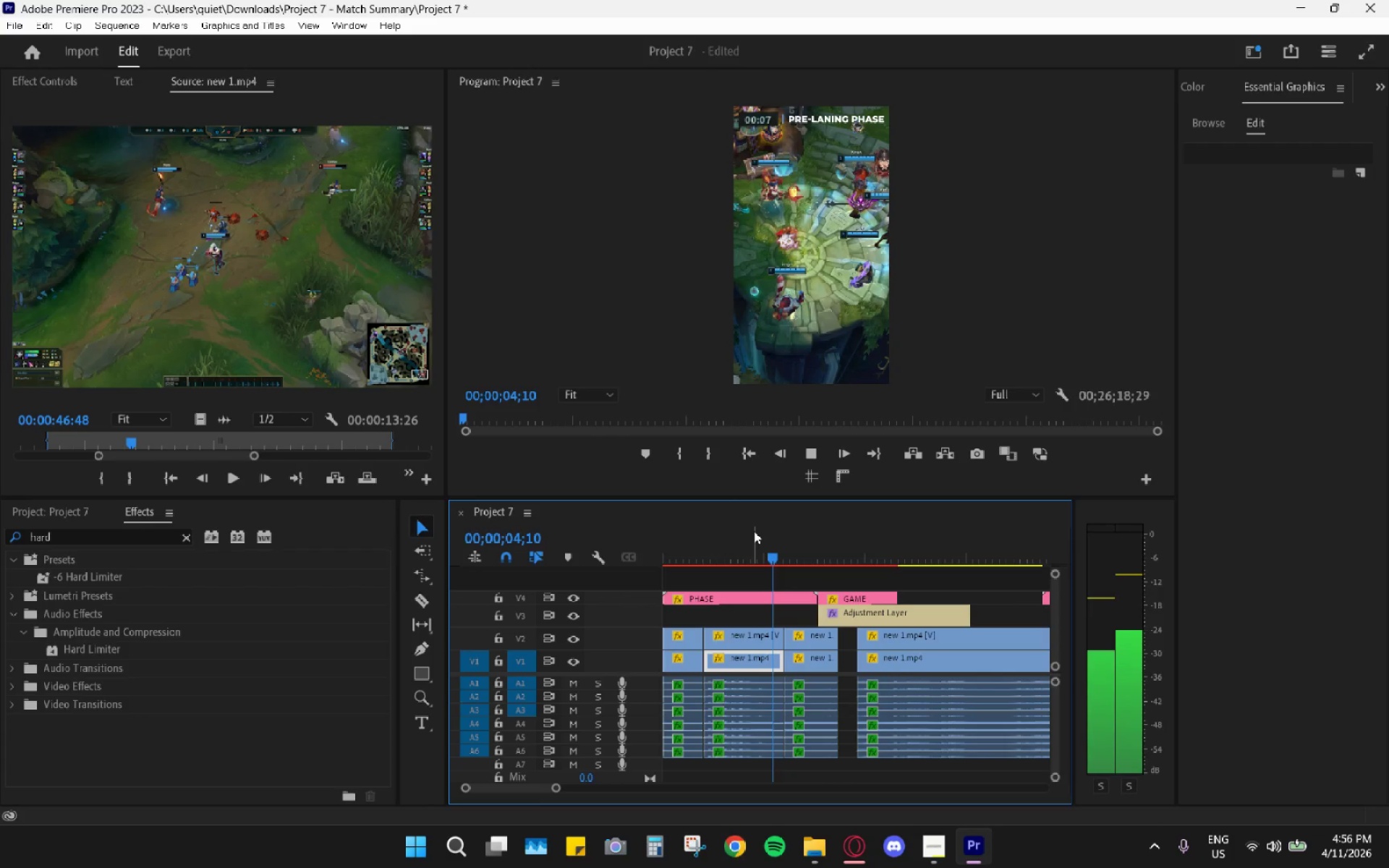 
key(Space)
 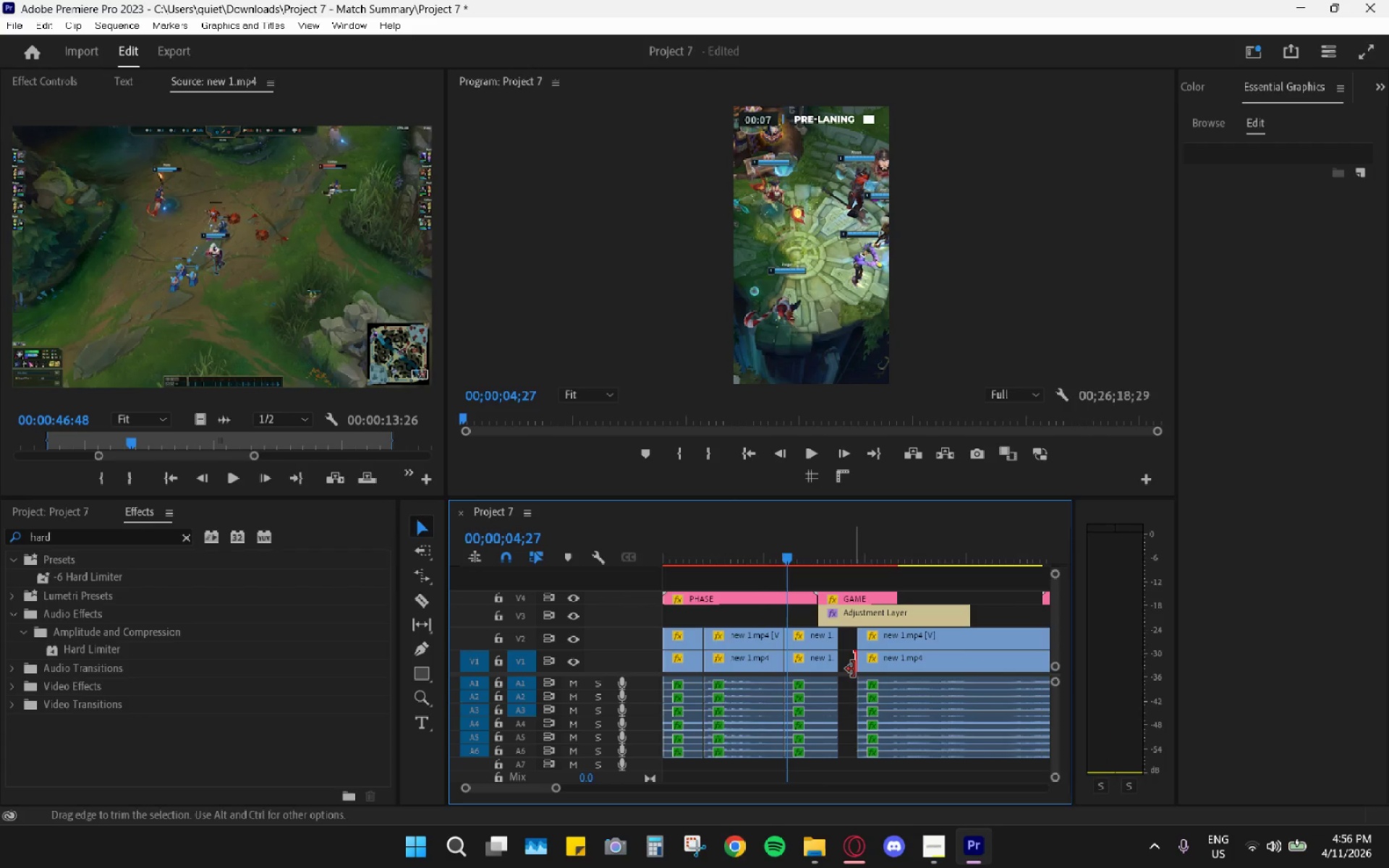 
double_click([851, 665])
 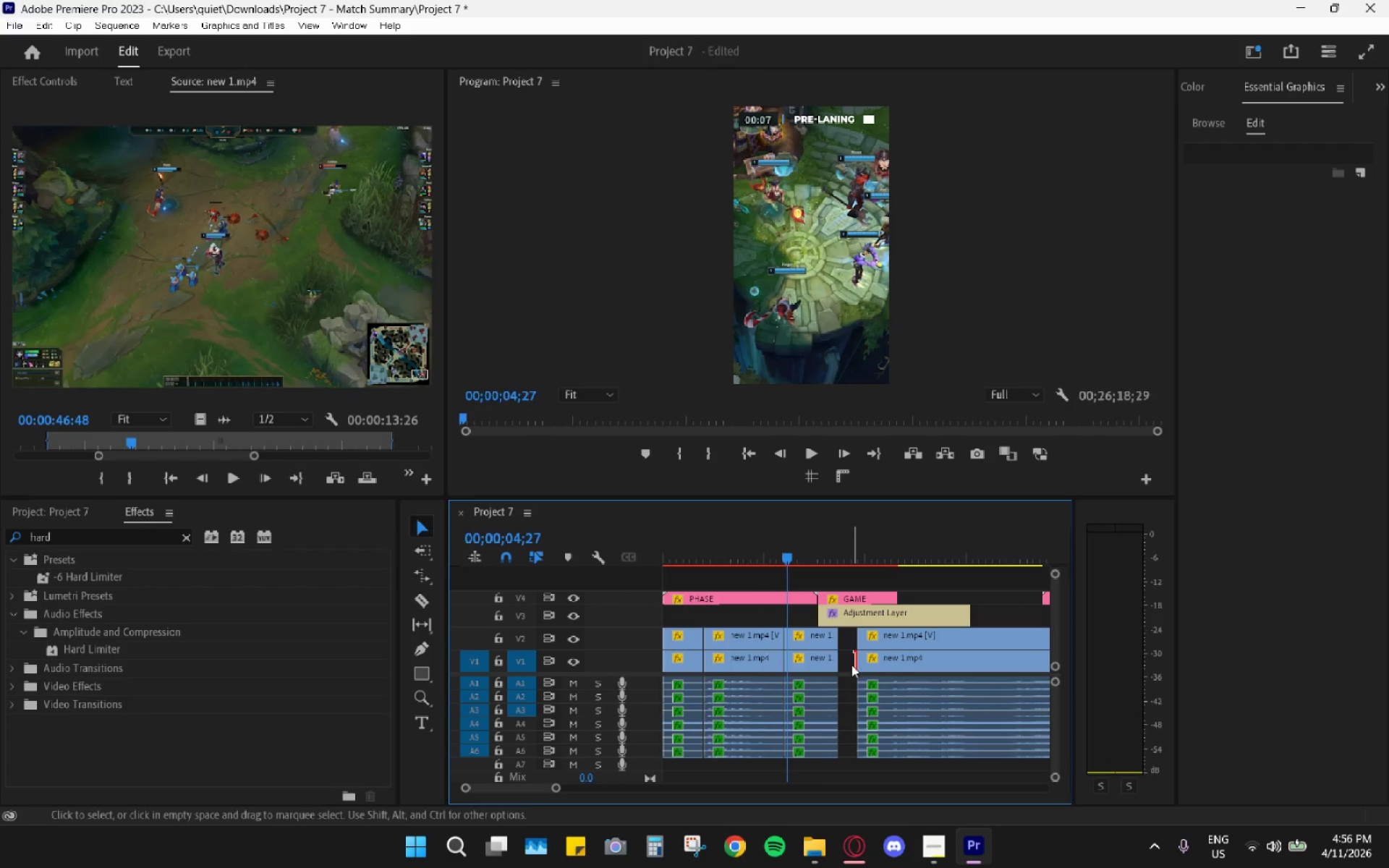 
key(H)
 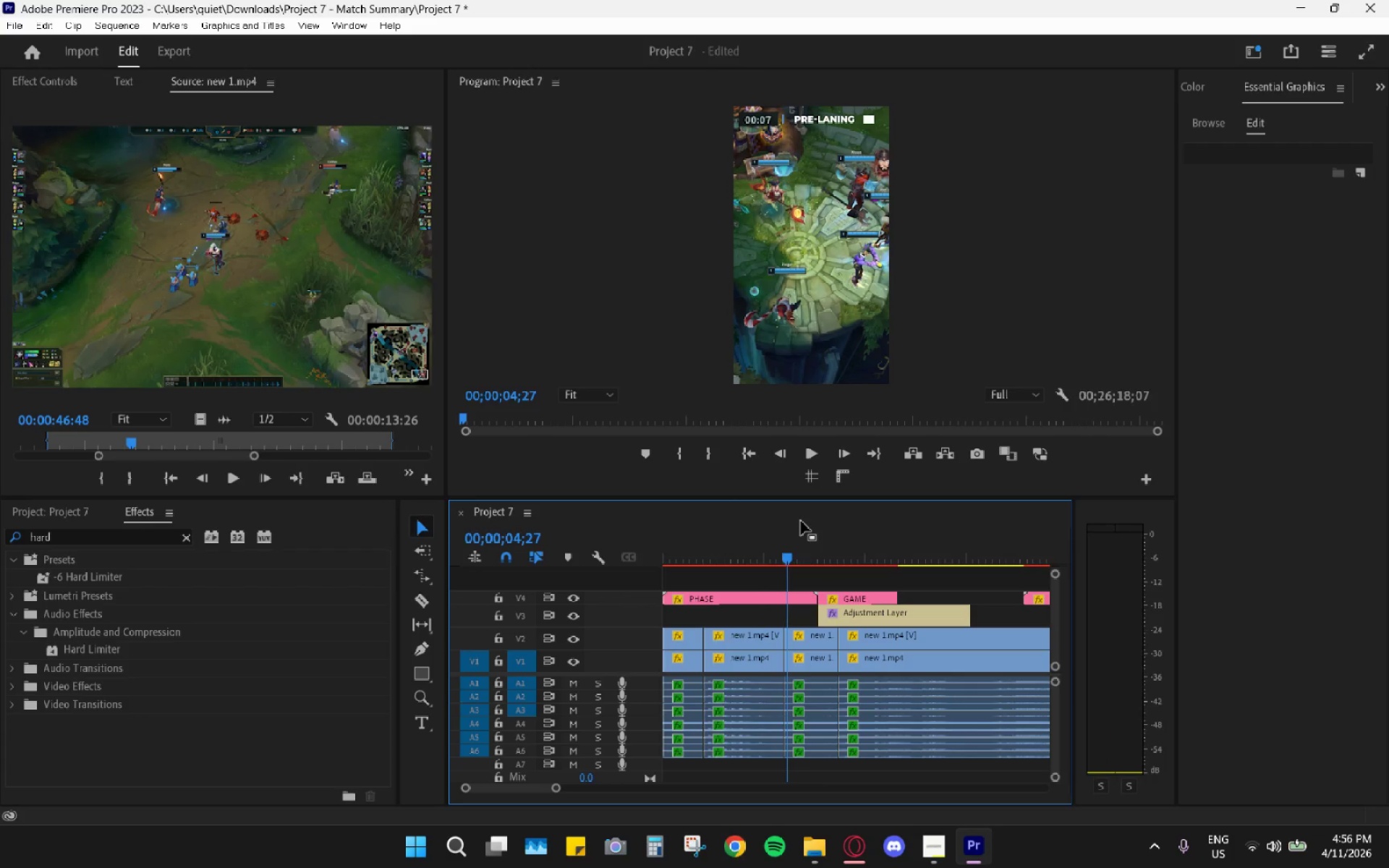 
key(Space)
 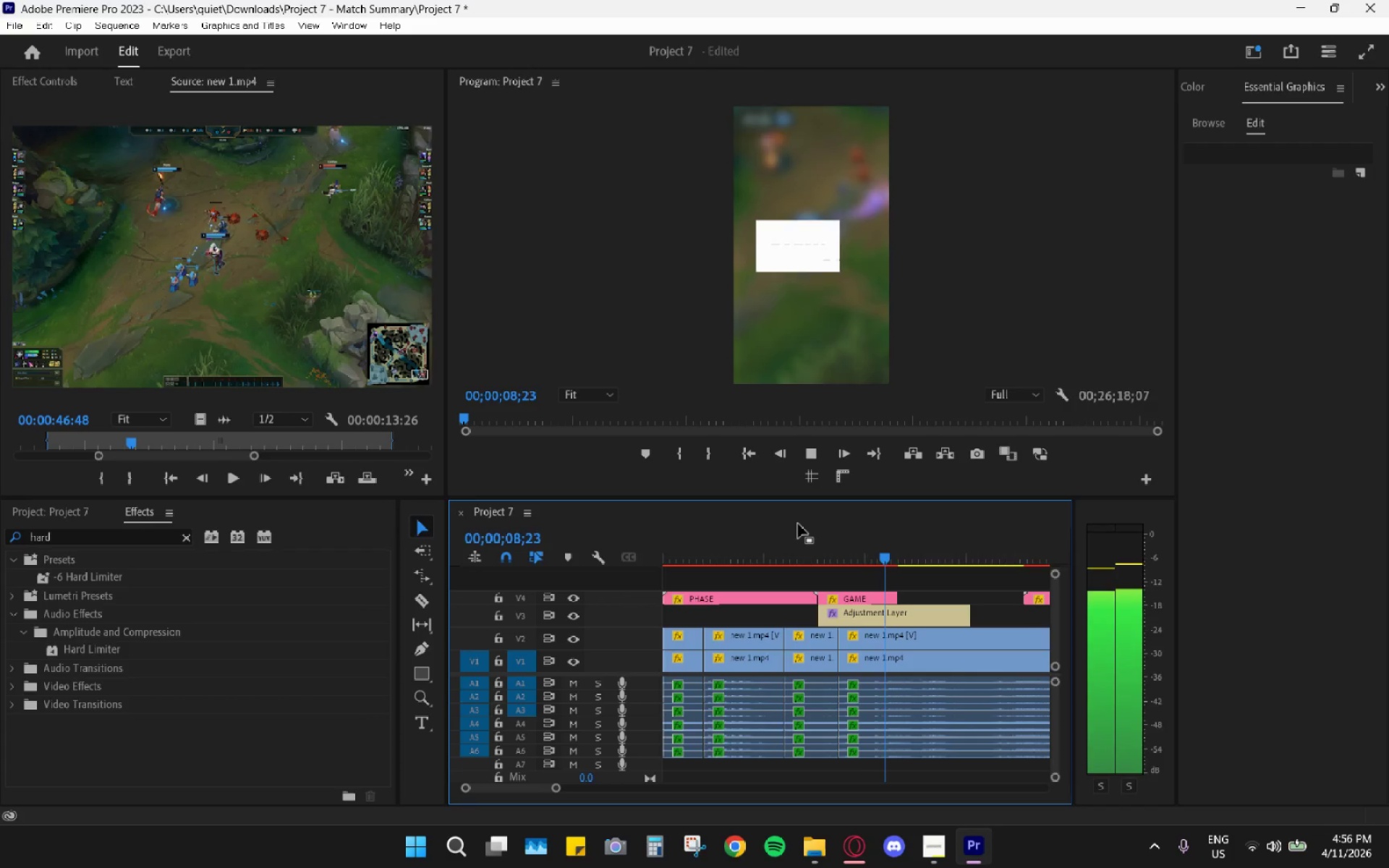 
wait(5.22)
 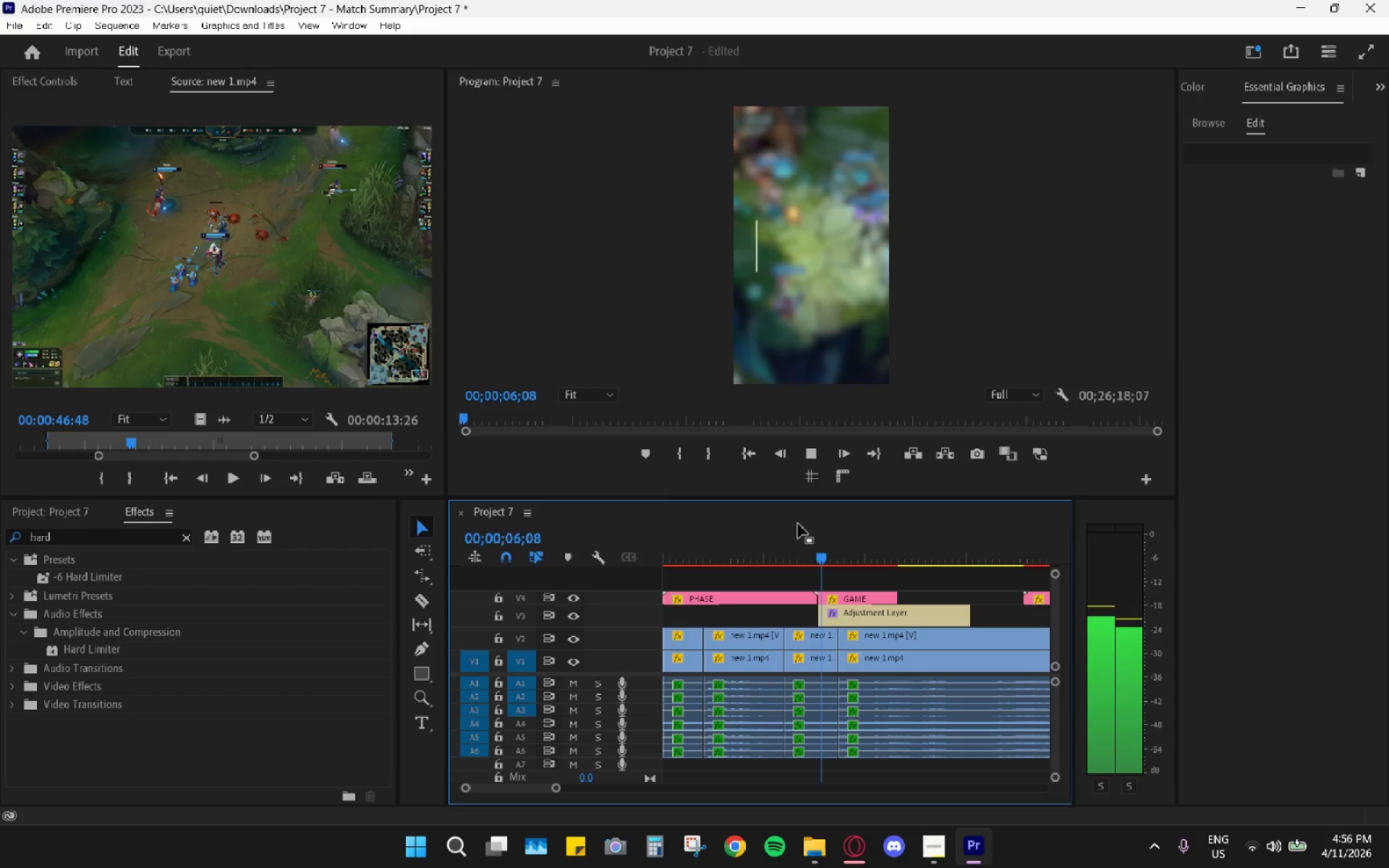 
key(Space)
 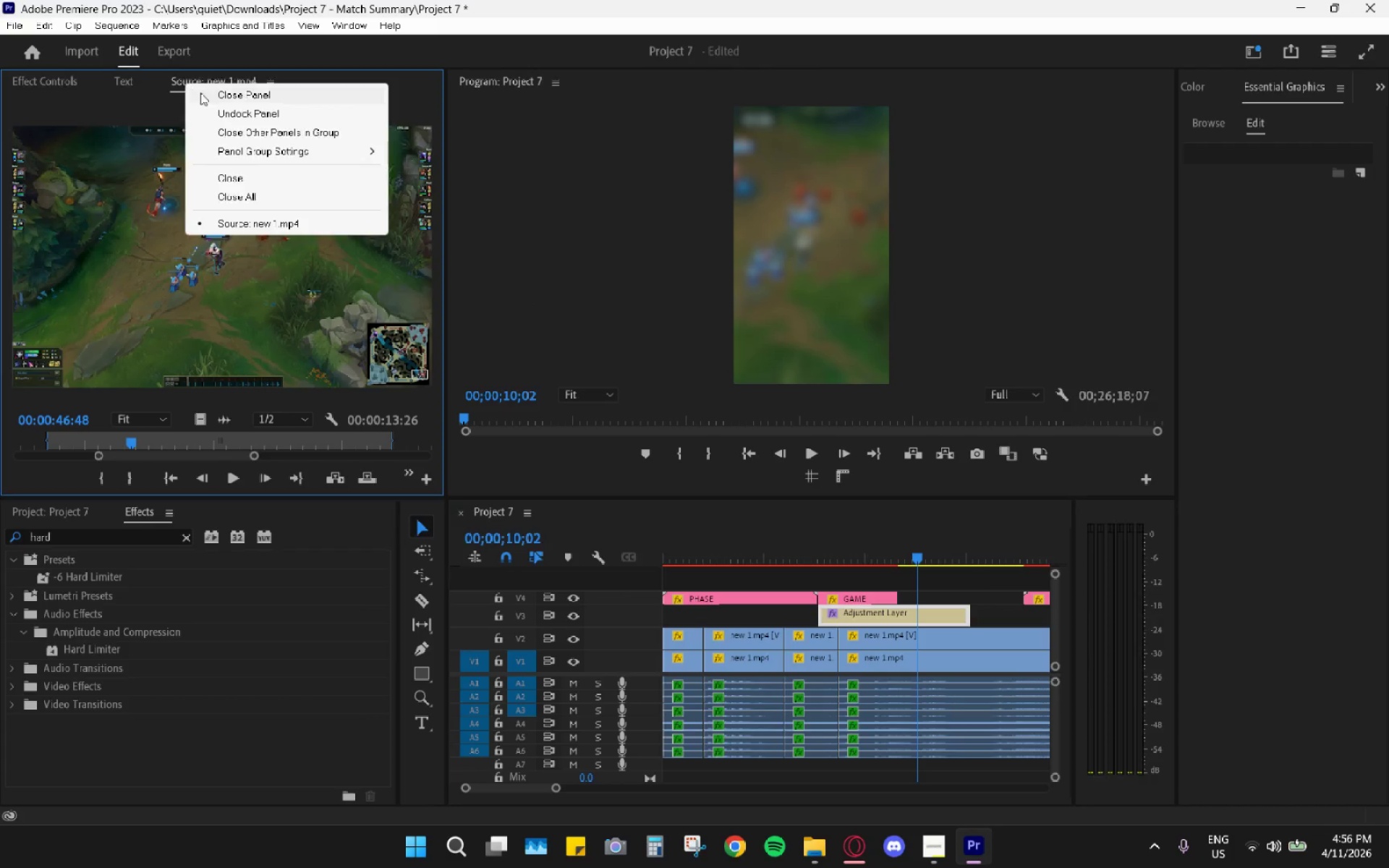 
left_click([44, 84])
 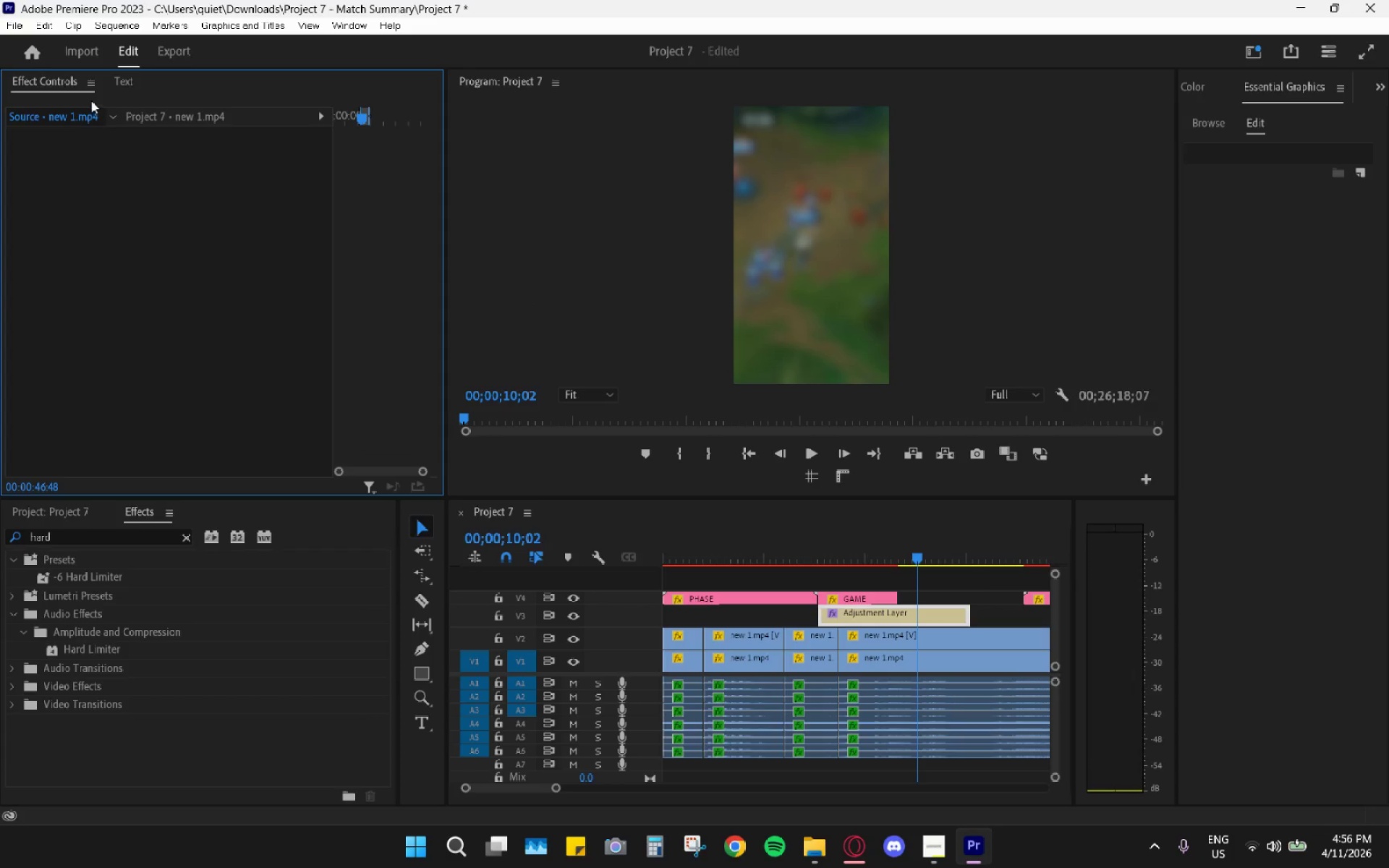 
left_click([83, 88])
 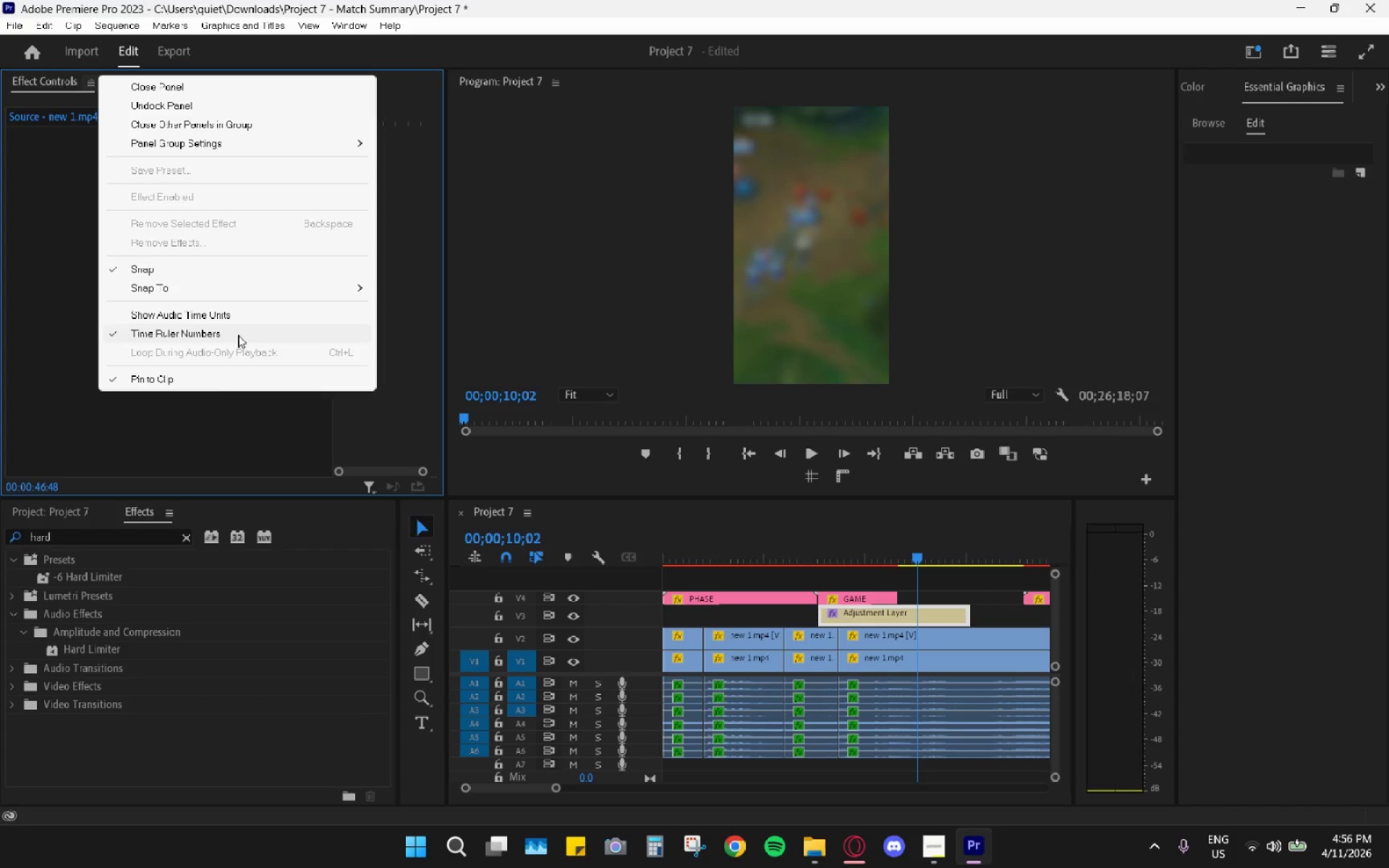 
left_click([184, 436])
 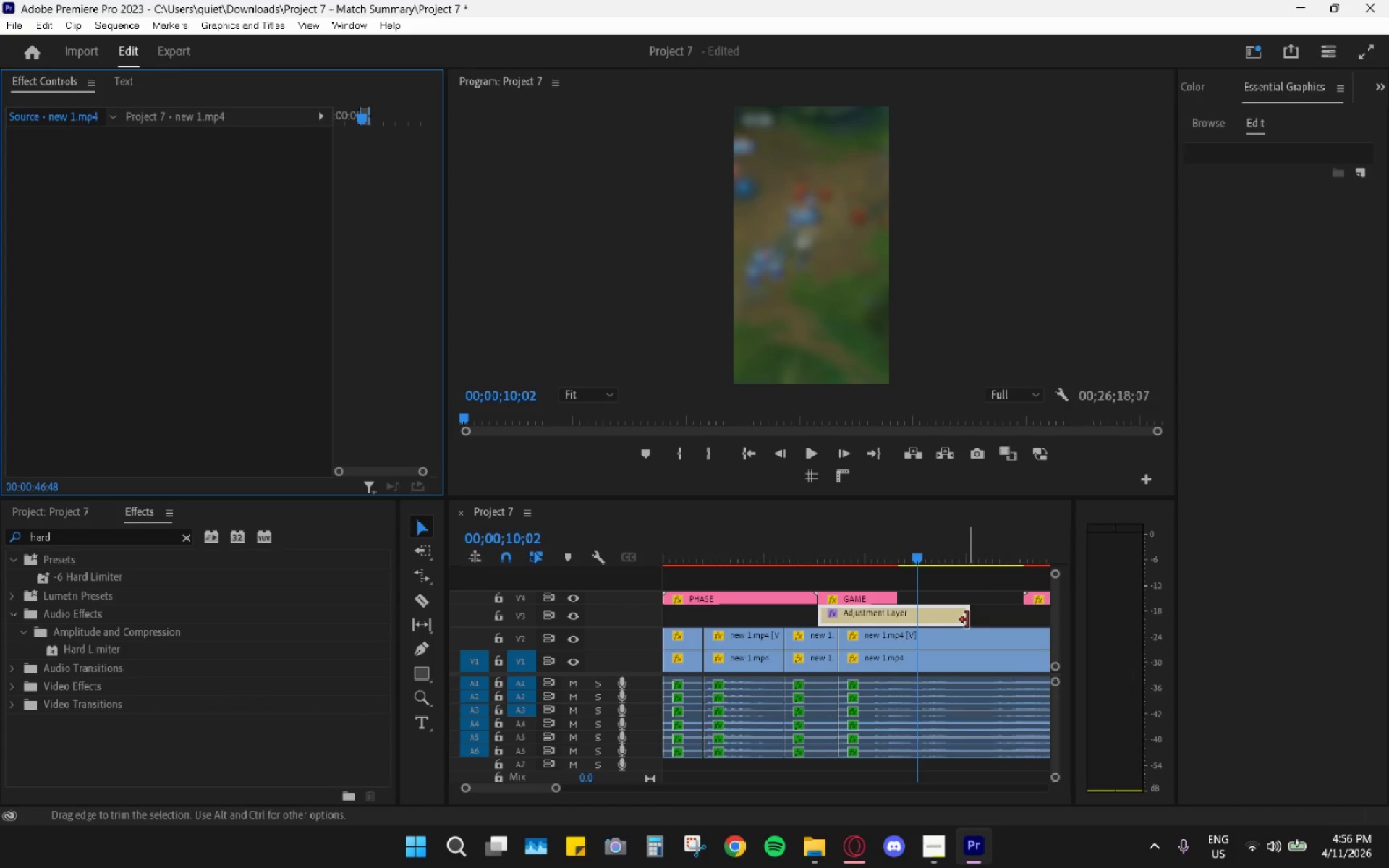 
left_click([923, 617])
 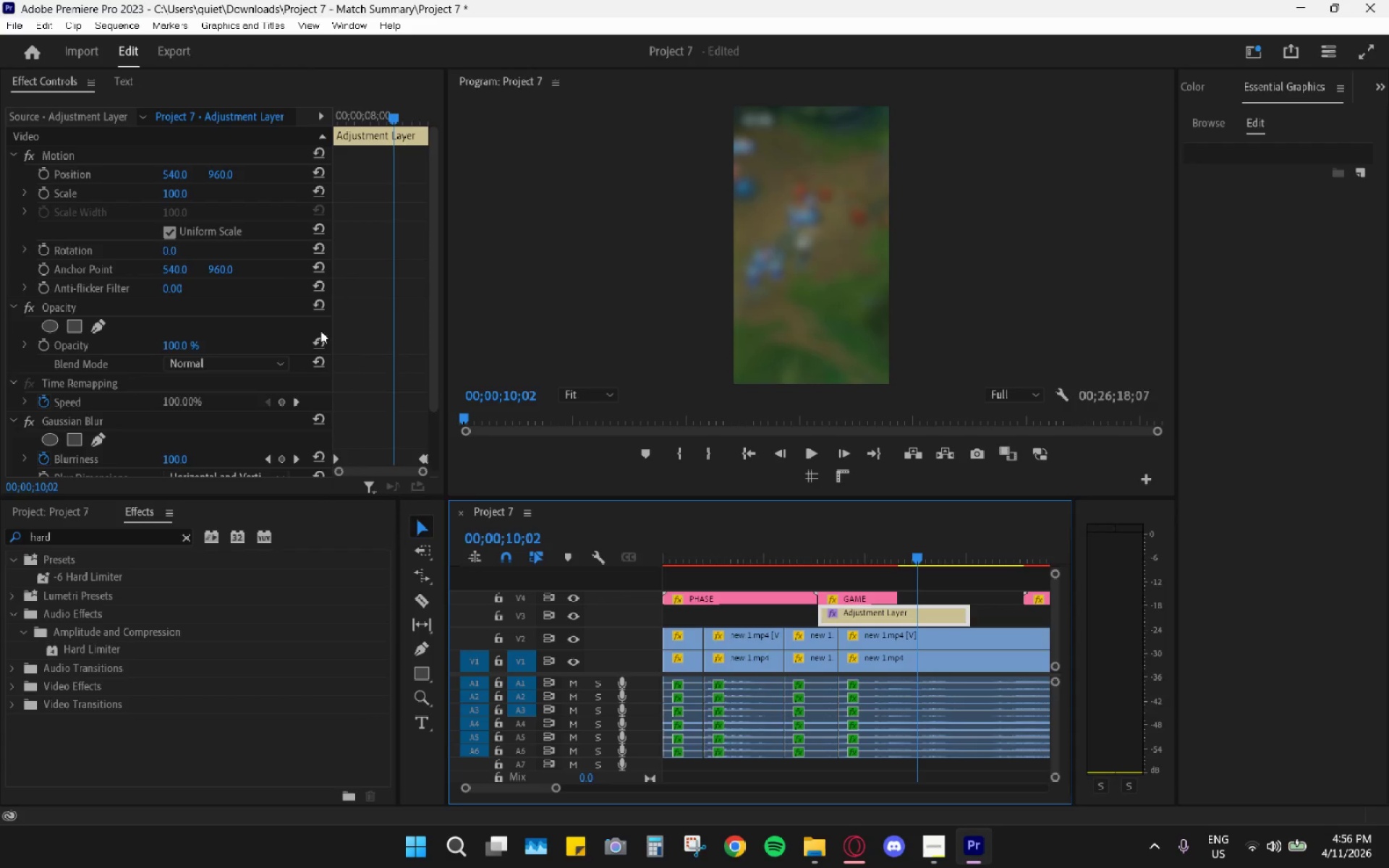 
scroll: coordinate [365, 357], scroll_direction: down, amount: 9.0
 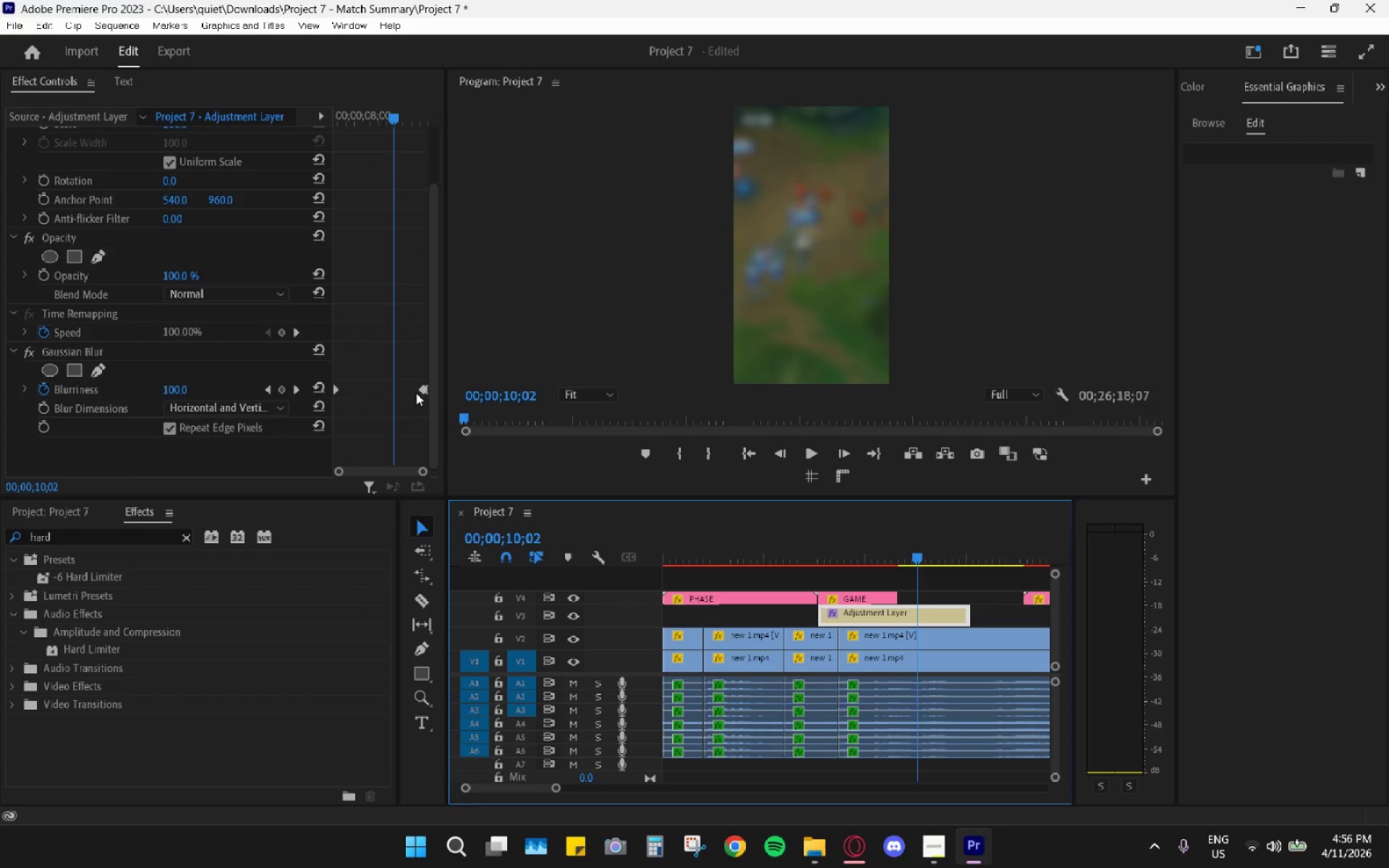 
left_click_drag(start_coordinate=[420, 388], to_coordinate=[362, 387])
 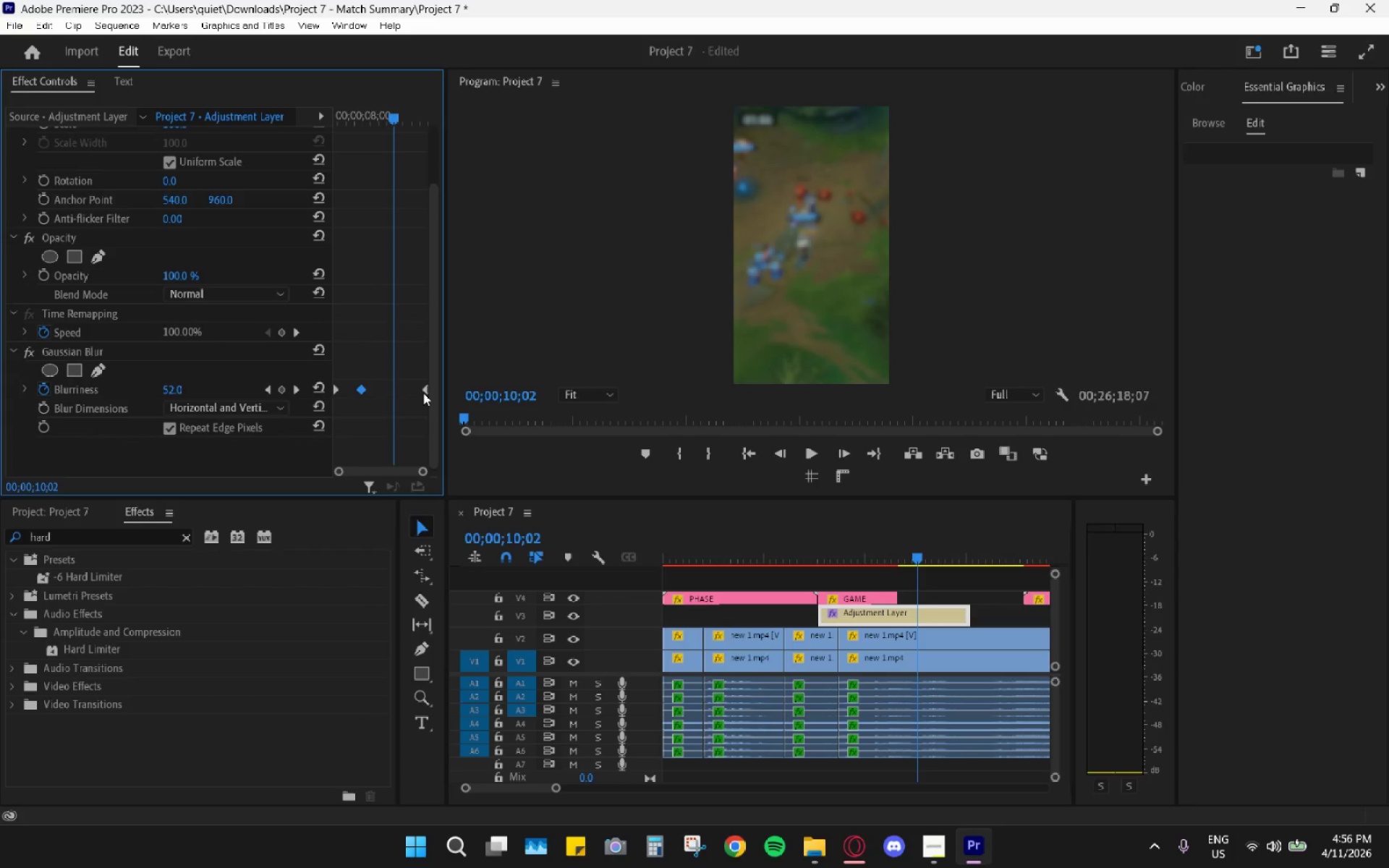 
left_click_drag(start_coordinate=[423, 392], to_coordinate=[380, 386])
 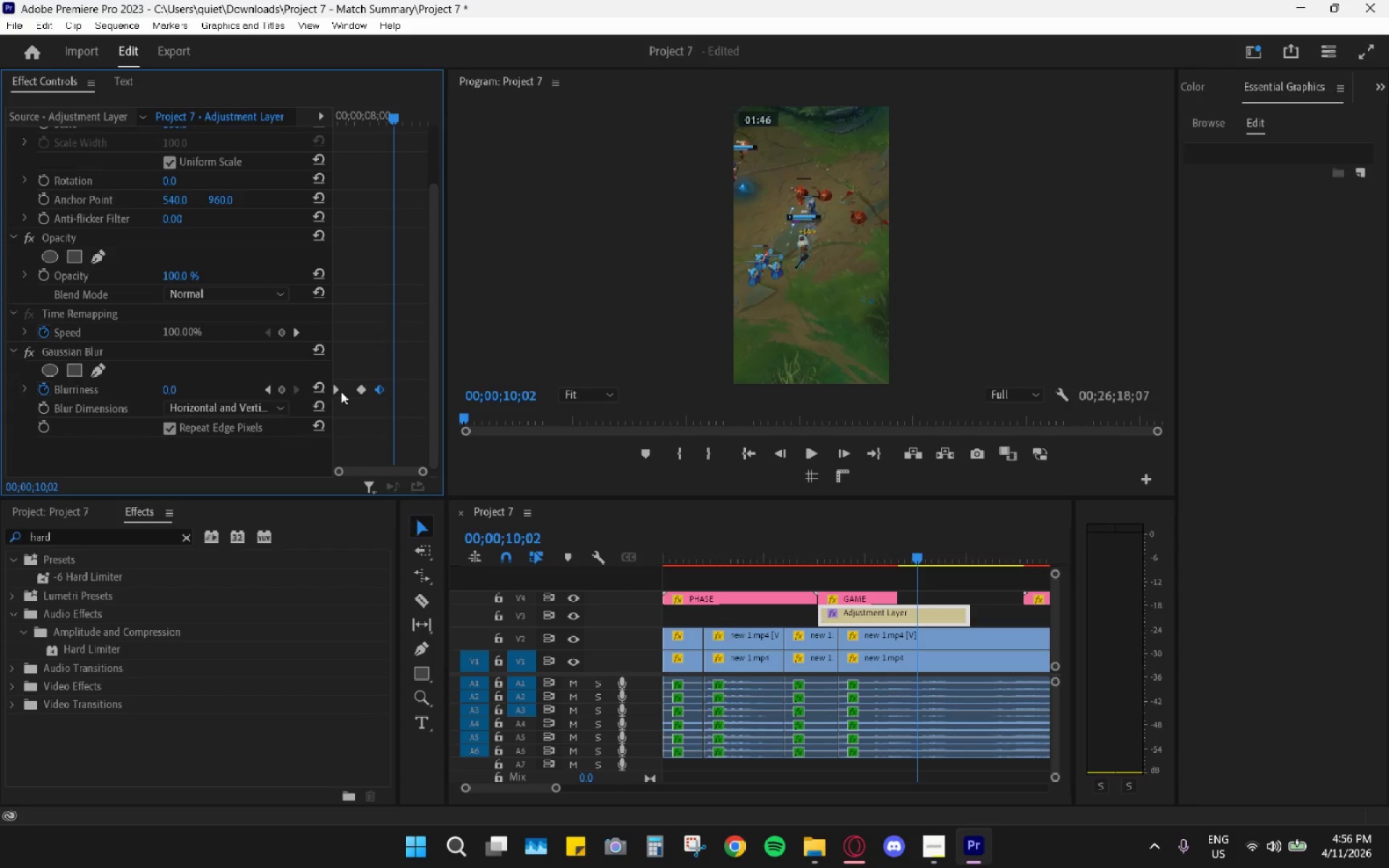 
left_click_drag(start_coordinate=[362, 389], to_coordinate=[353, 386])
 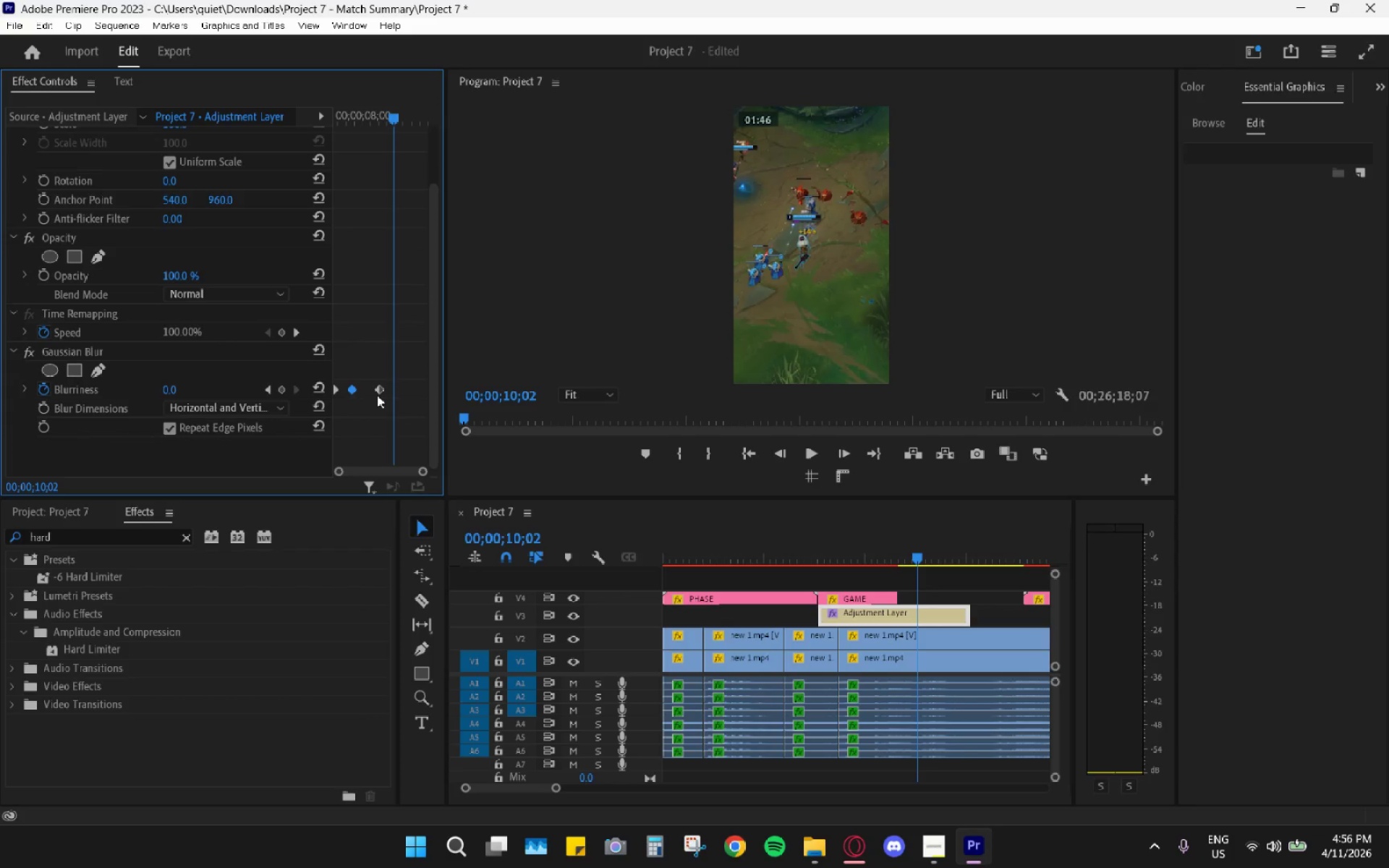 
left_click_drag(start_coordinate=[377, 393], to_coordinate=[366, 388])
 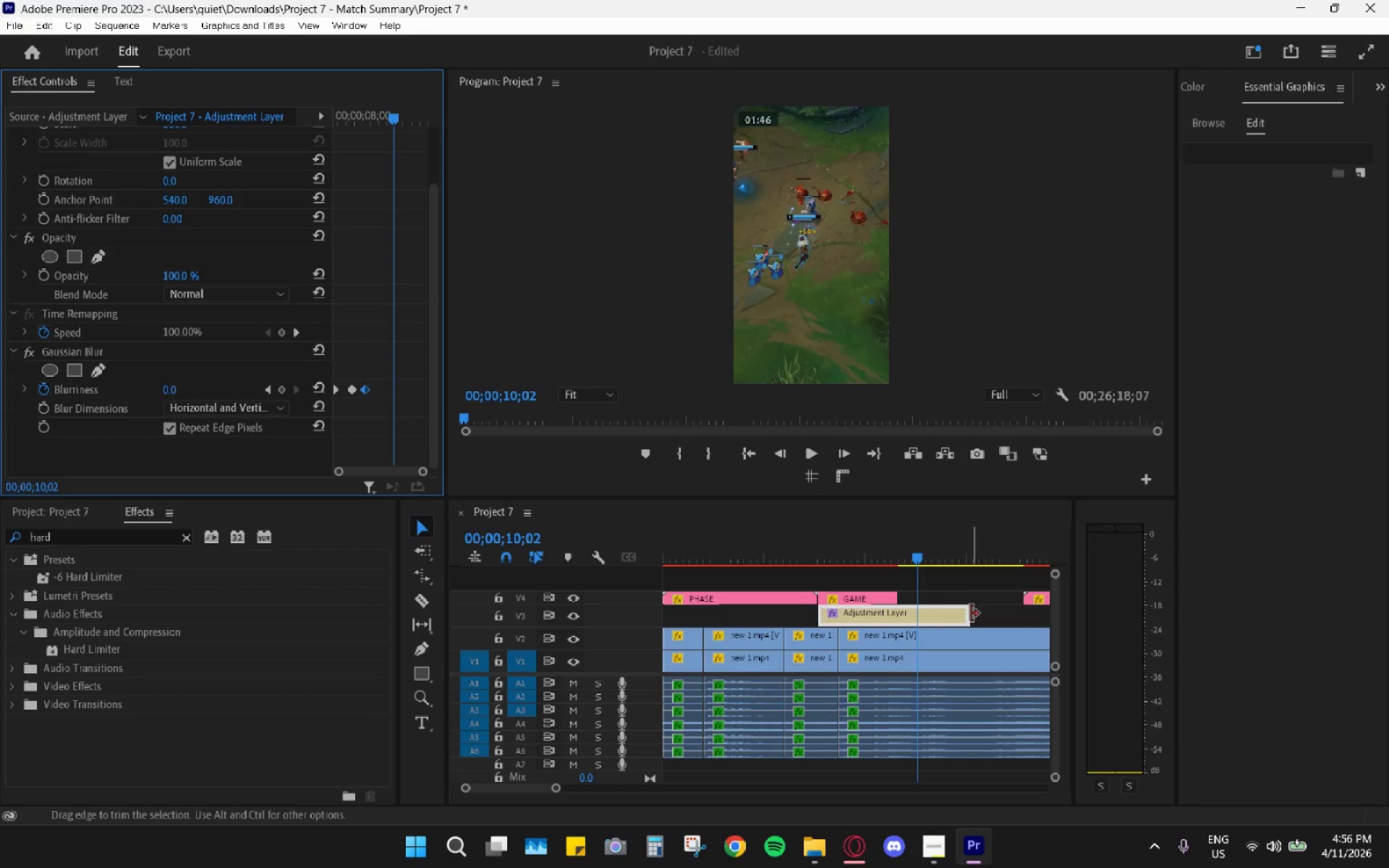 
left_click_drag(start_coordinate=[966, 615], to_coordinate=[892, 608])
 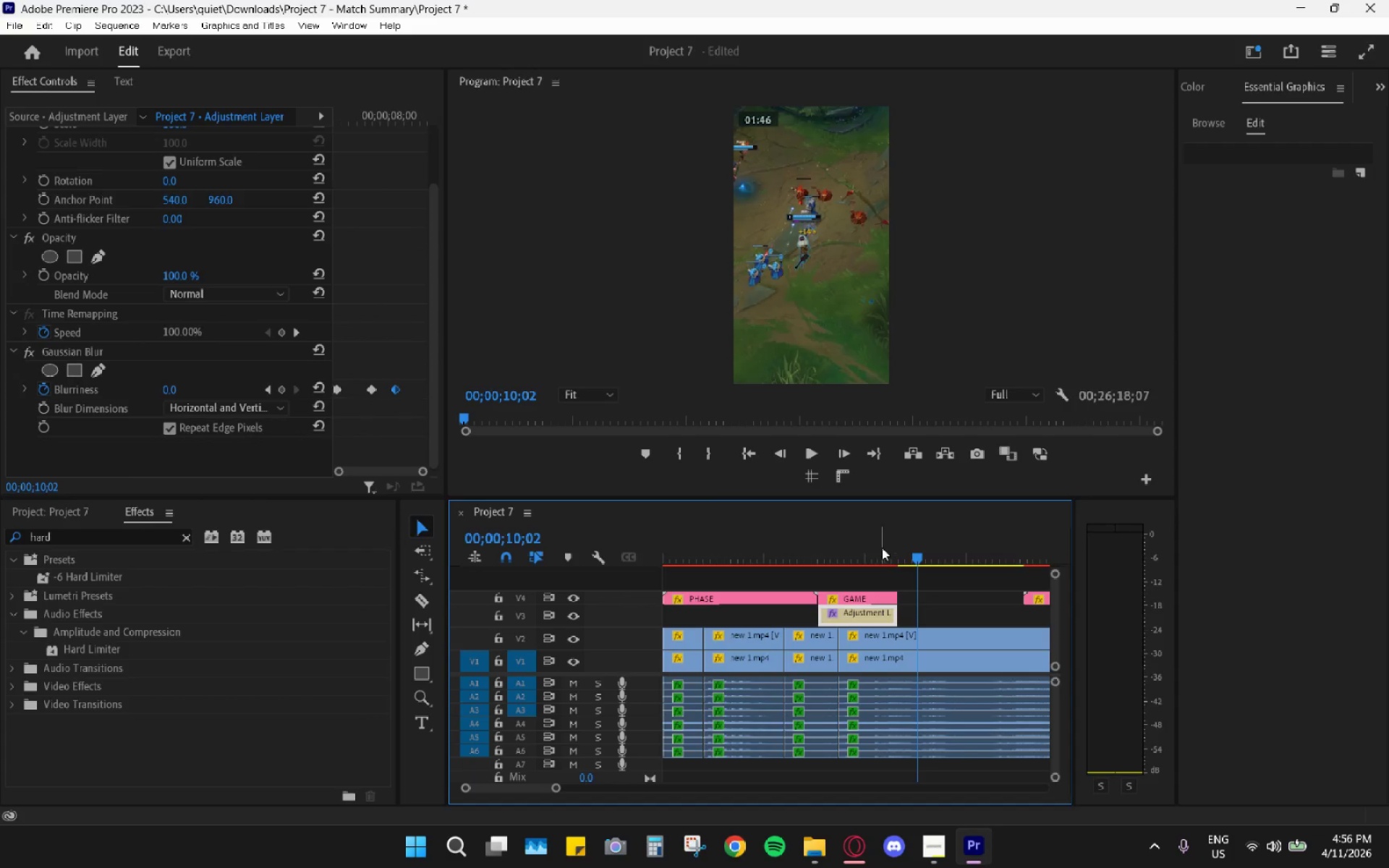 
left_click([886, 545])
 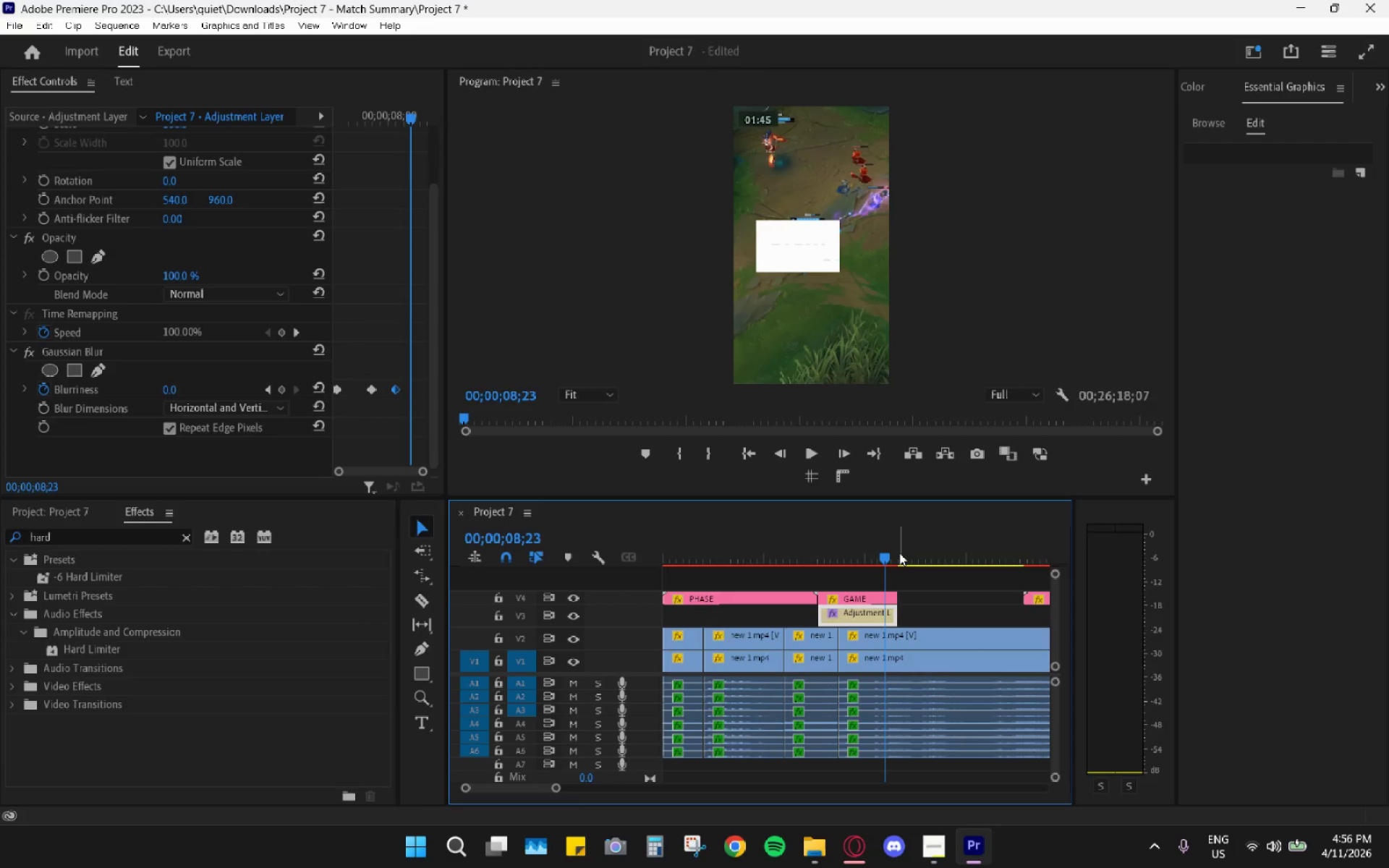 
hold_key(key=AltLeft, duration=1.23)
scroll: coordinate [891, 579], scroll_direction: up, amount: 16.0
 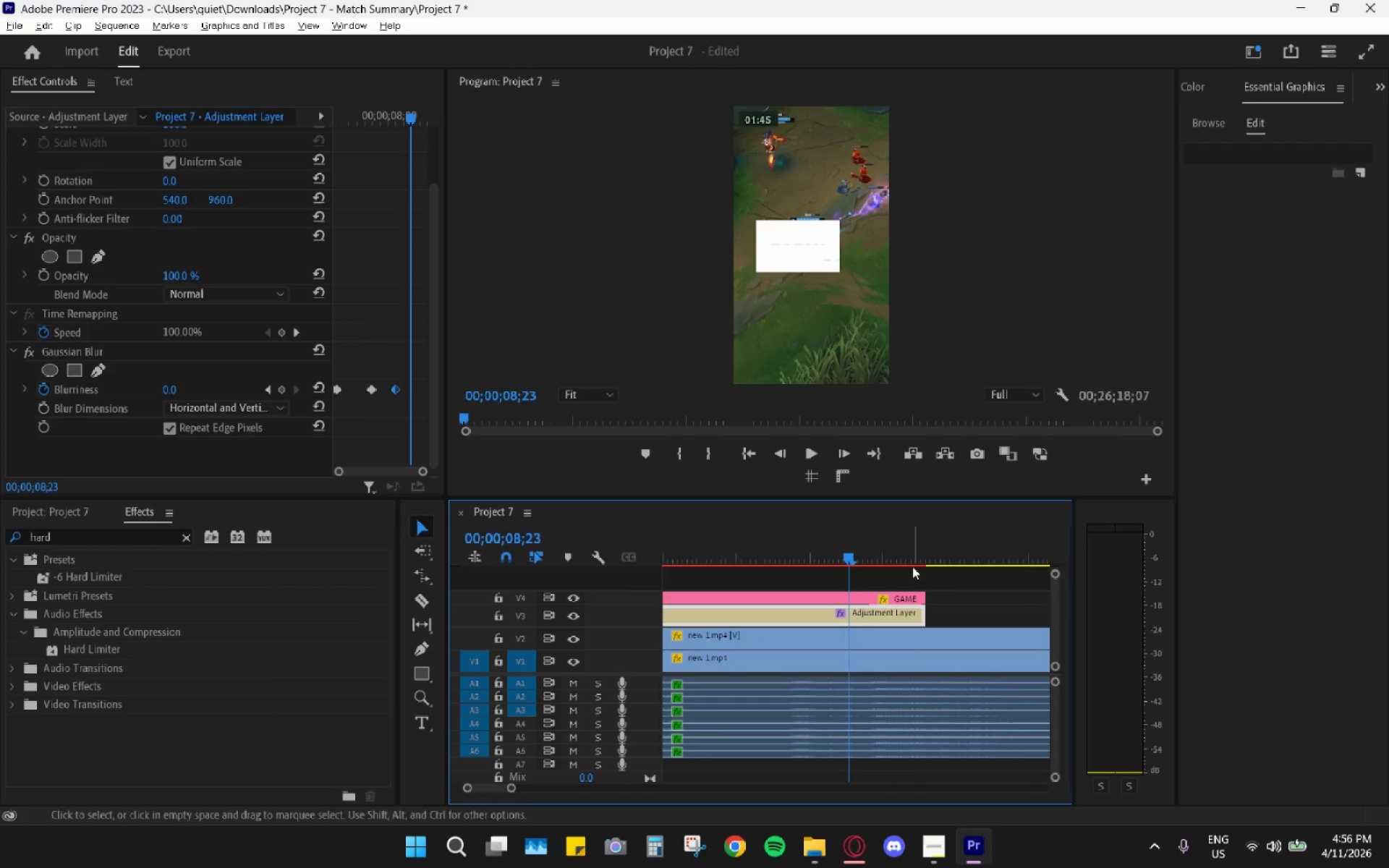 
left_click_drag(start_coordinate=[915, 550], to_coordinate=[929, 558])
 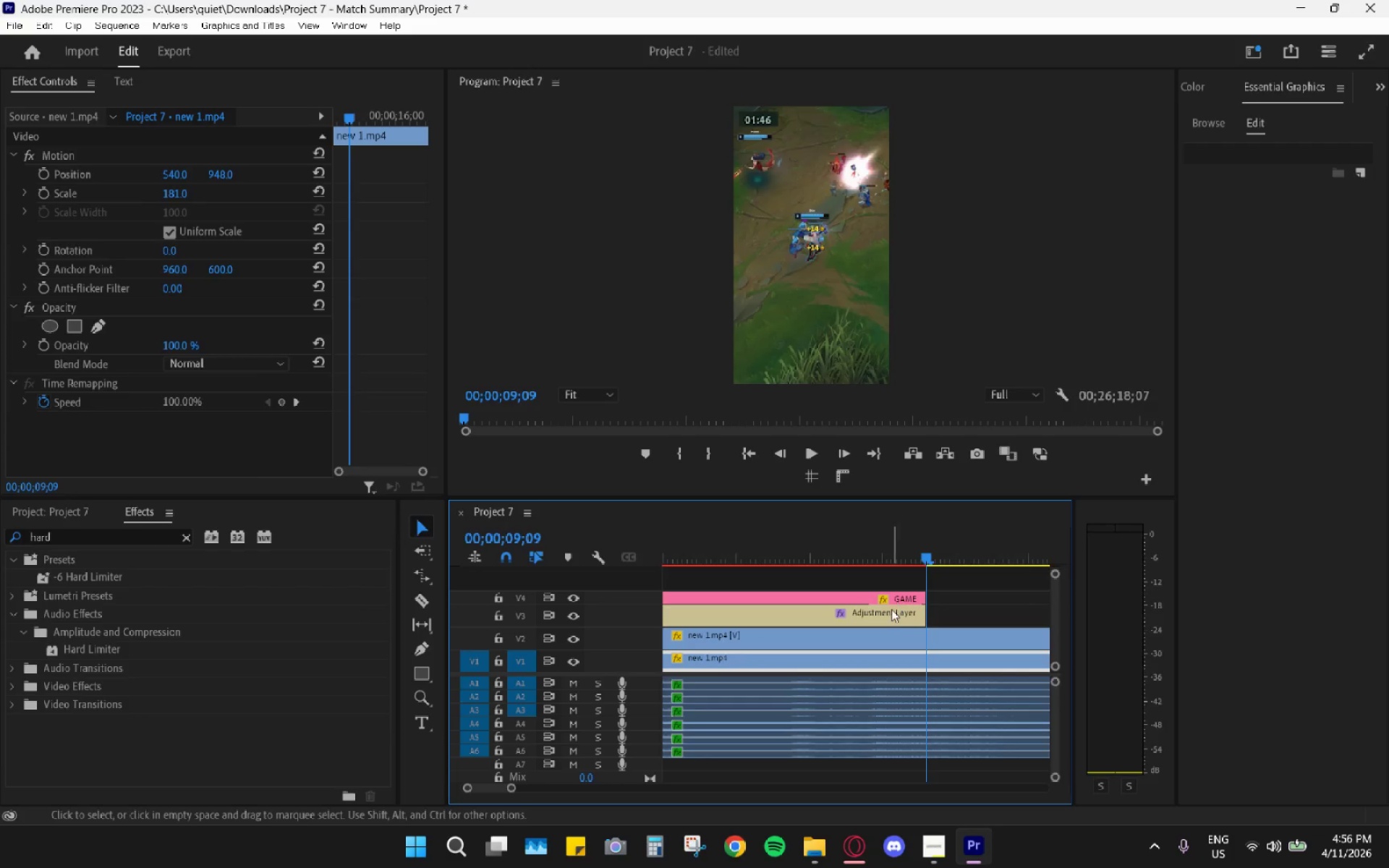 
left_click([890, 612])
 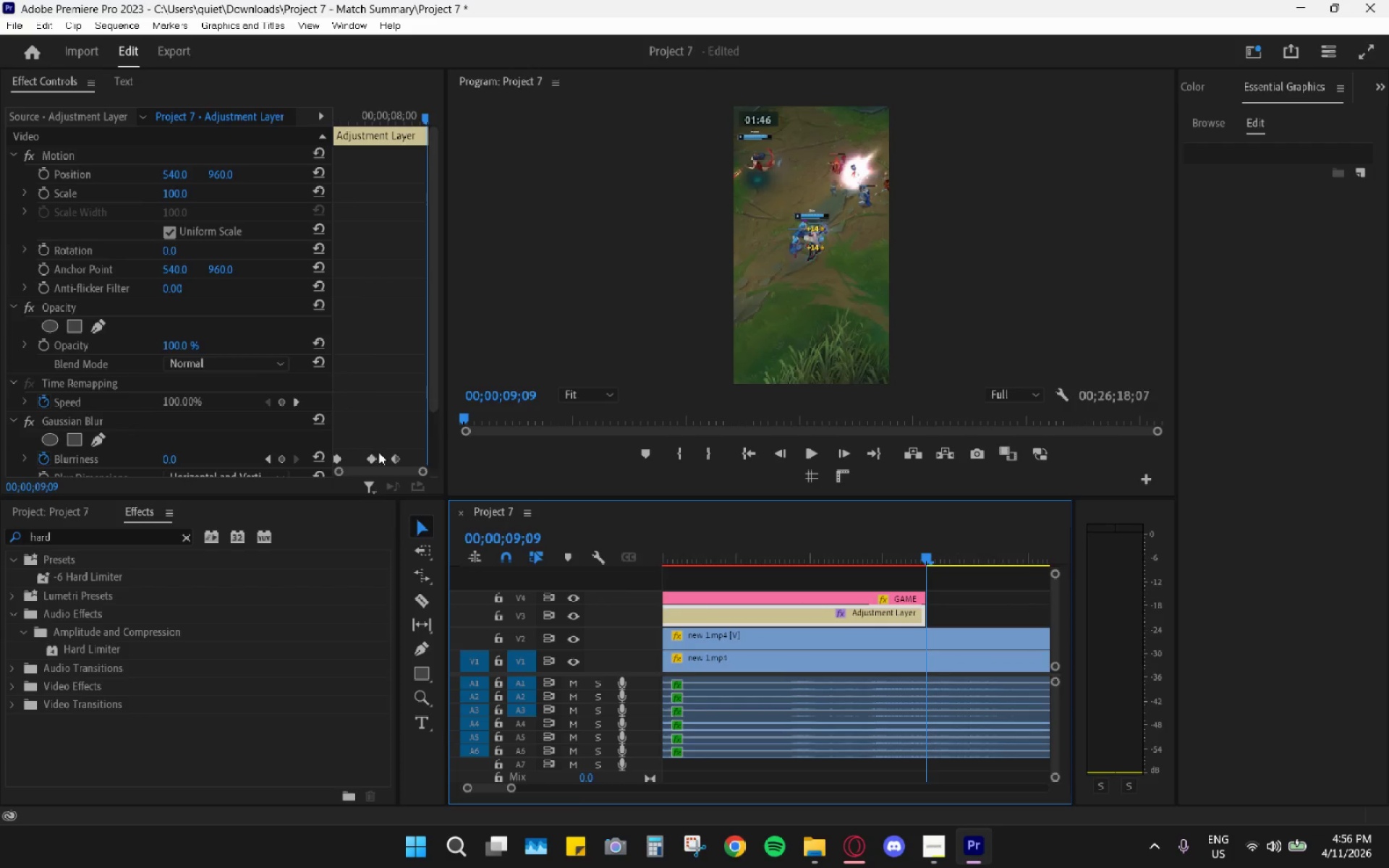 
left_click_drag(start_coordinate=[400, 461], to_coordinate=[436, 461])
 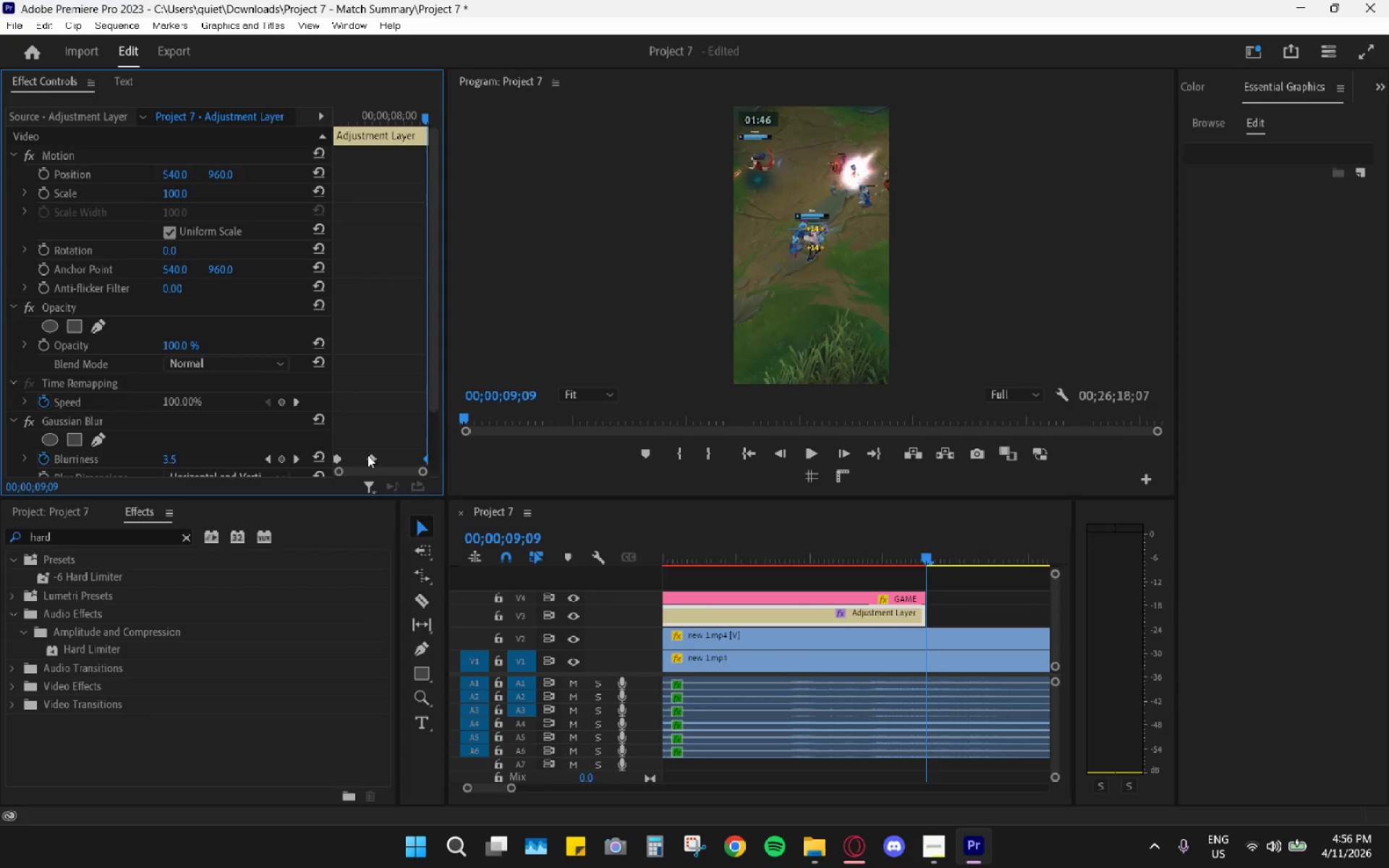 
key(ArrowLeft)
 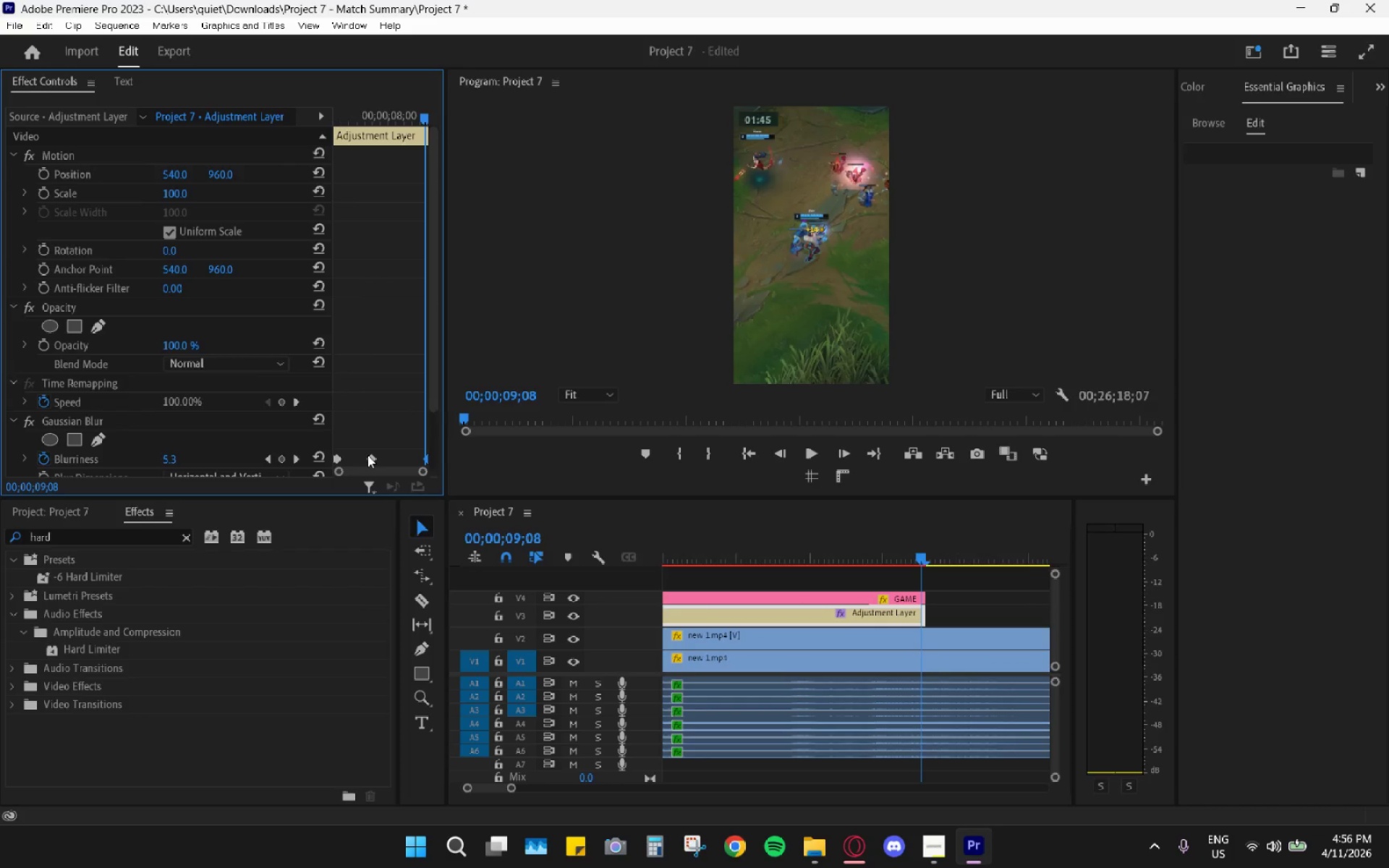 
key(ArrowLeft)
 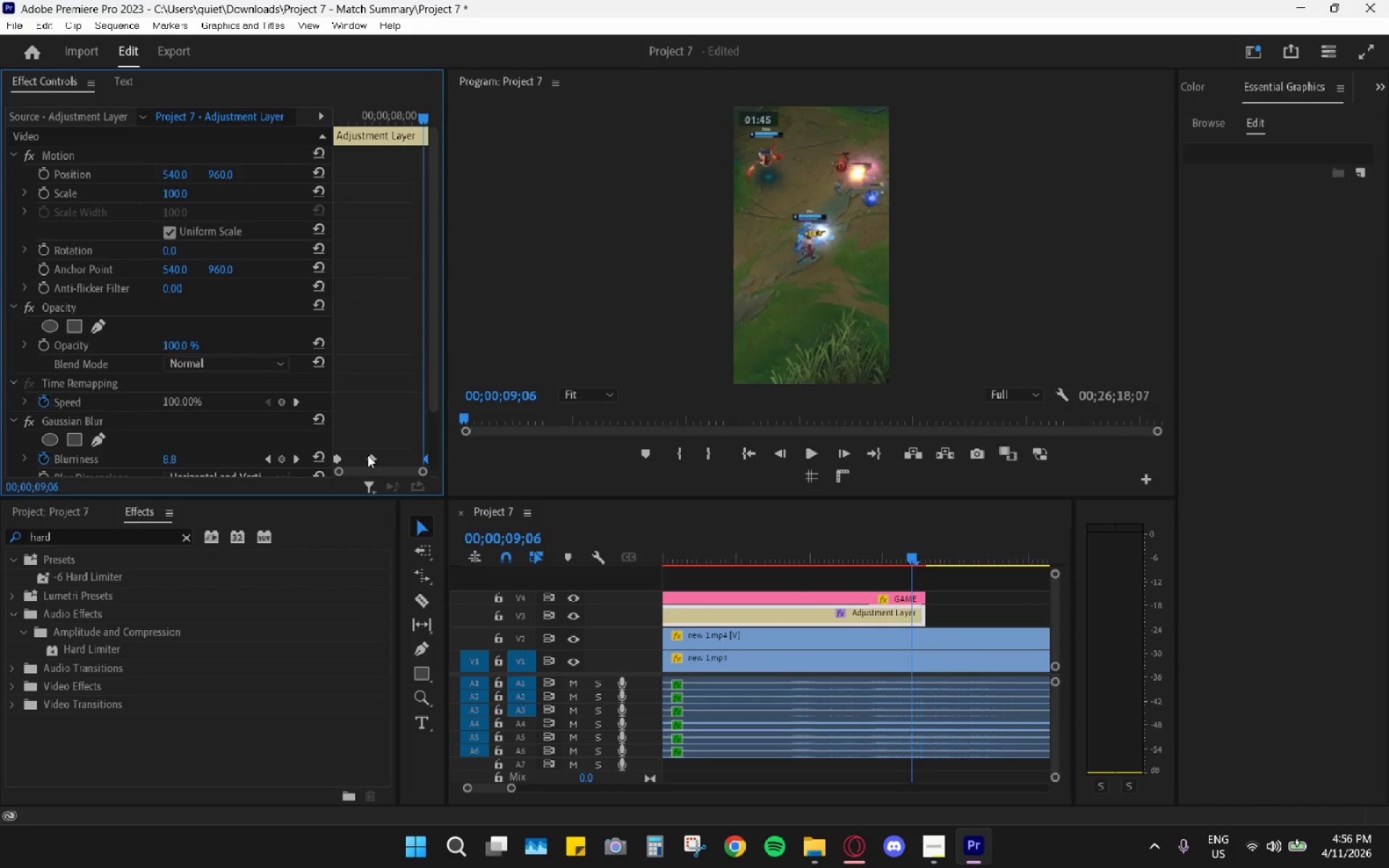 
key(ArrowLeft)
 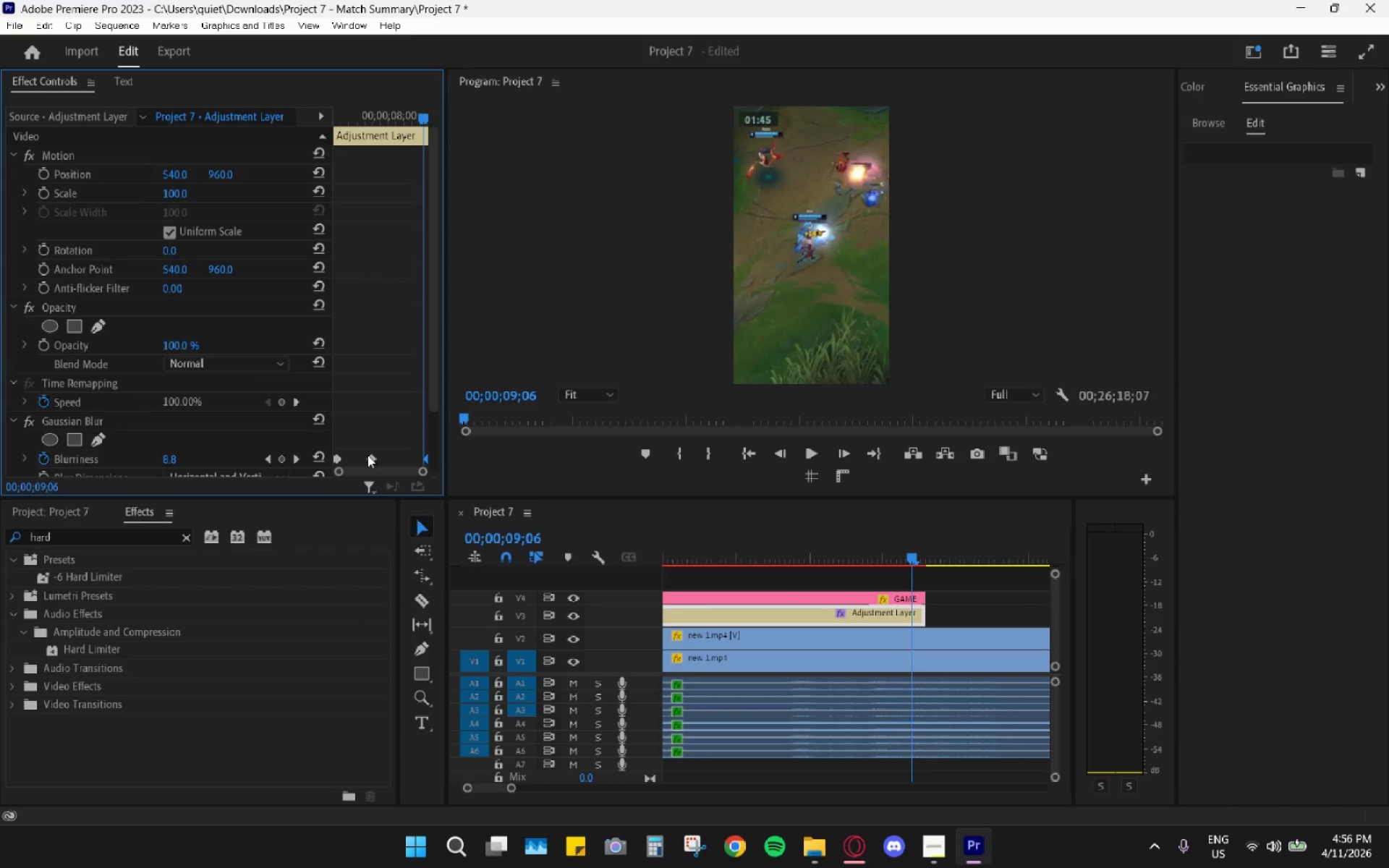 
key(ArrowLeft)
 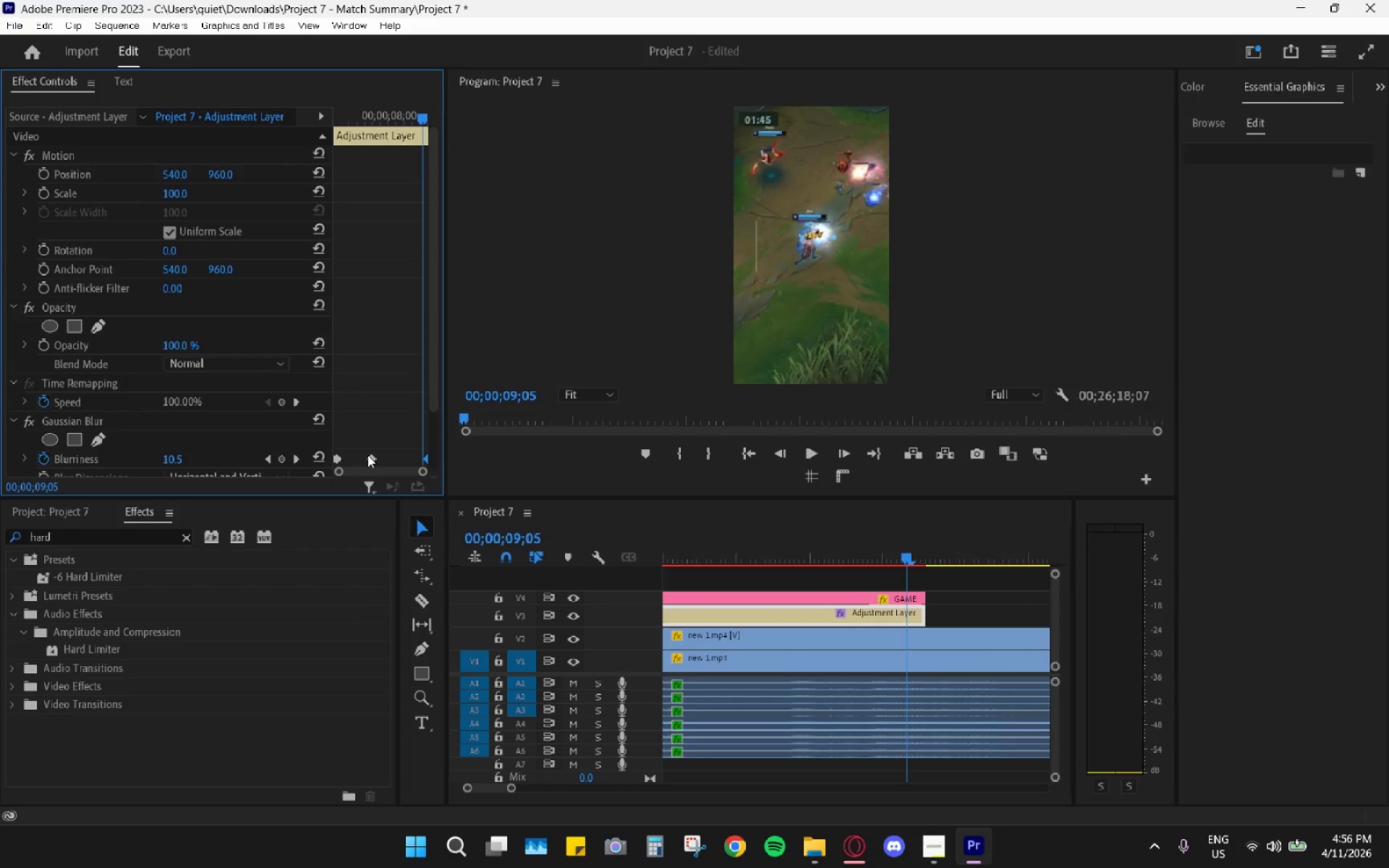 
key(ArrowLeft)
 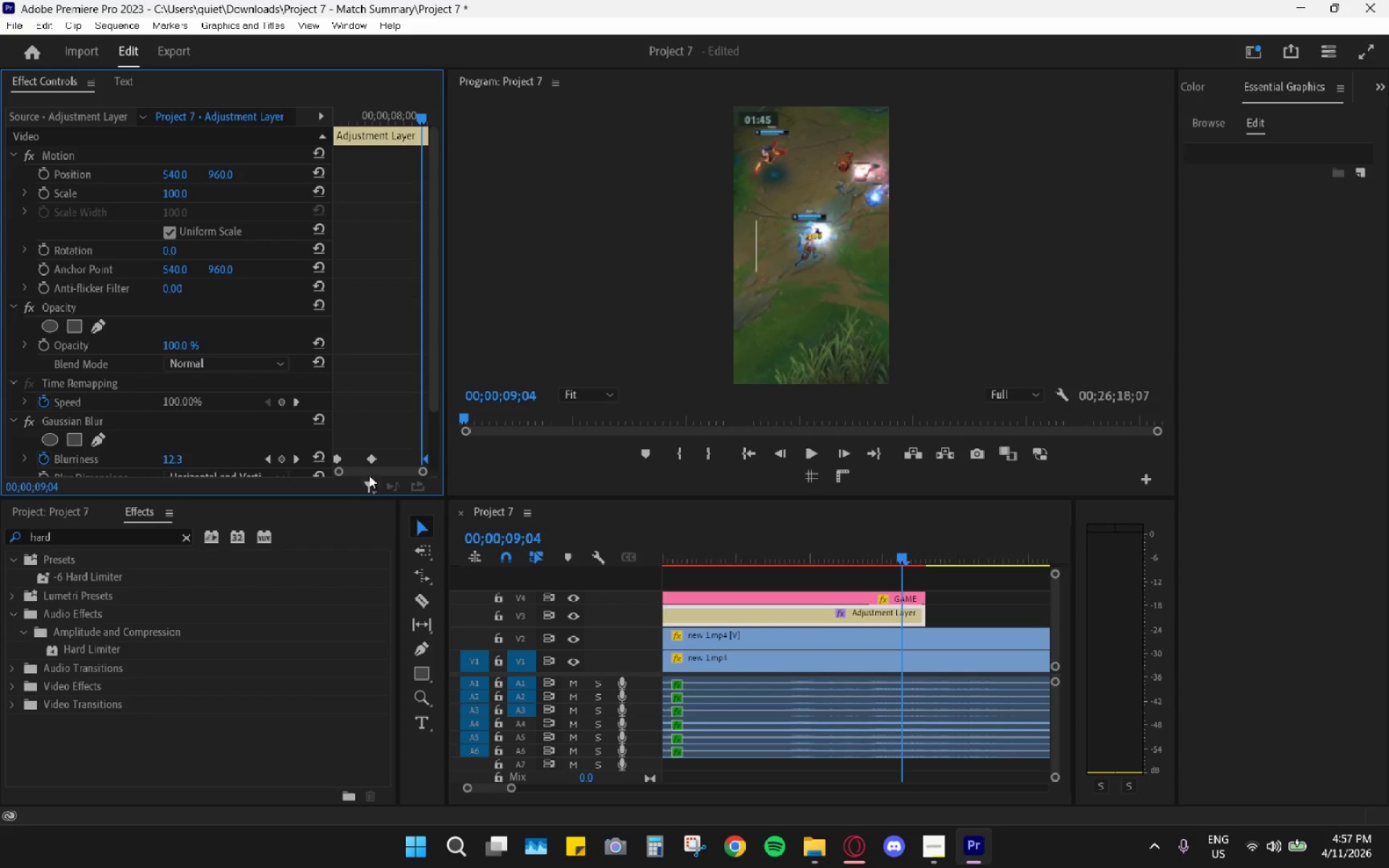 
left_click_drag(start_coordinate=[373, 457], to_coordinate=[421, 464])
 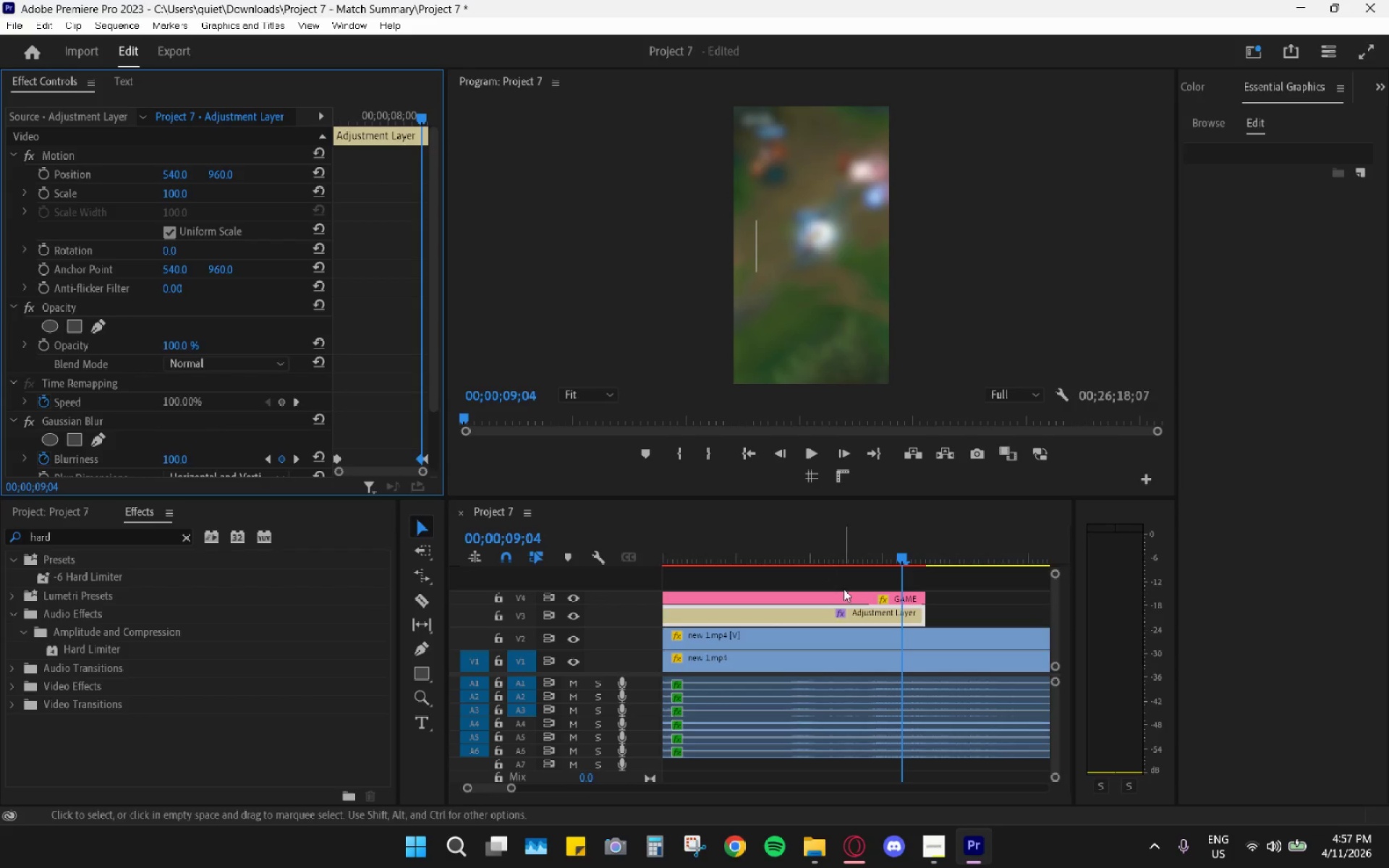 
left_click_drag(start_coordinate=[831, 551], to_coordinate=[635, 555])
 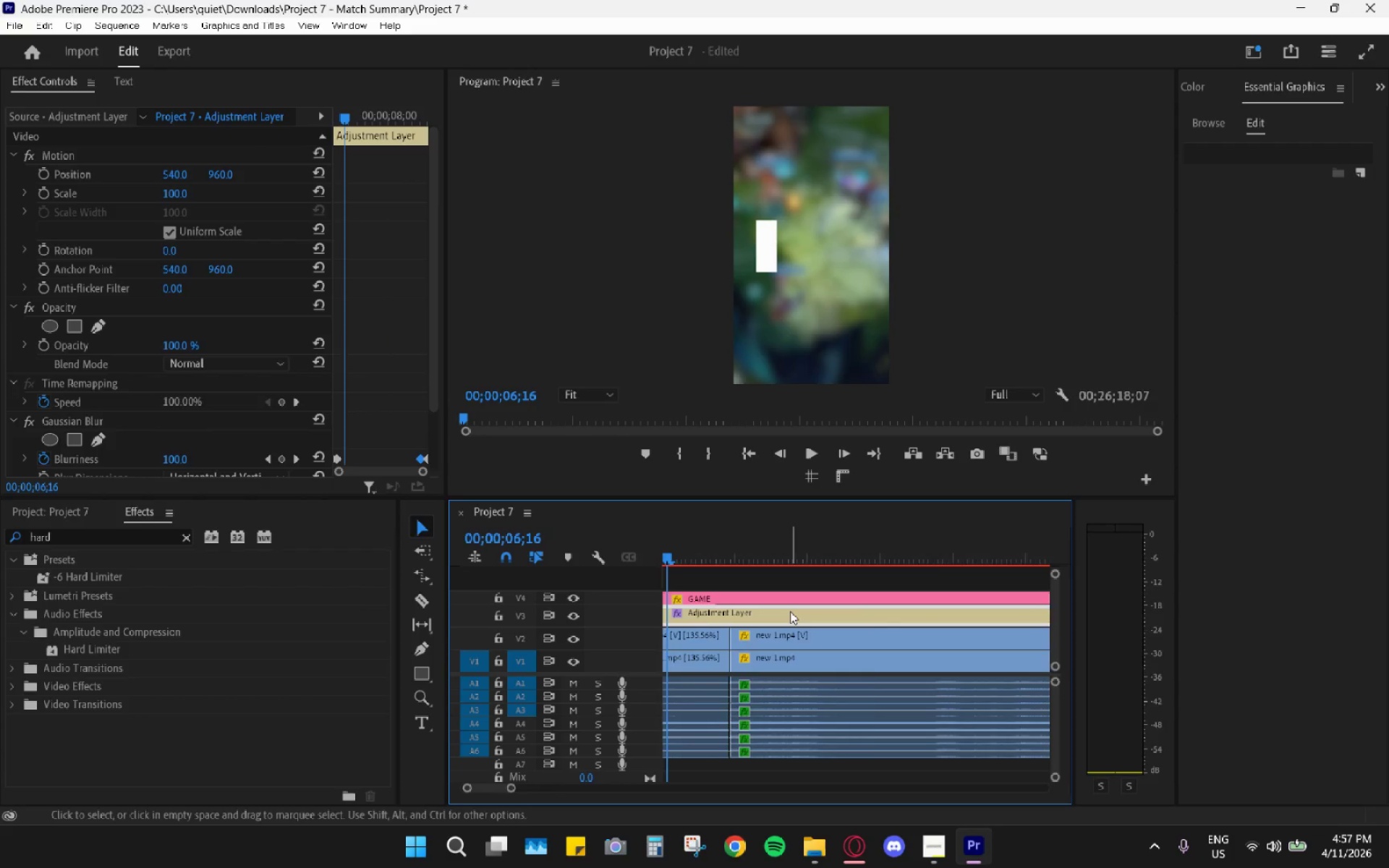 
hold_key(key=AltLeft, duration=0.45)
scroll: coordinate [790, 611], scroll_direction: down, amount: 6.0
 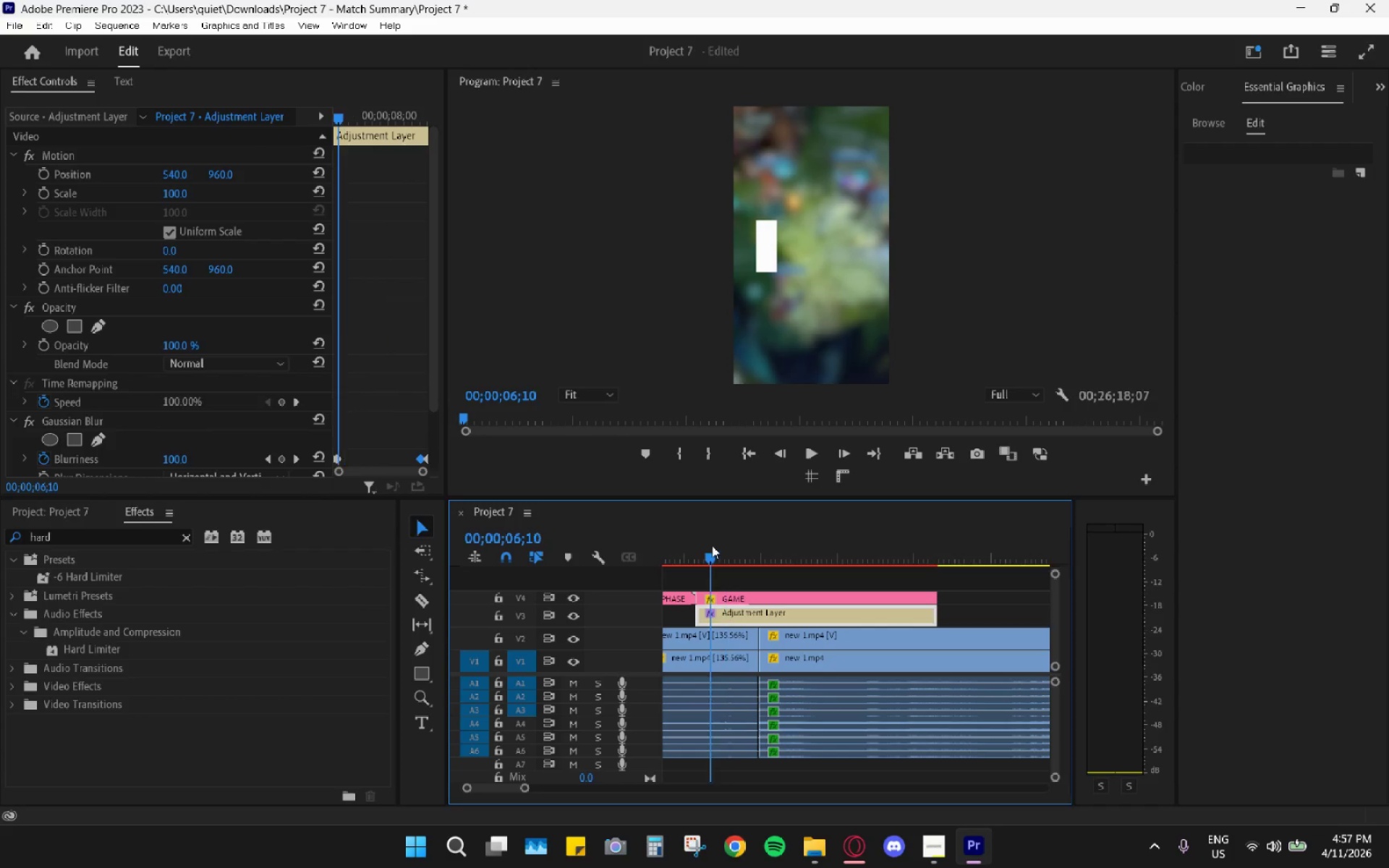 
key(Space)
 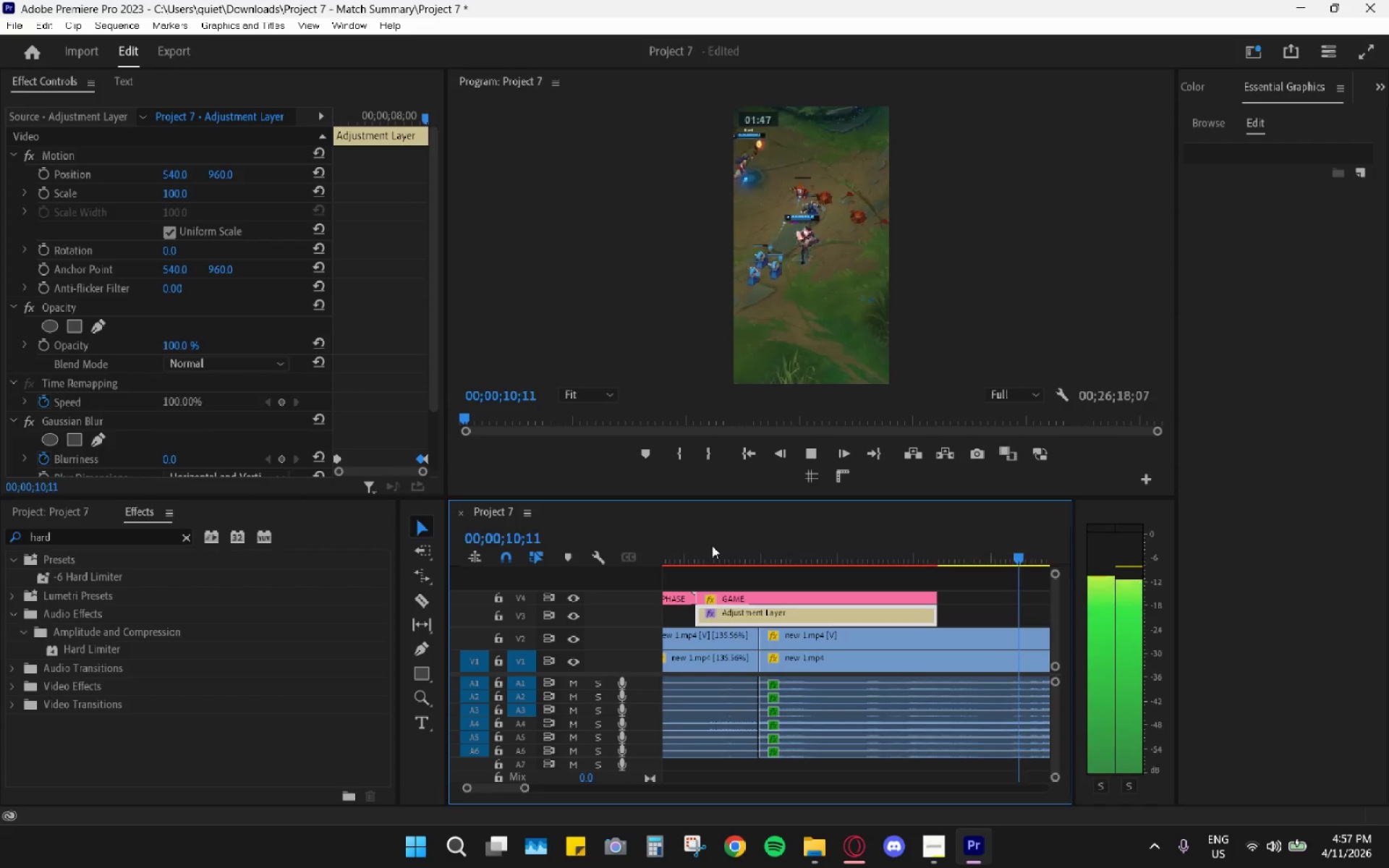 
wait(5.45)
 